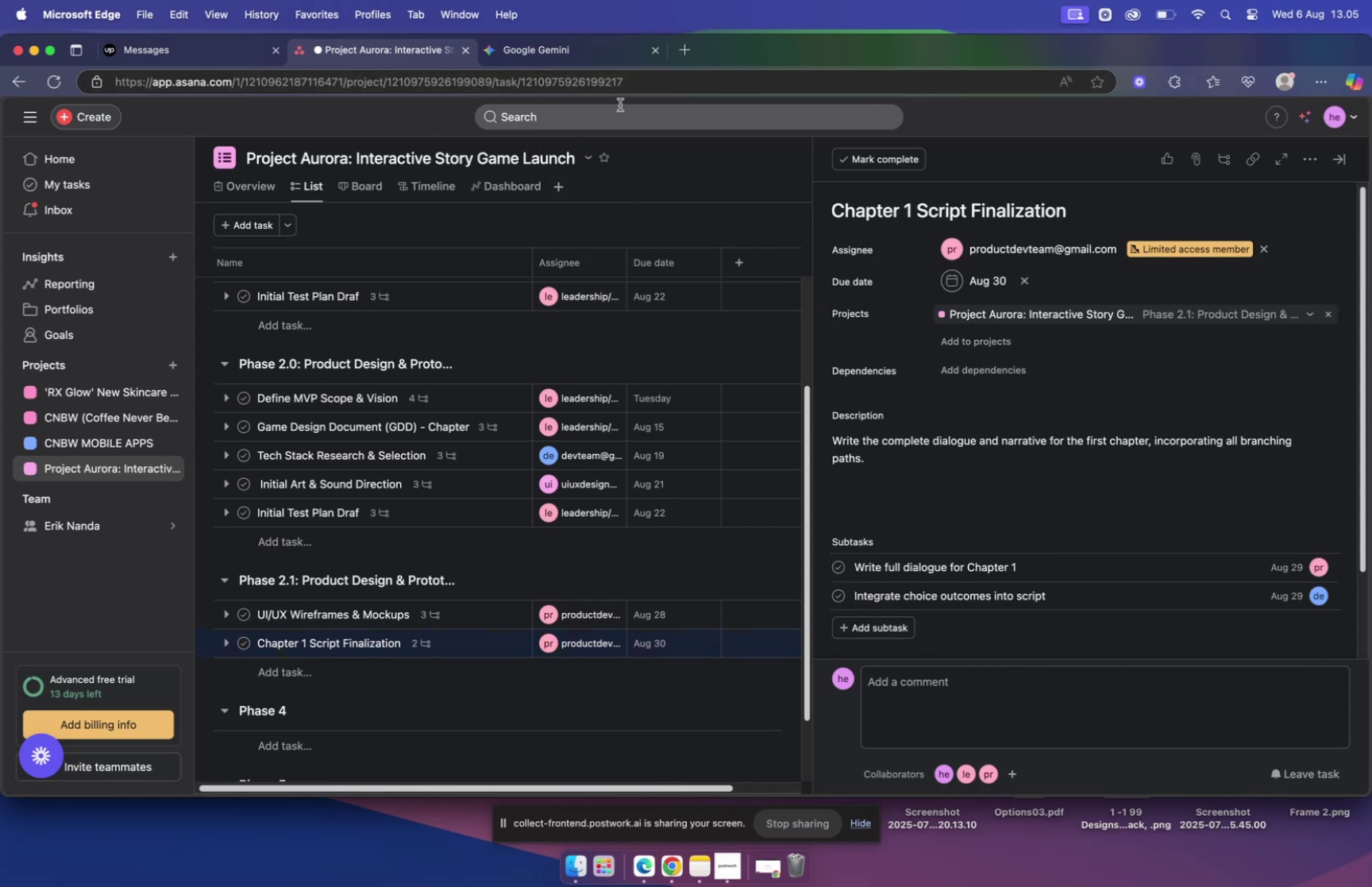 
left_click([562, 47])
 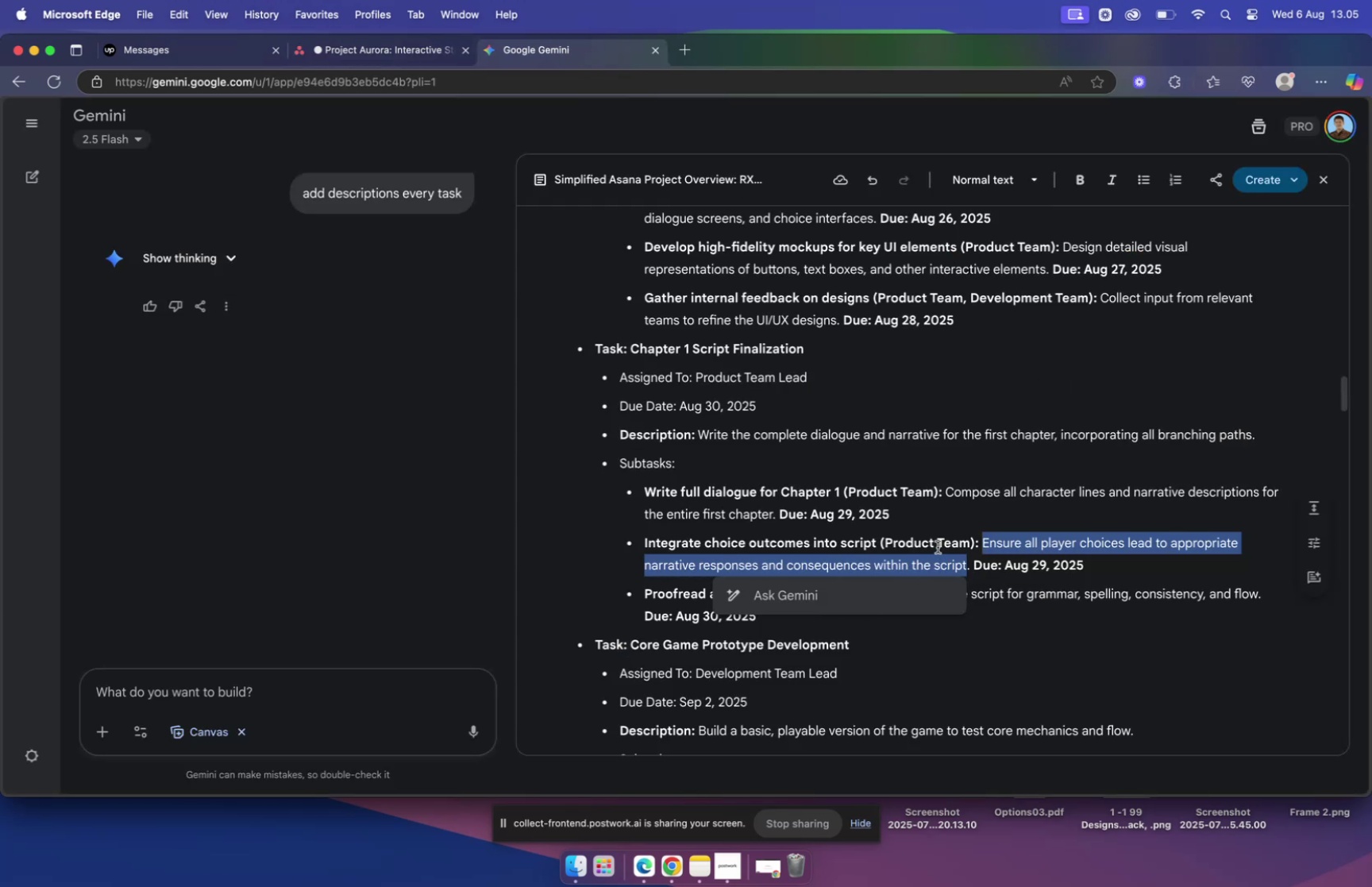 
left_click([936, 524])
 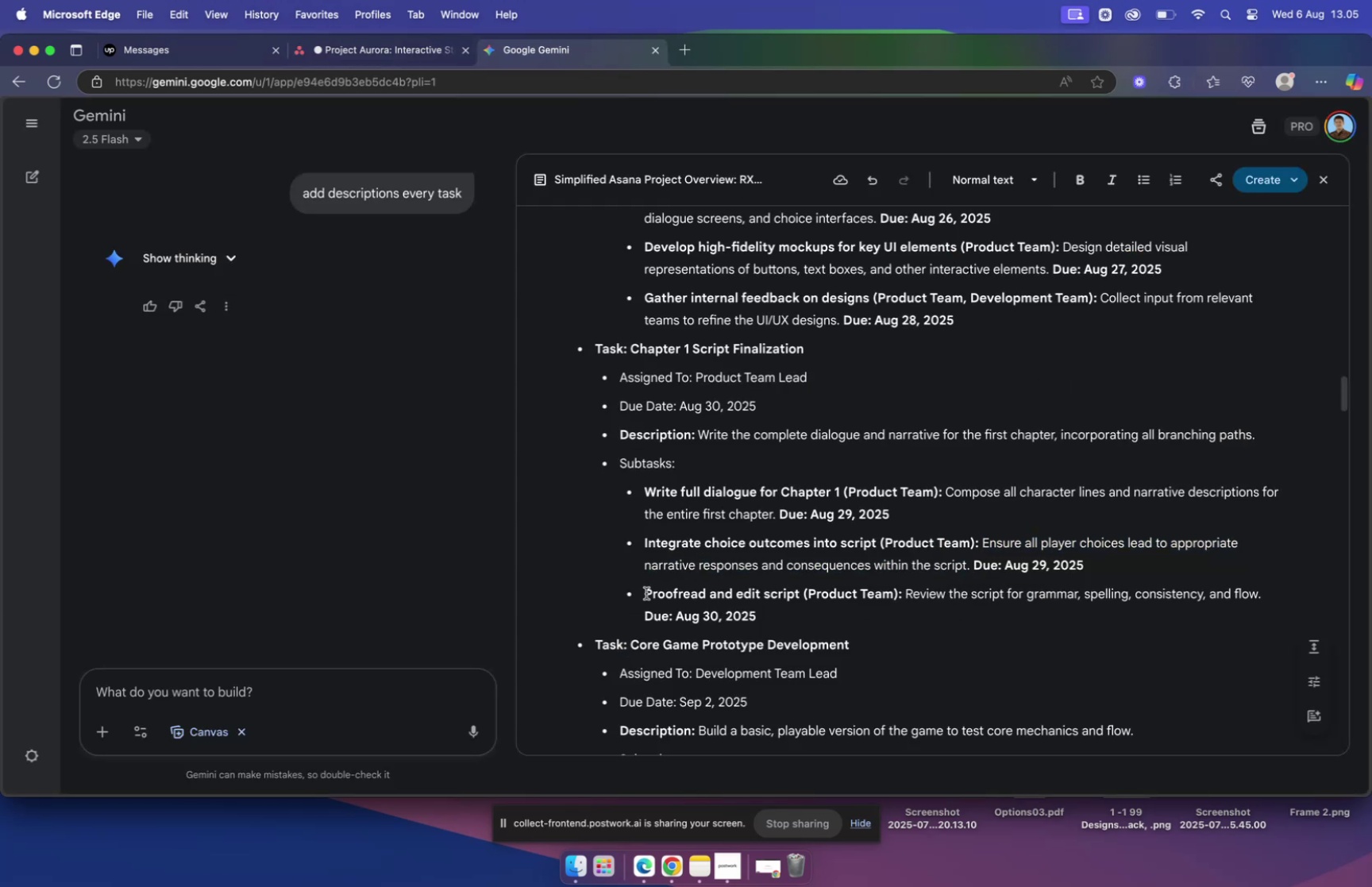 
left_click_drag(start_coordinate=[647, 592], to_coordinate=[802, 587])
 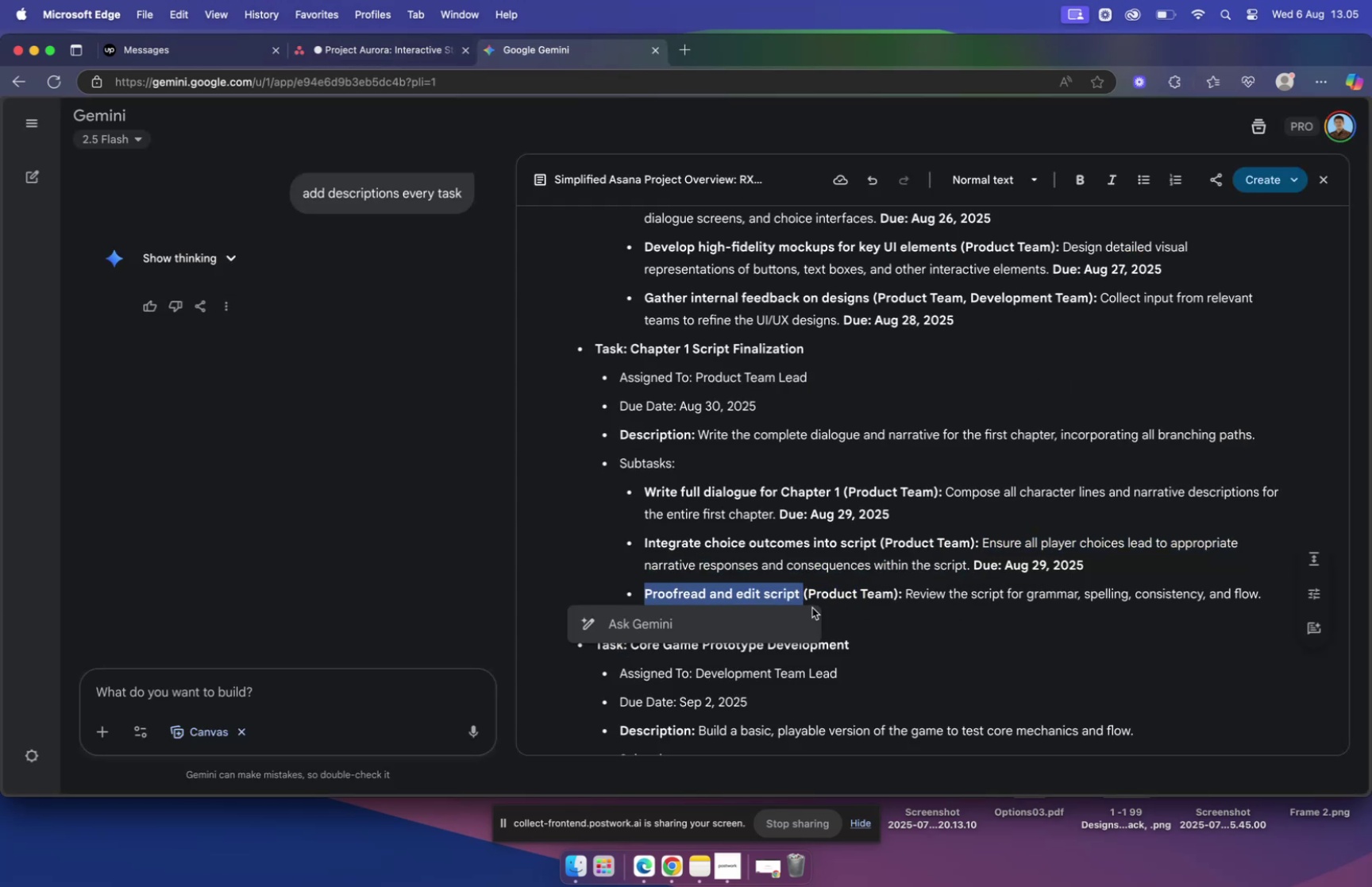 
key(Meta+C)
 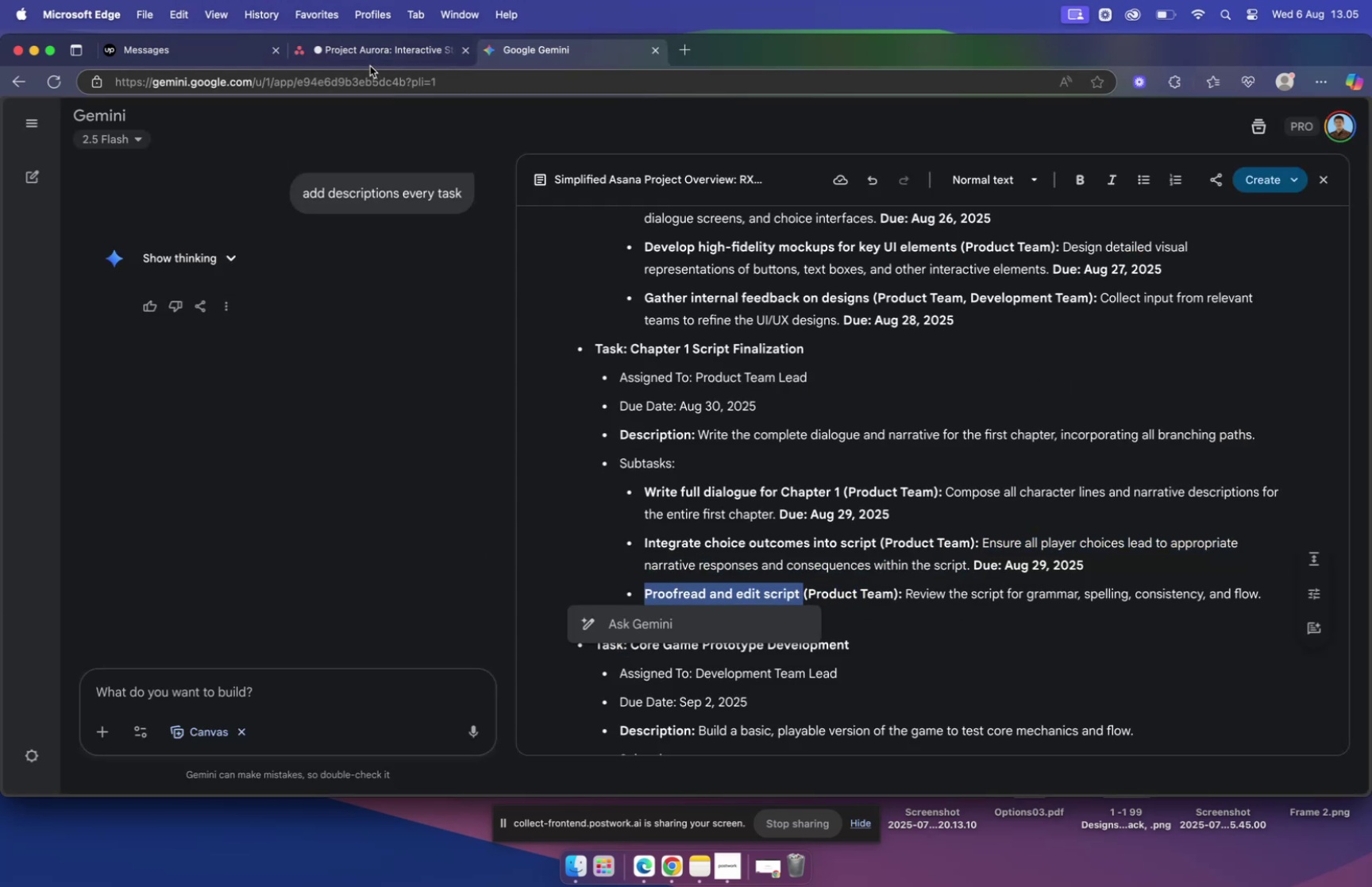 
left_click([365, 58])
 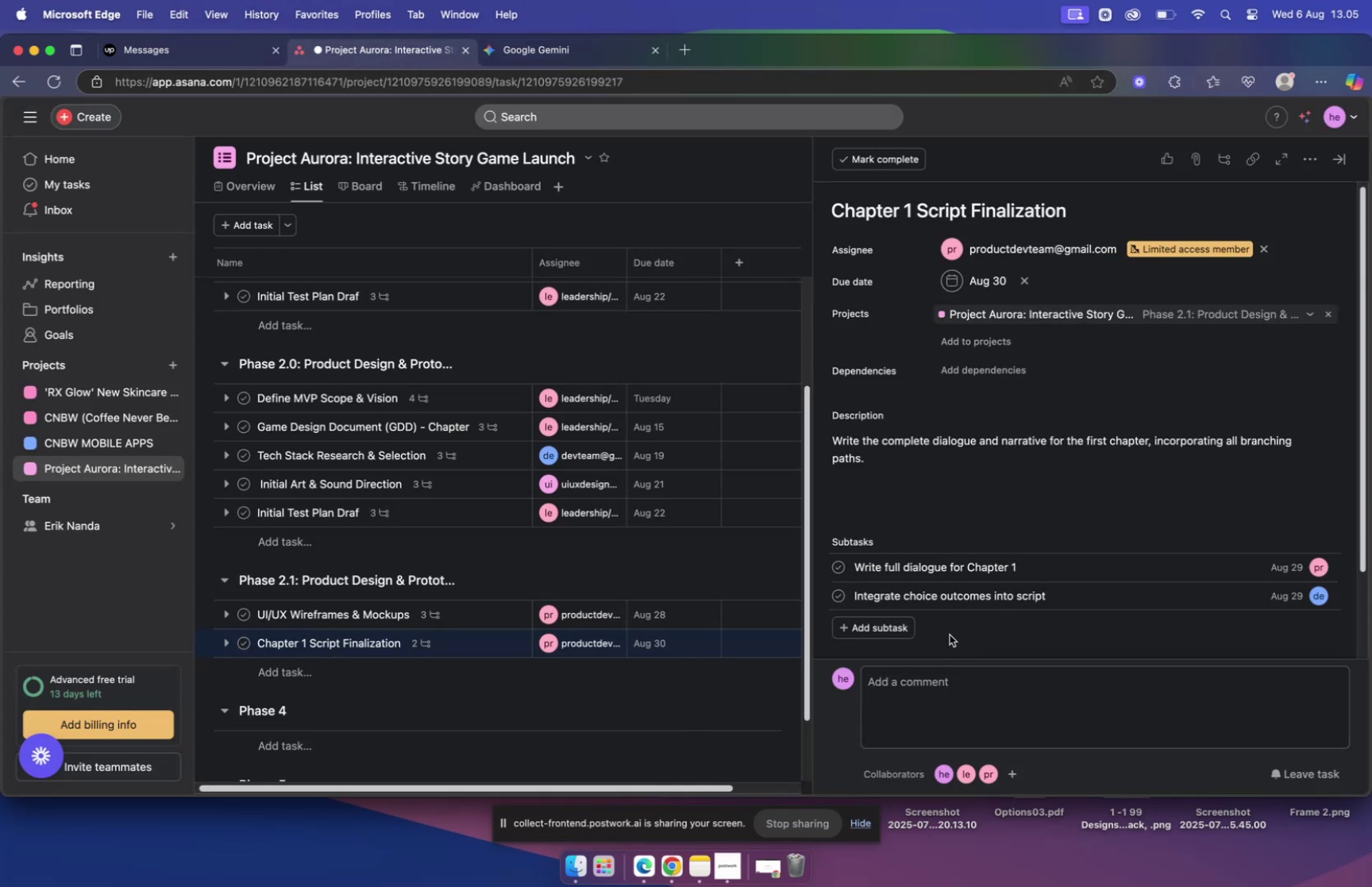 
left_click([870, 621])
 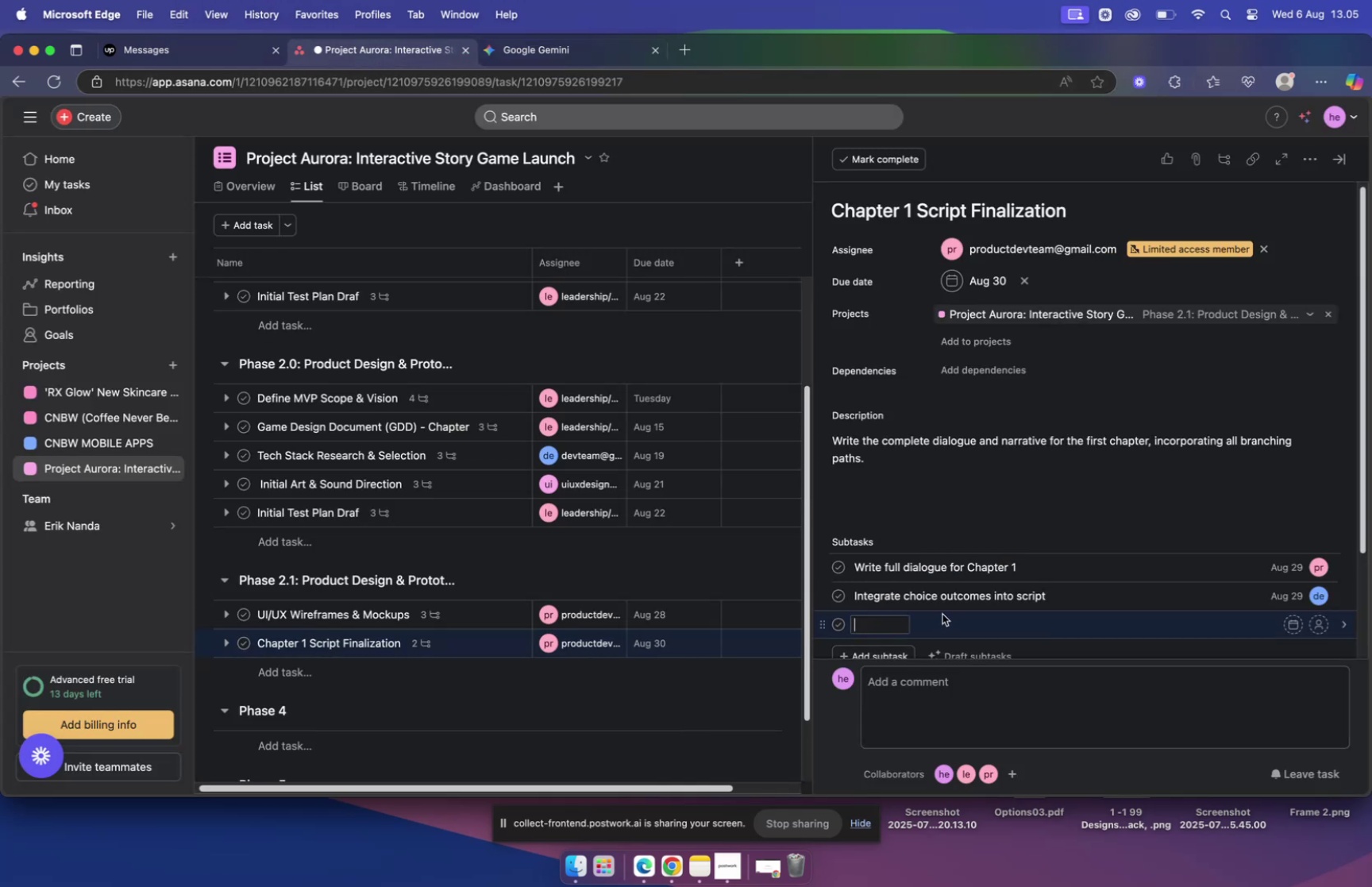 
key(Meta+V)
 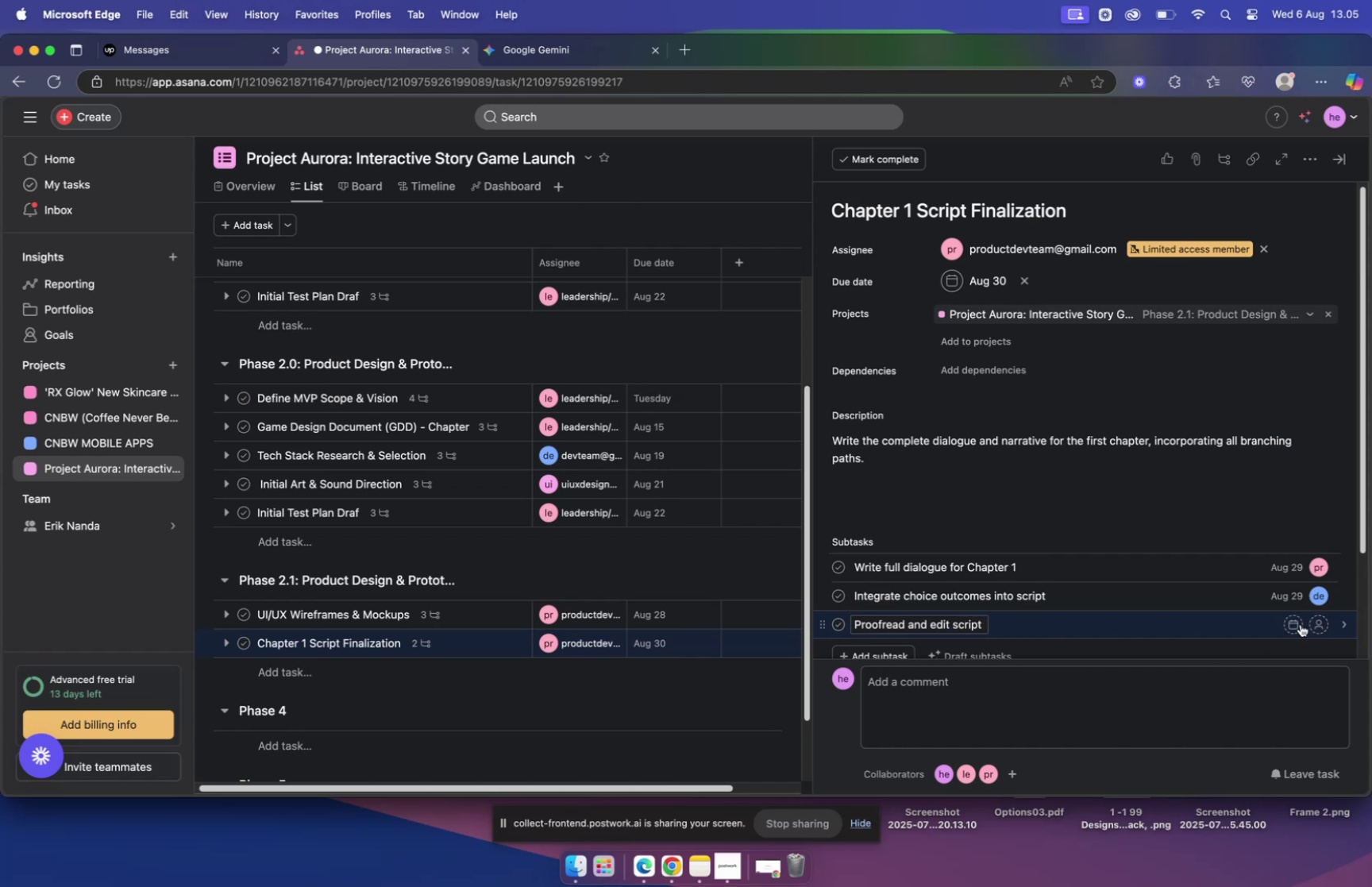 
left_click([1296, 623])
 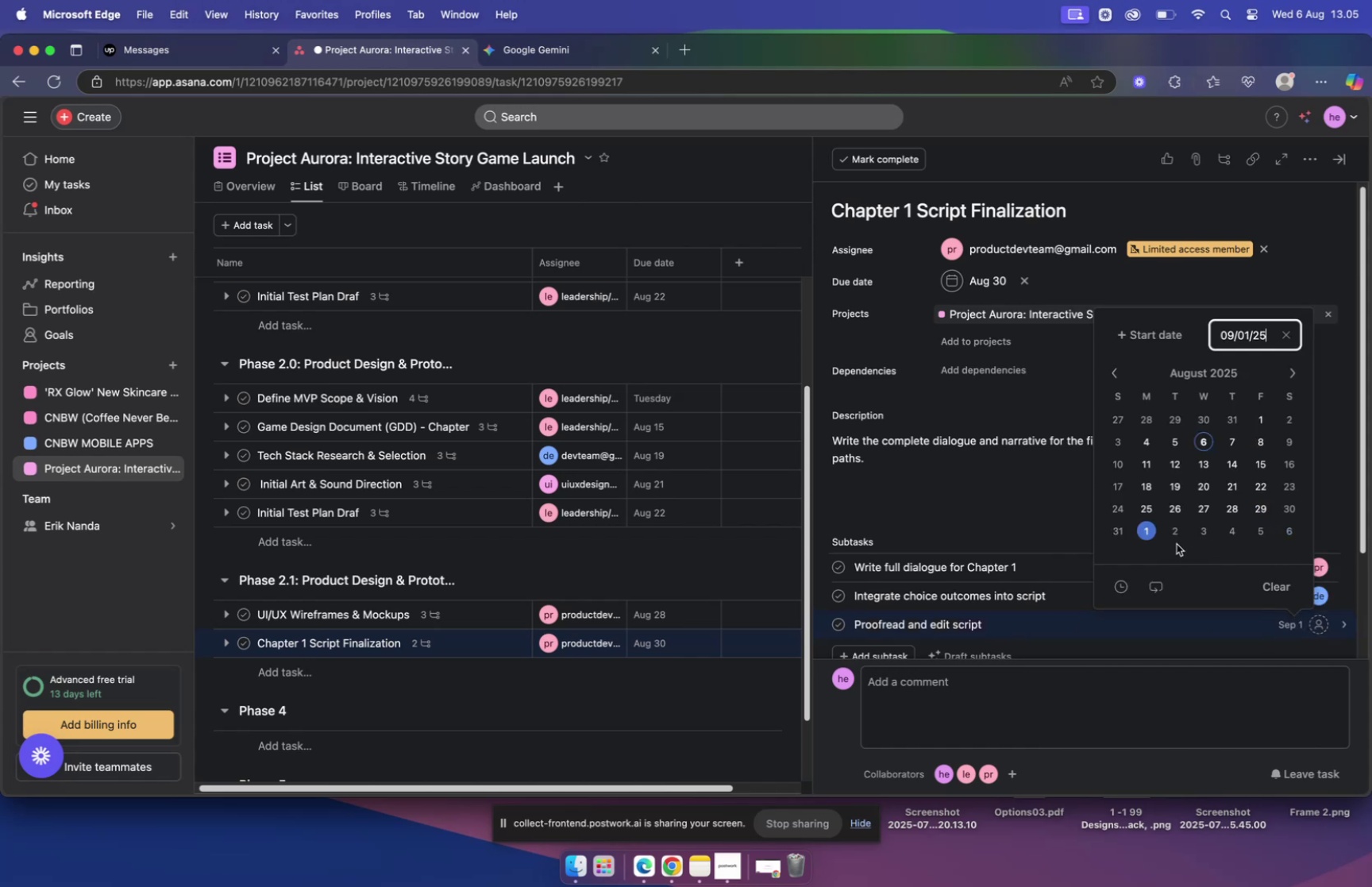 
left_click([599, 56])
 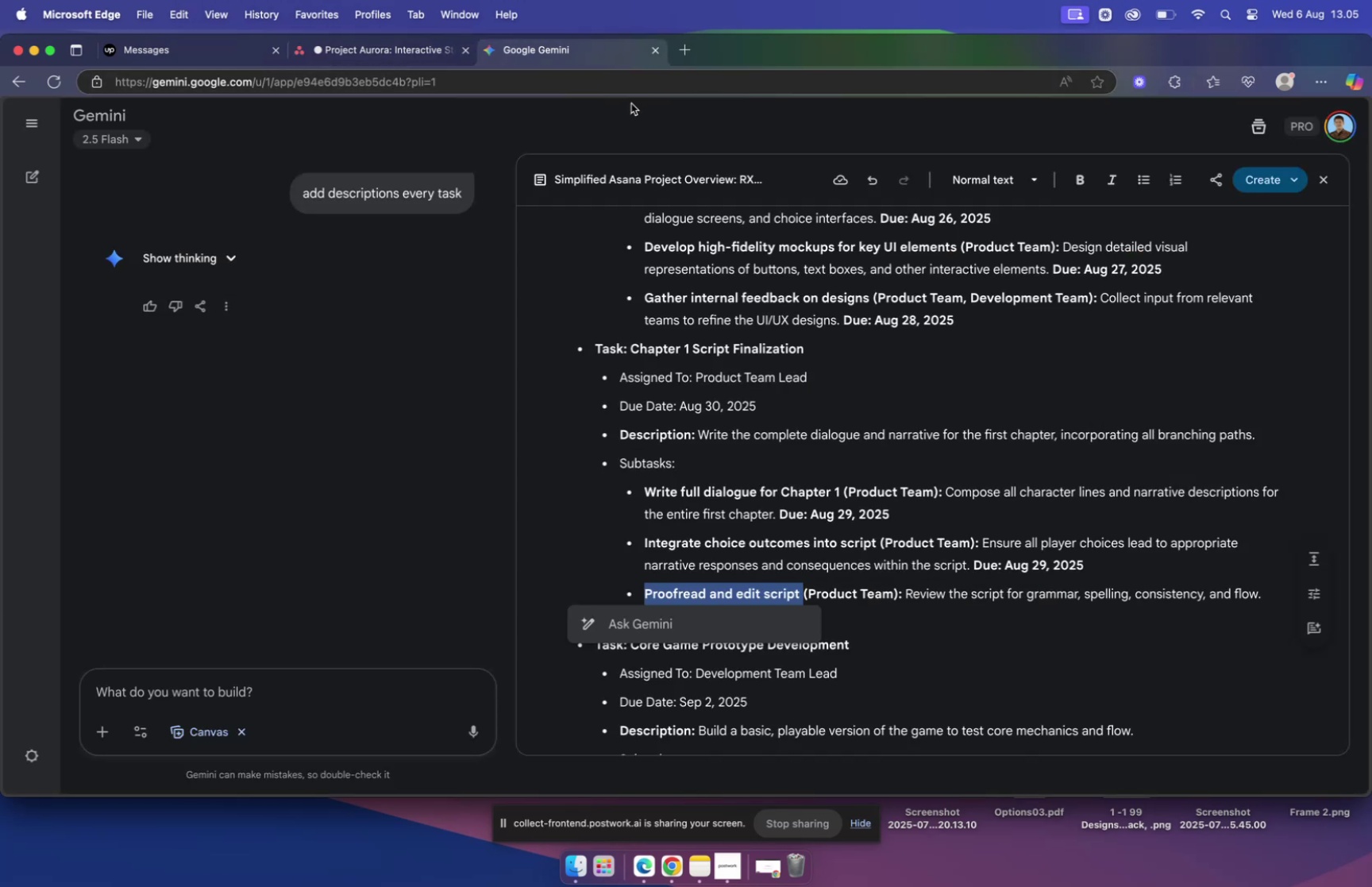 
left_click([891, 471])
 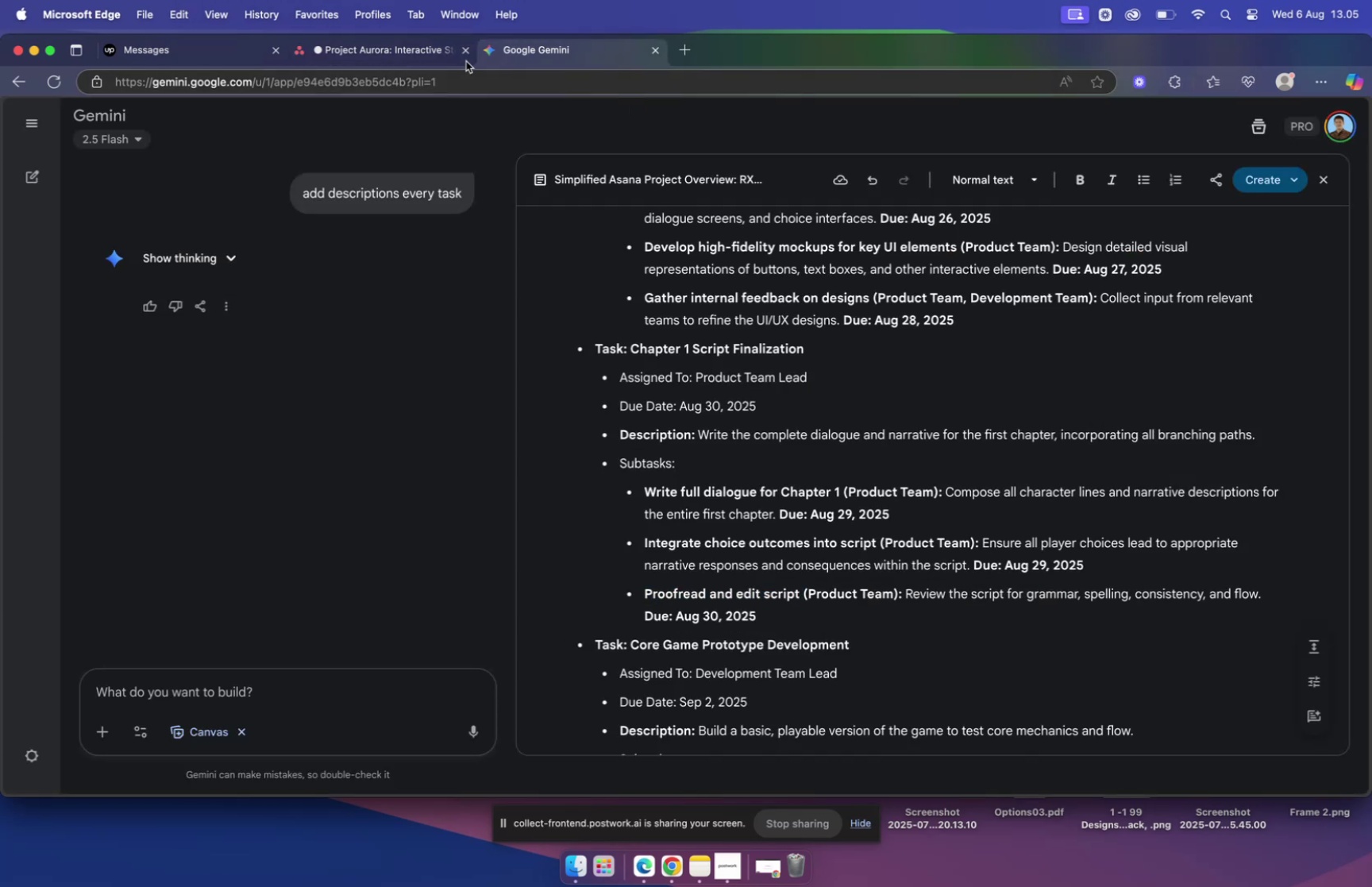 
left_click([408, 49])
 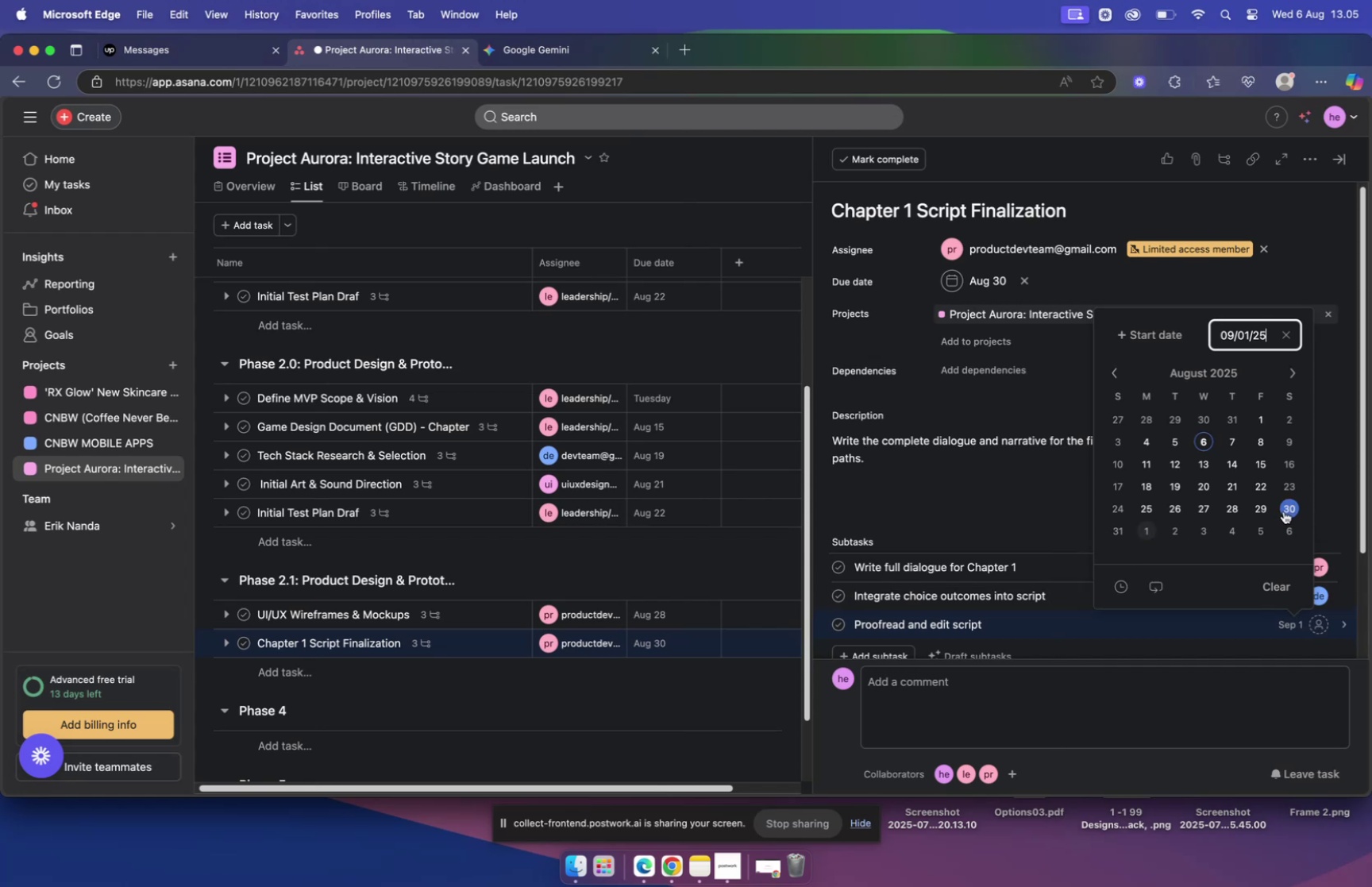 
left_click([1284, 511])
 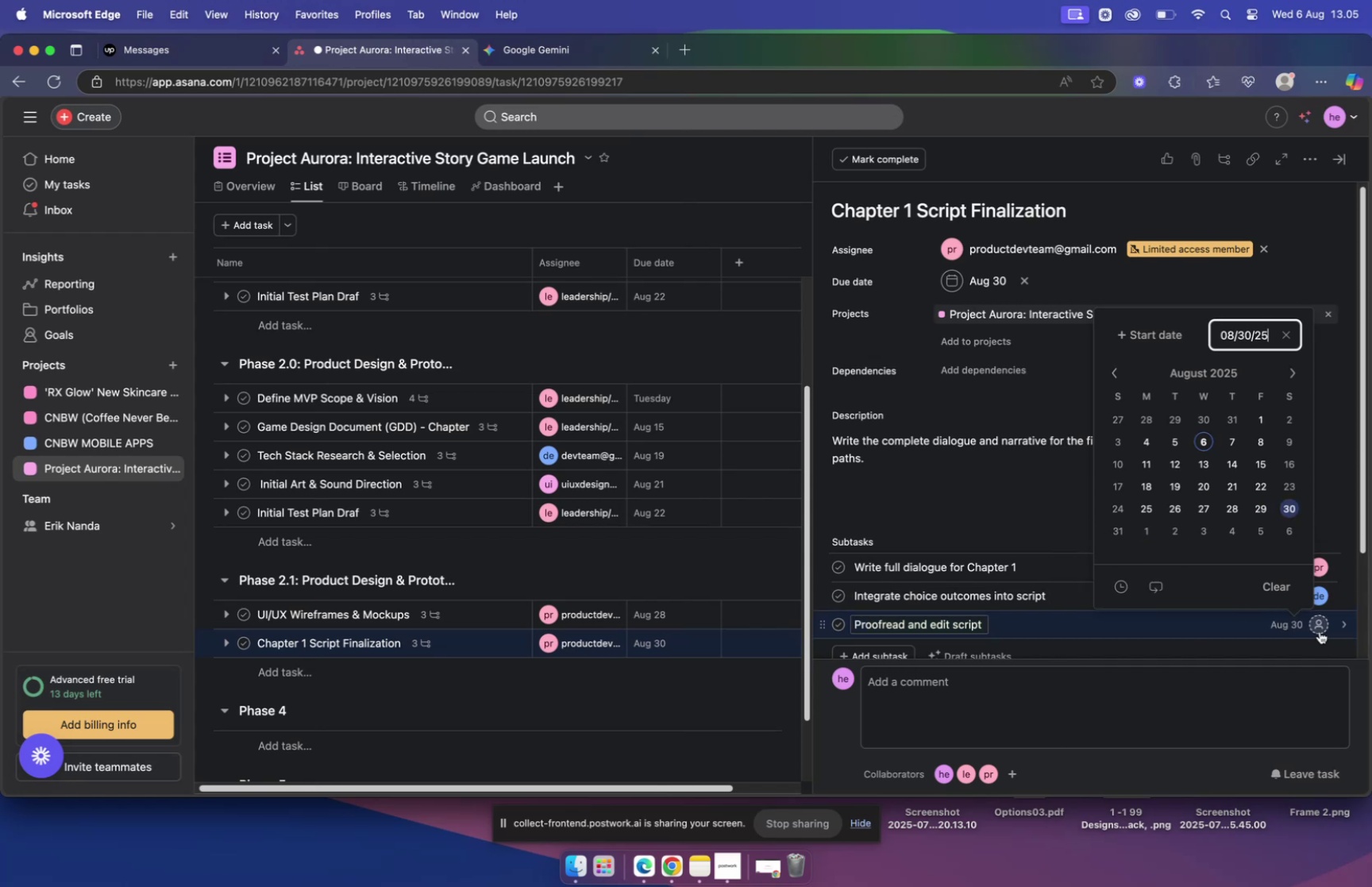 
left_click([1316, 626])
 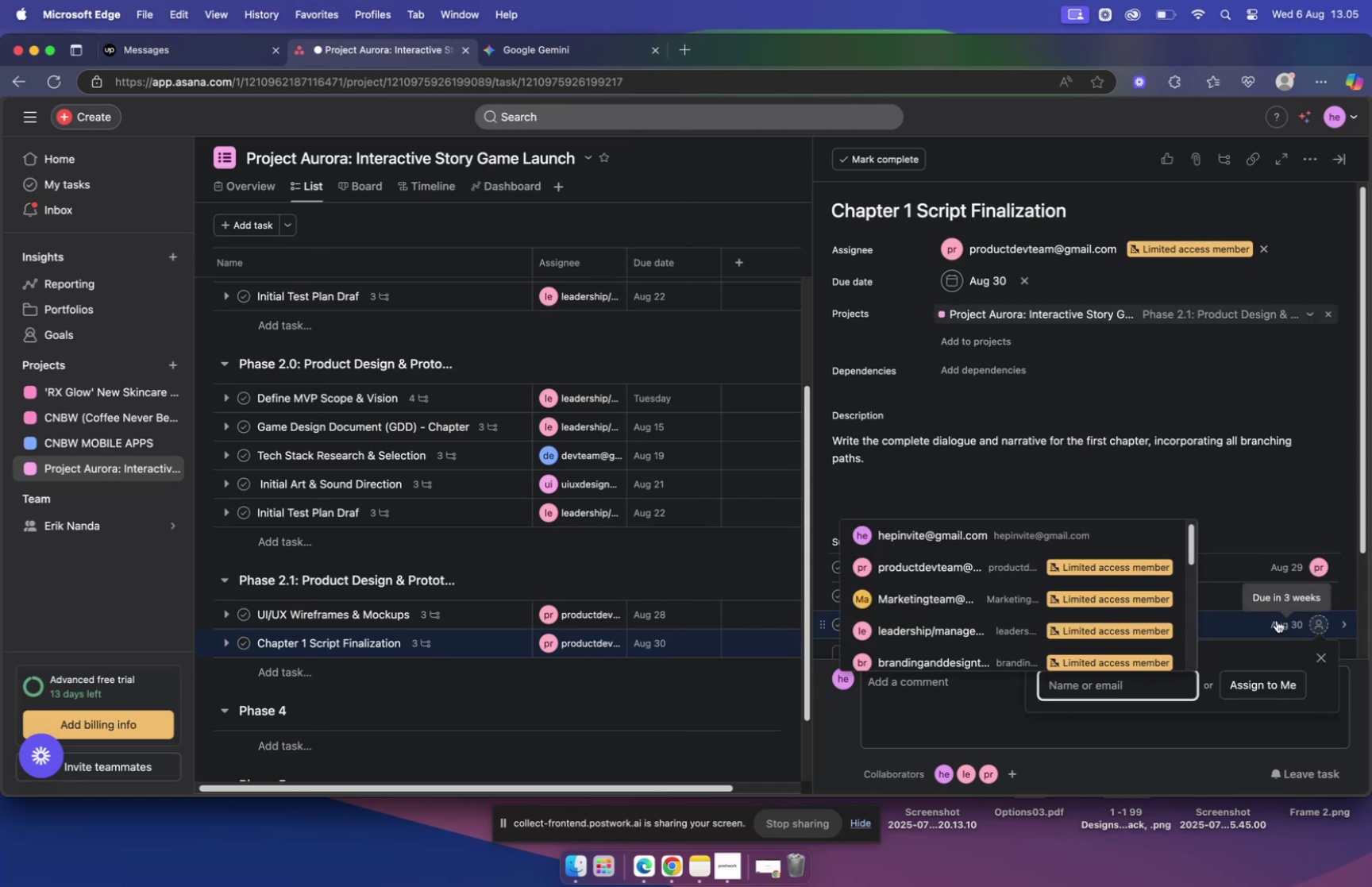 
type(lea)
 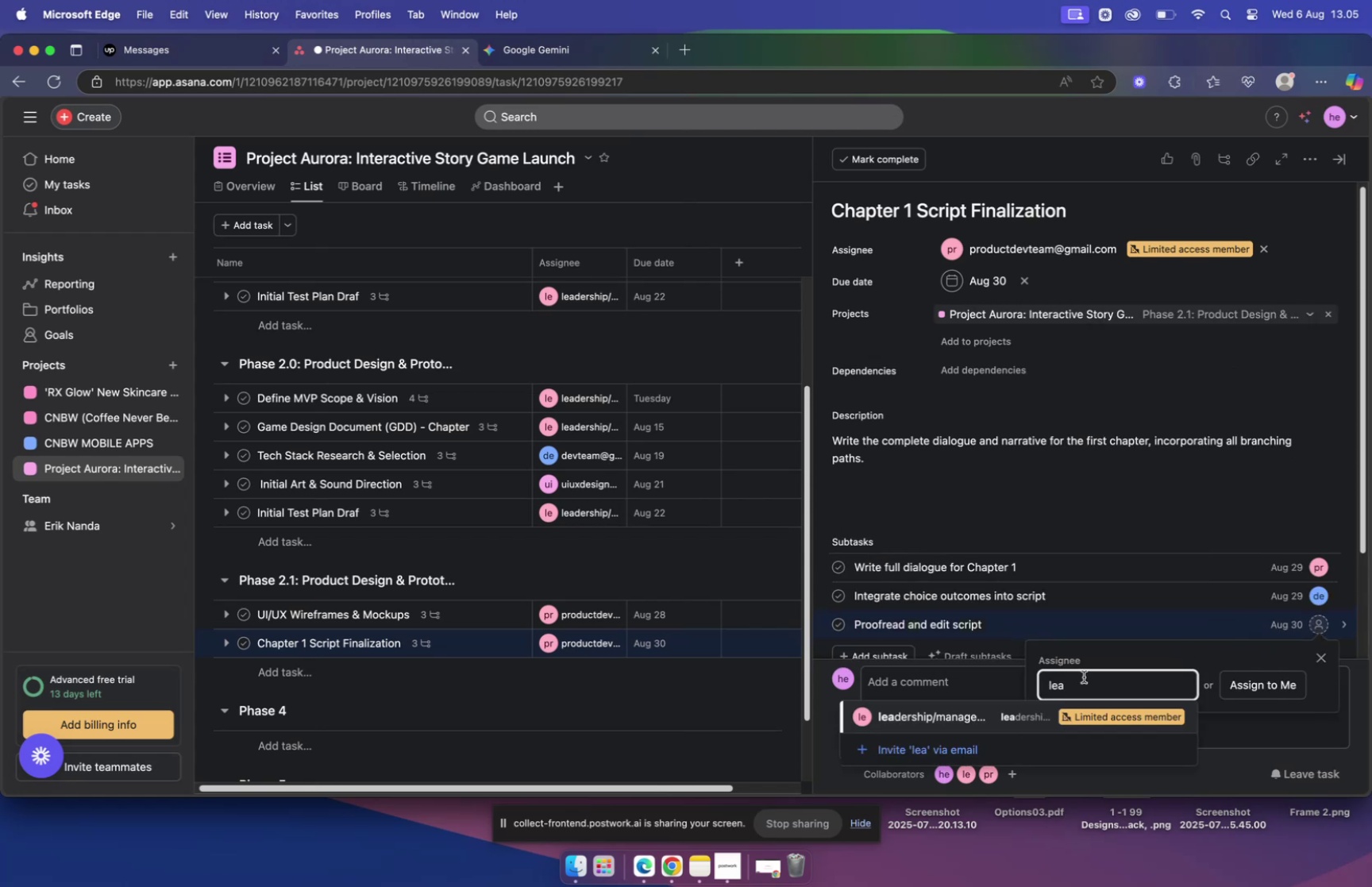 
left_click([962, 715])
 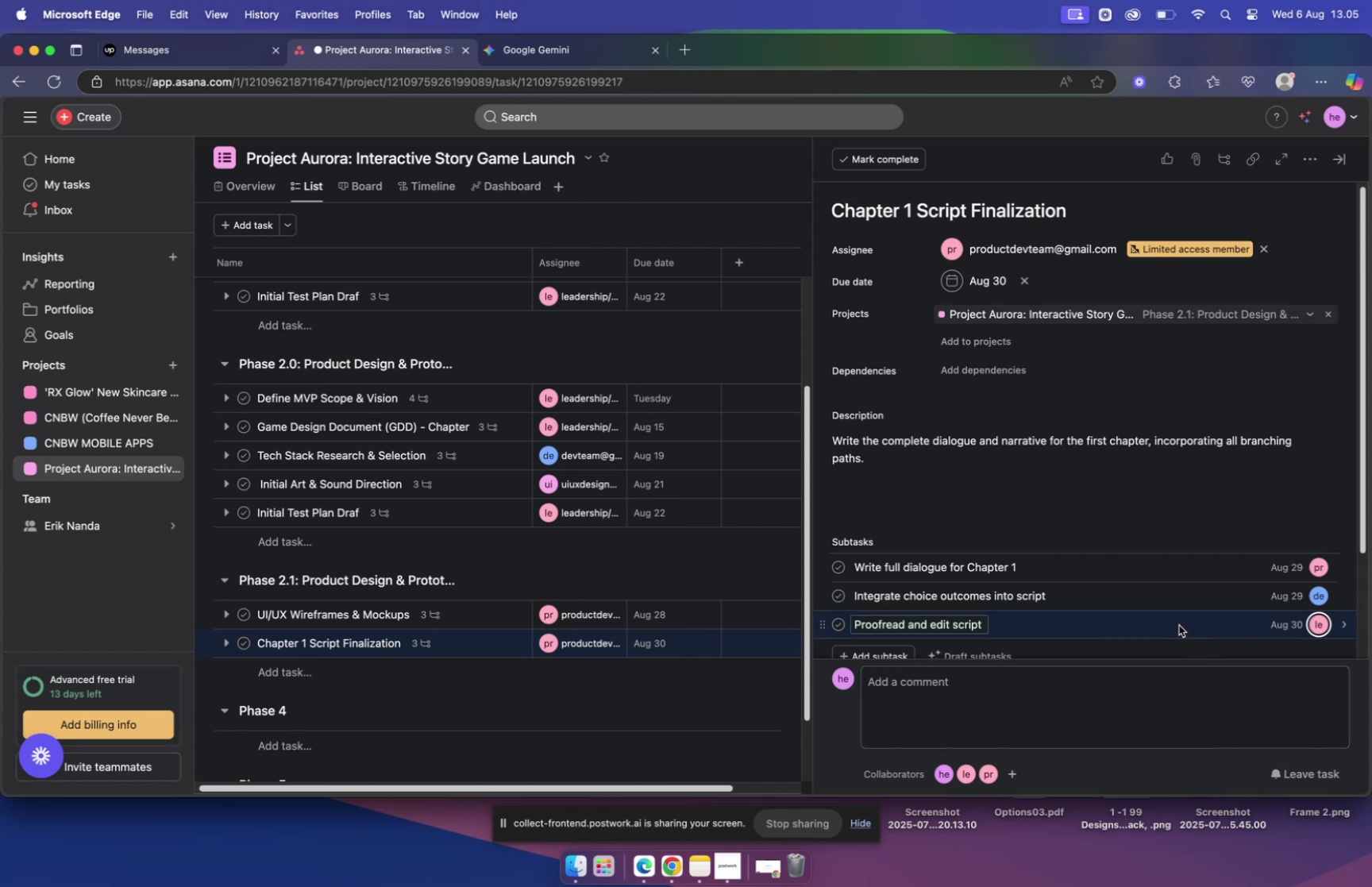 
left_click([1177, 622])
 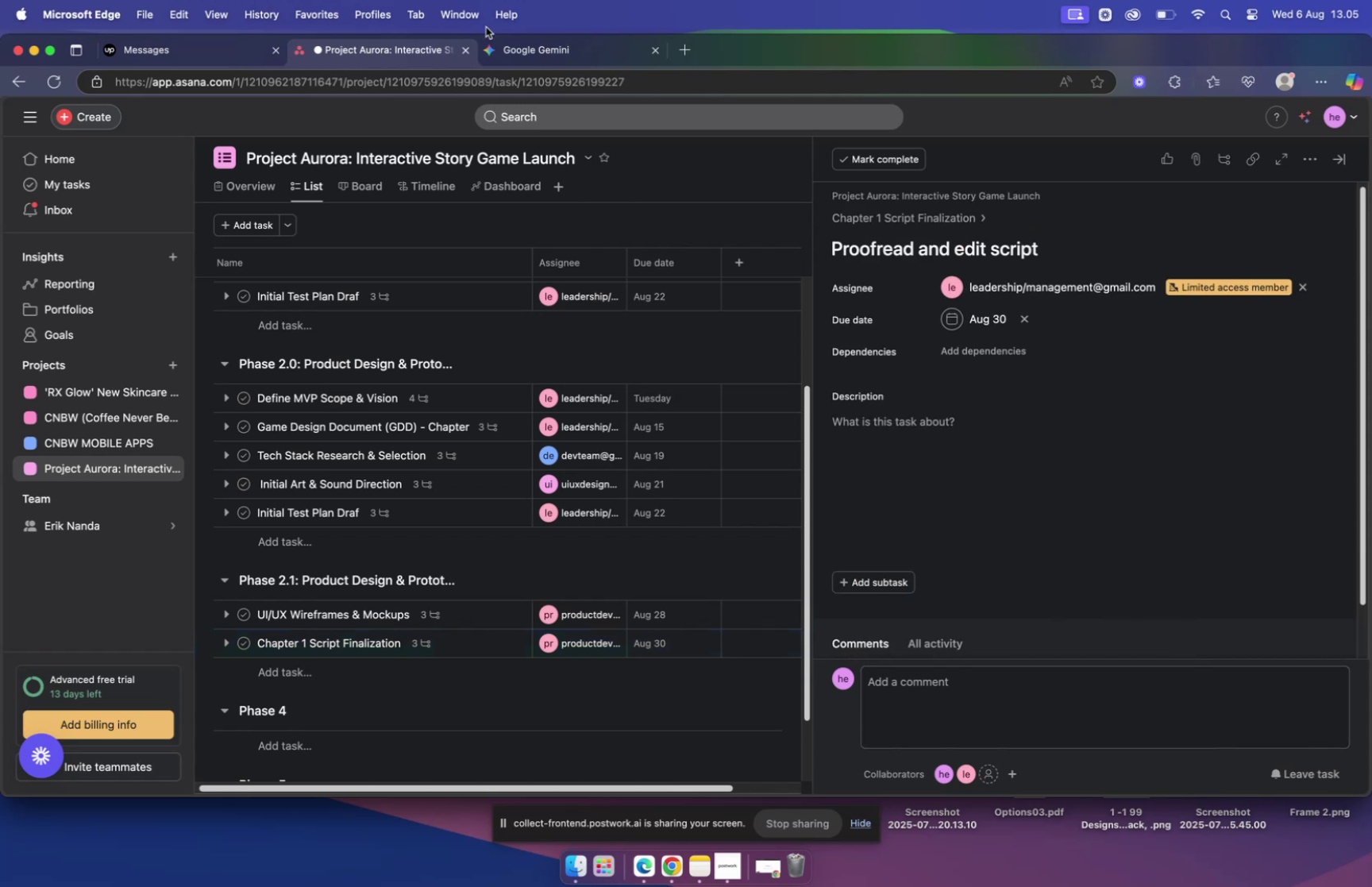 
left_click([562, 42])
 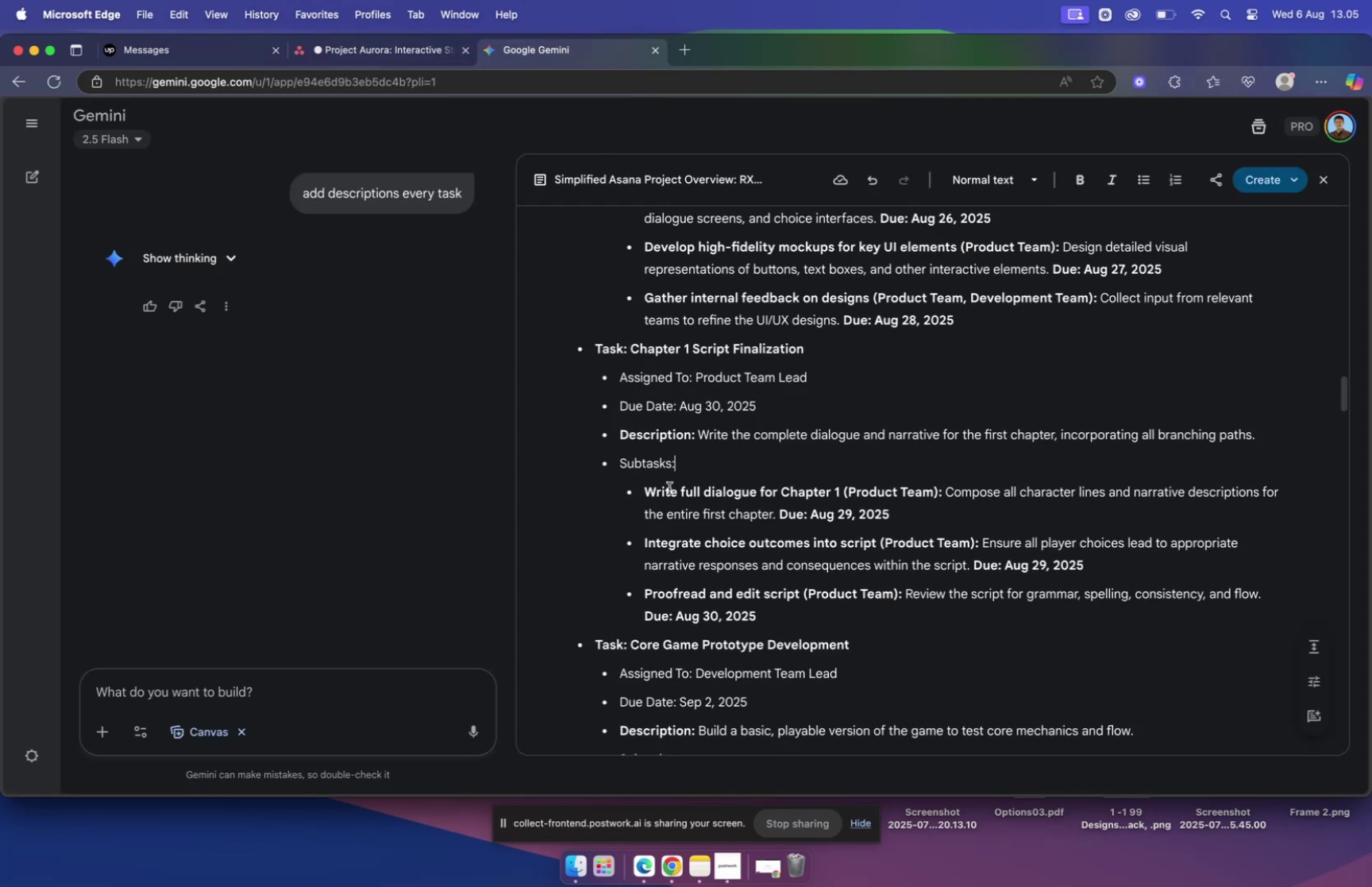 
wait(7.34)
 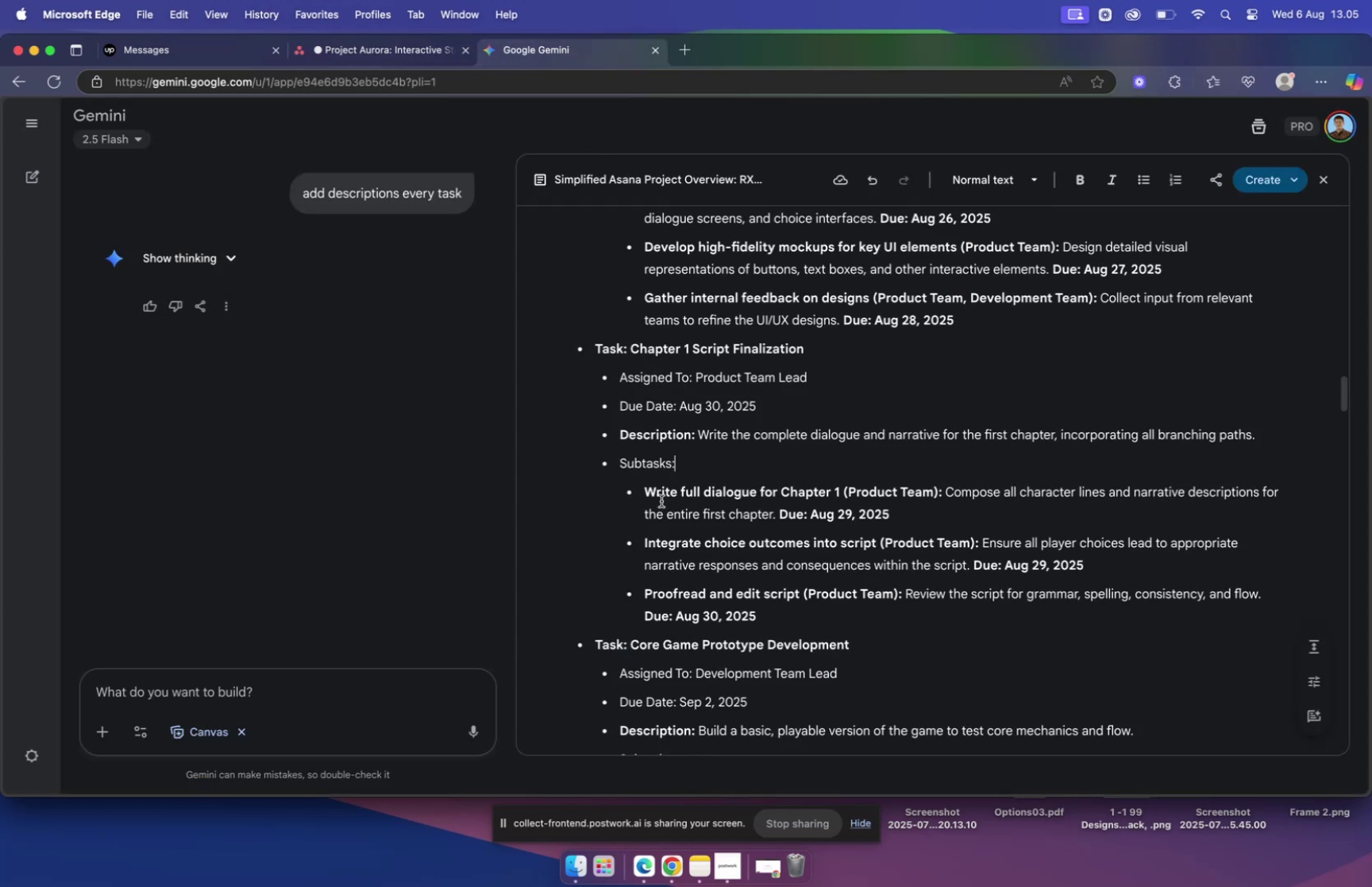 
left_click_drag(start_coordinate=[907, 590], to_coordinate=[1265, 597])
 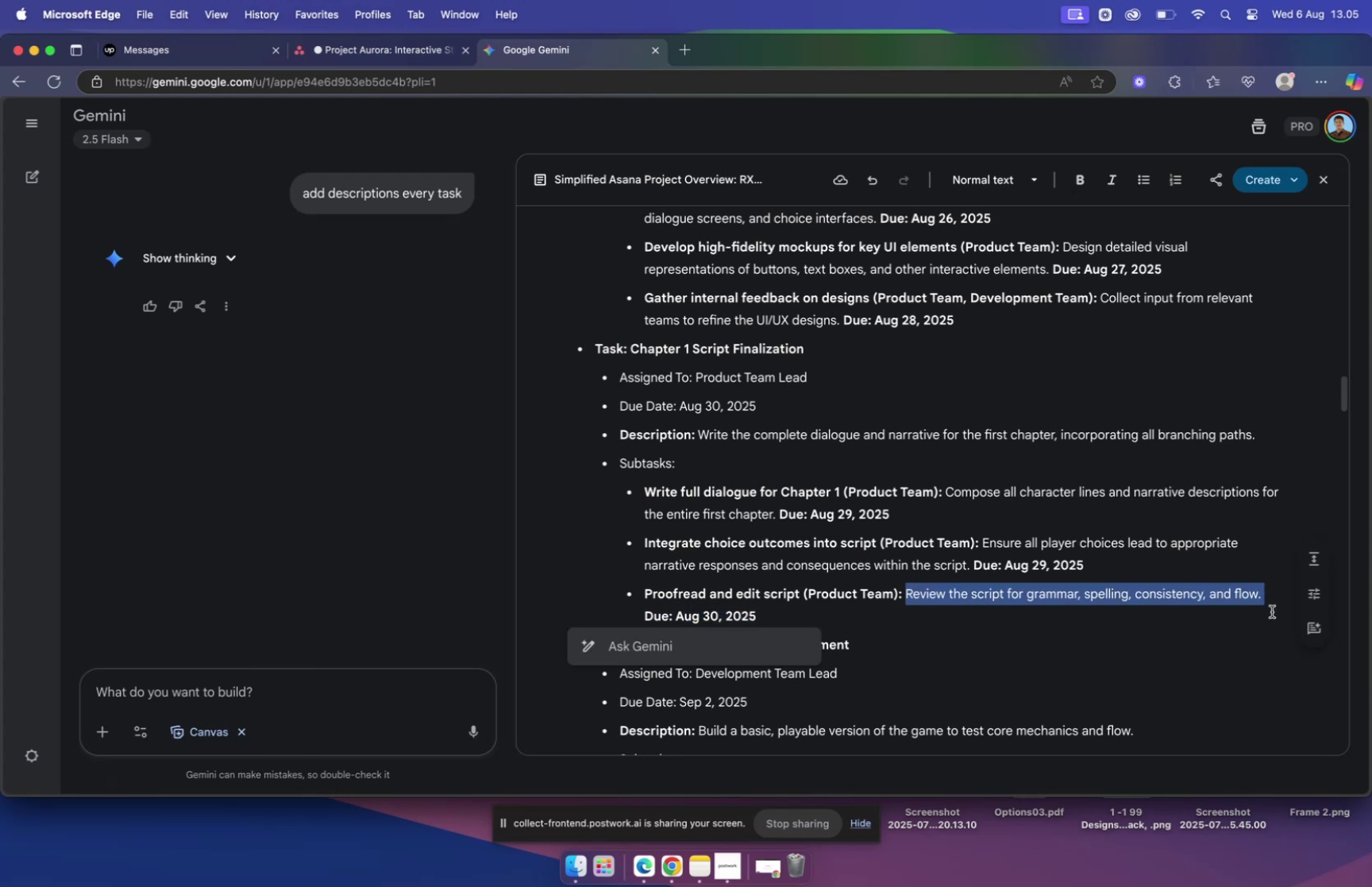 
key(Meta+C)
 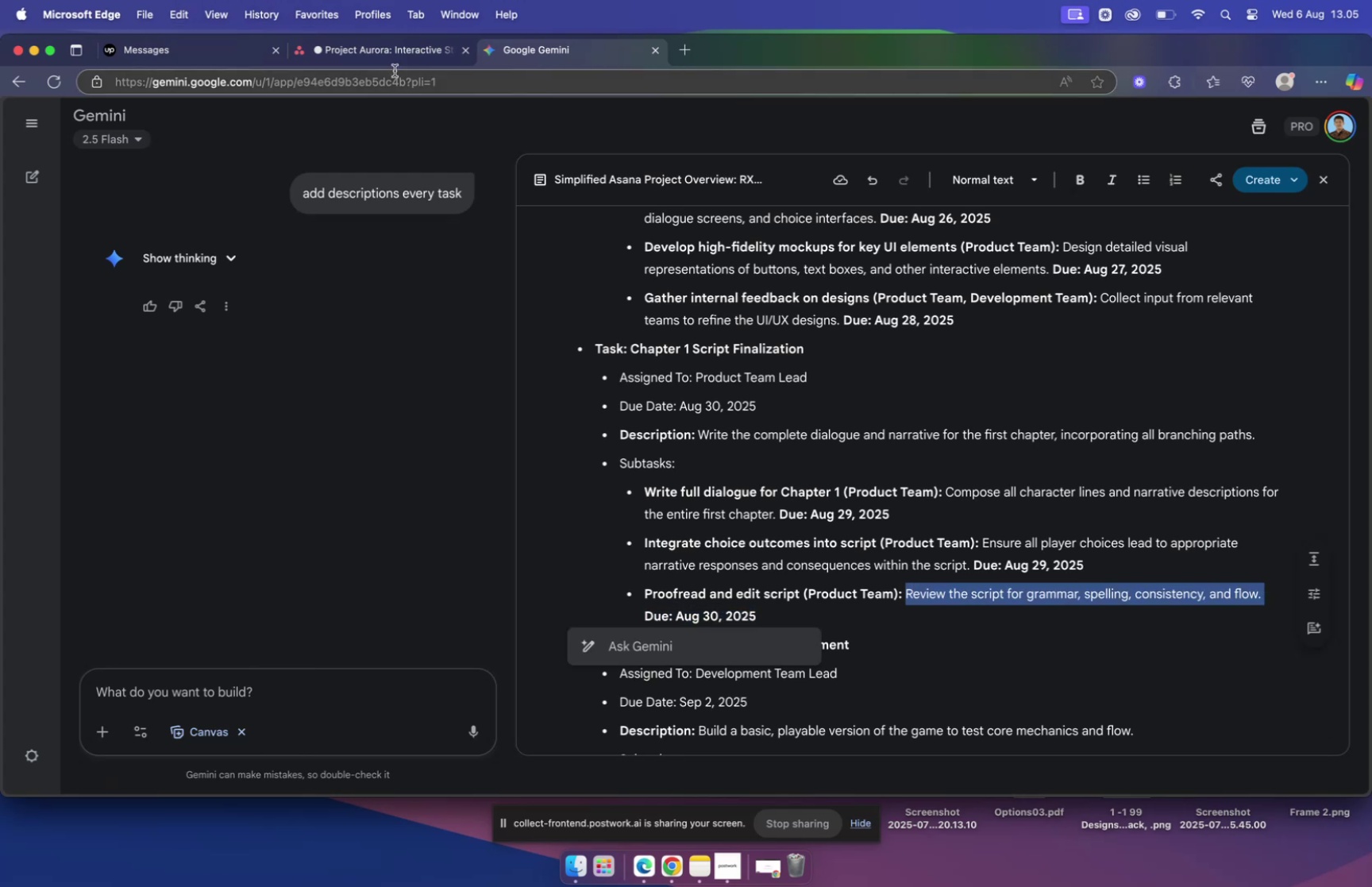 
left_click([377, 55])
 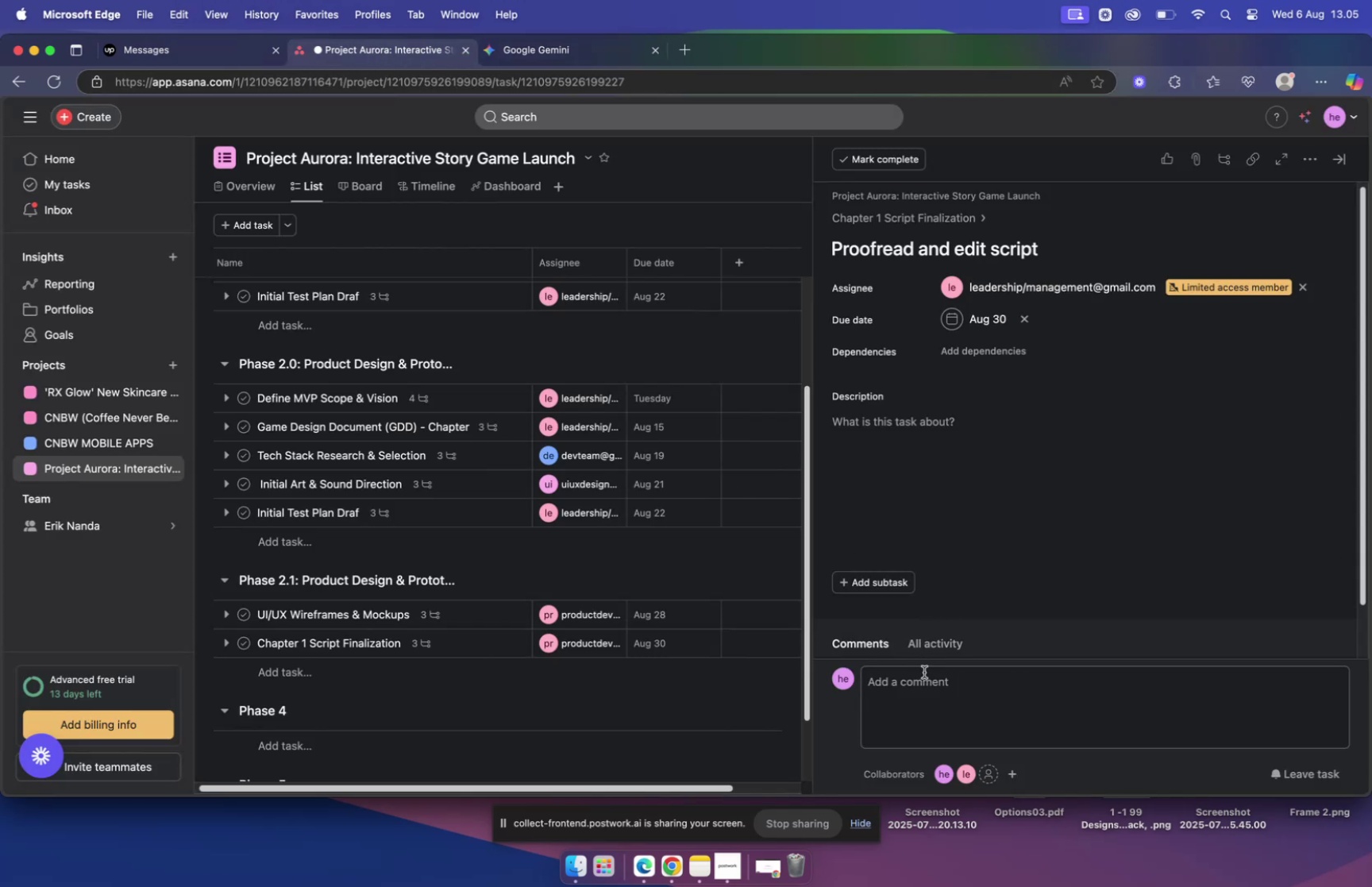 
left_click([889, 426])
 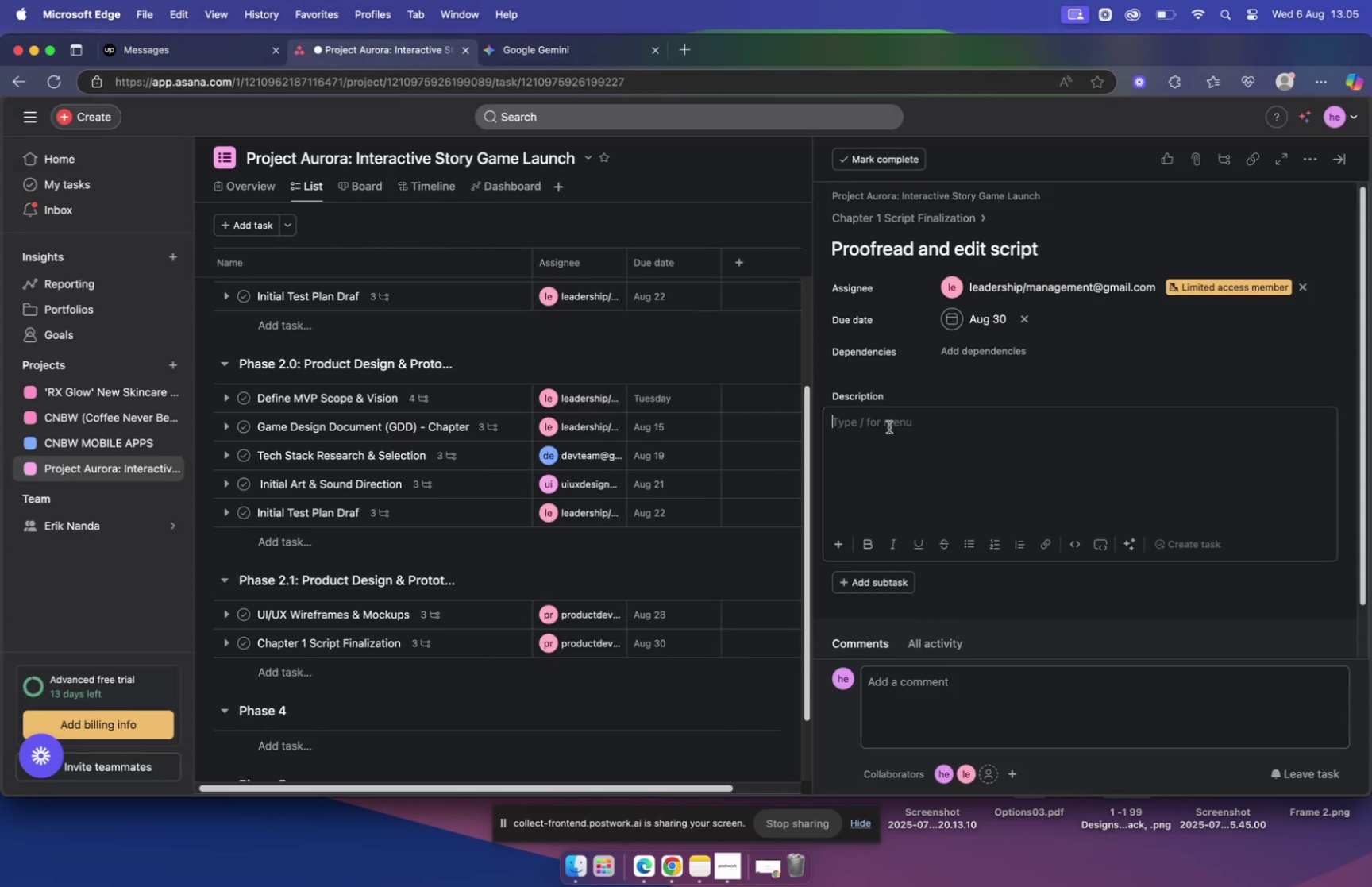 
key(Meta+V)
 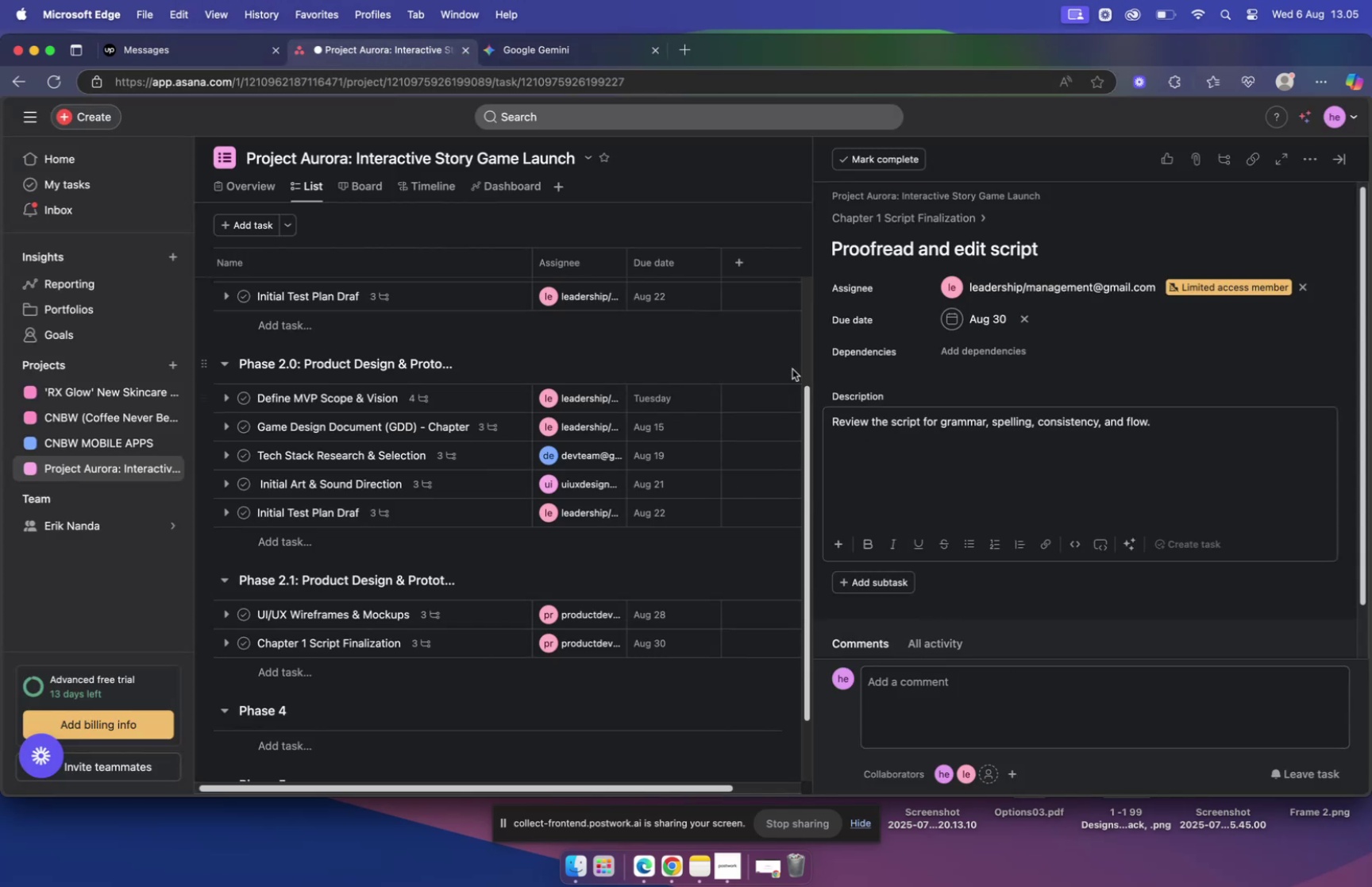 
left_click([791, 357])
 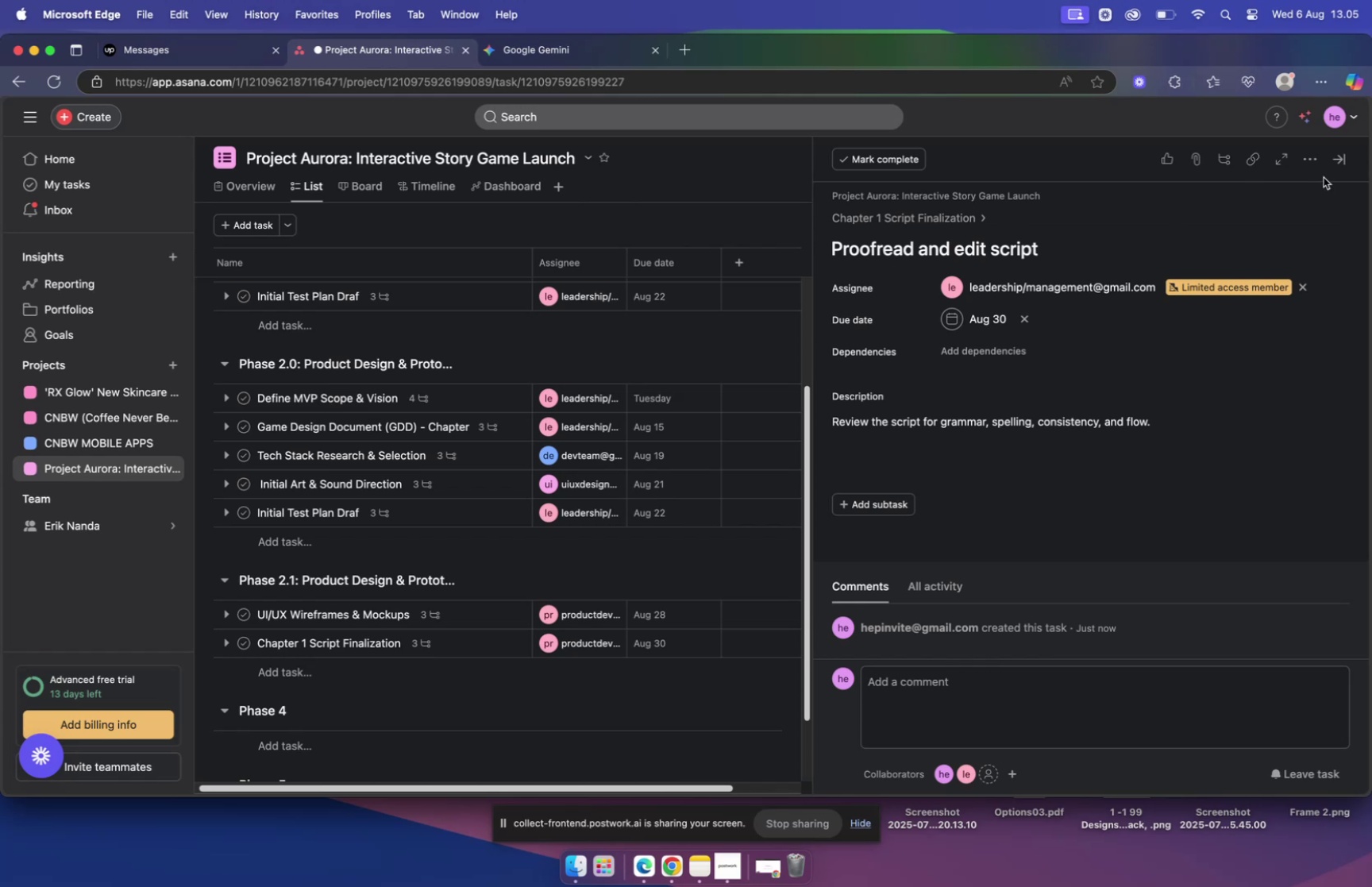 
left_click([787, 346])
 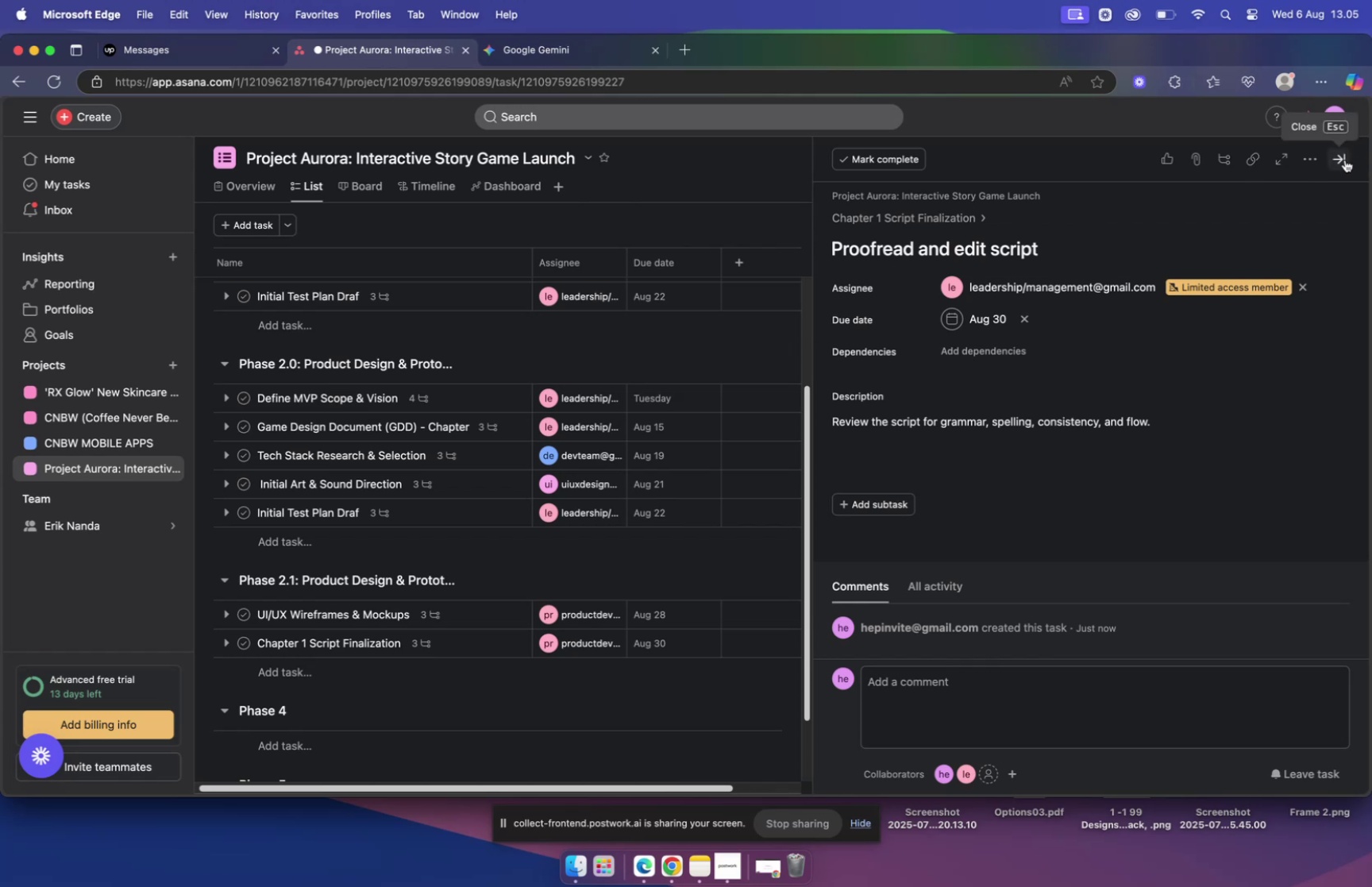 
left_click([1345, 160])
 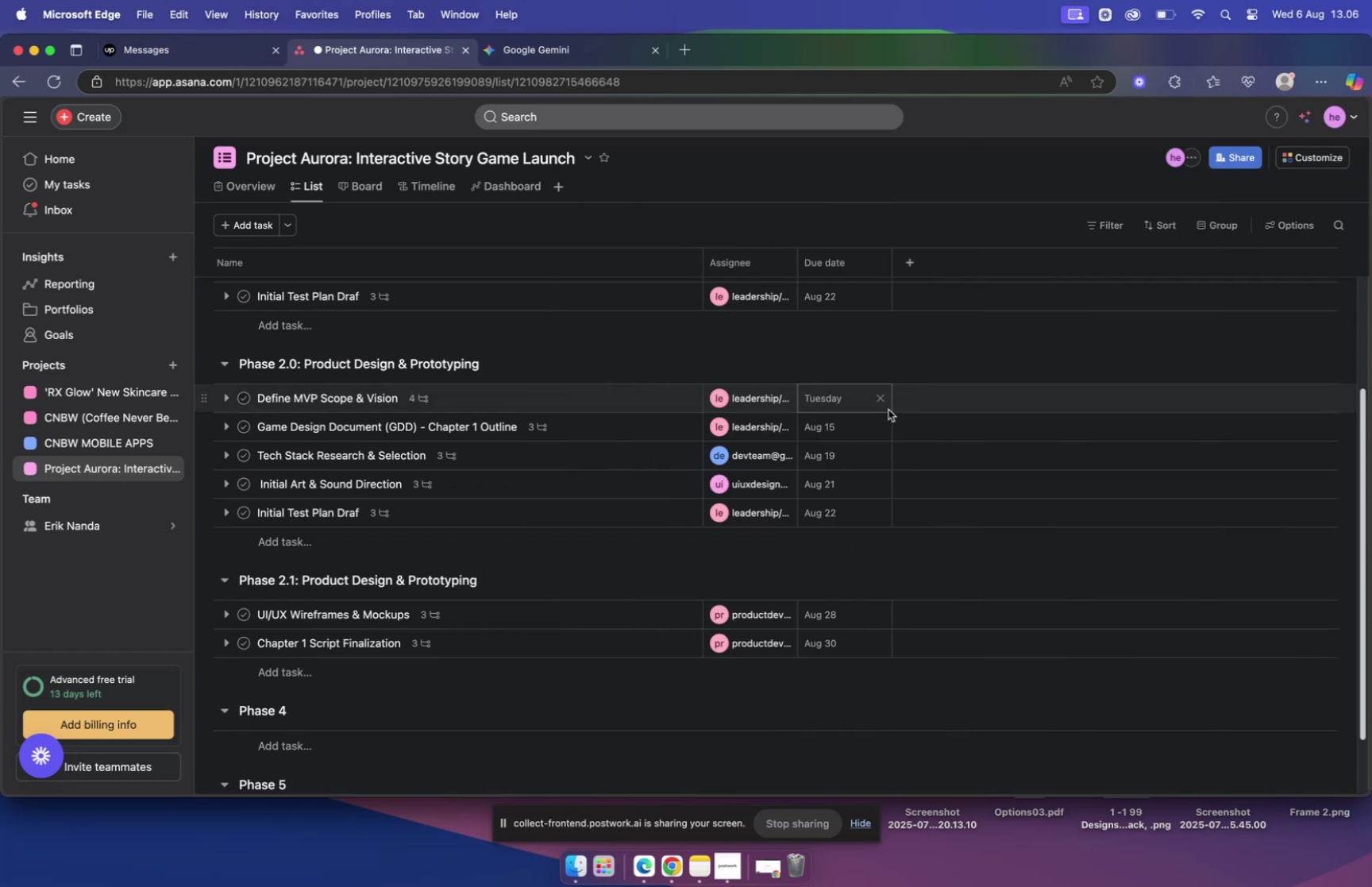 
scroll: coordinate [888, 409], scroll_direction: down, amount: 2.0
 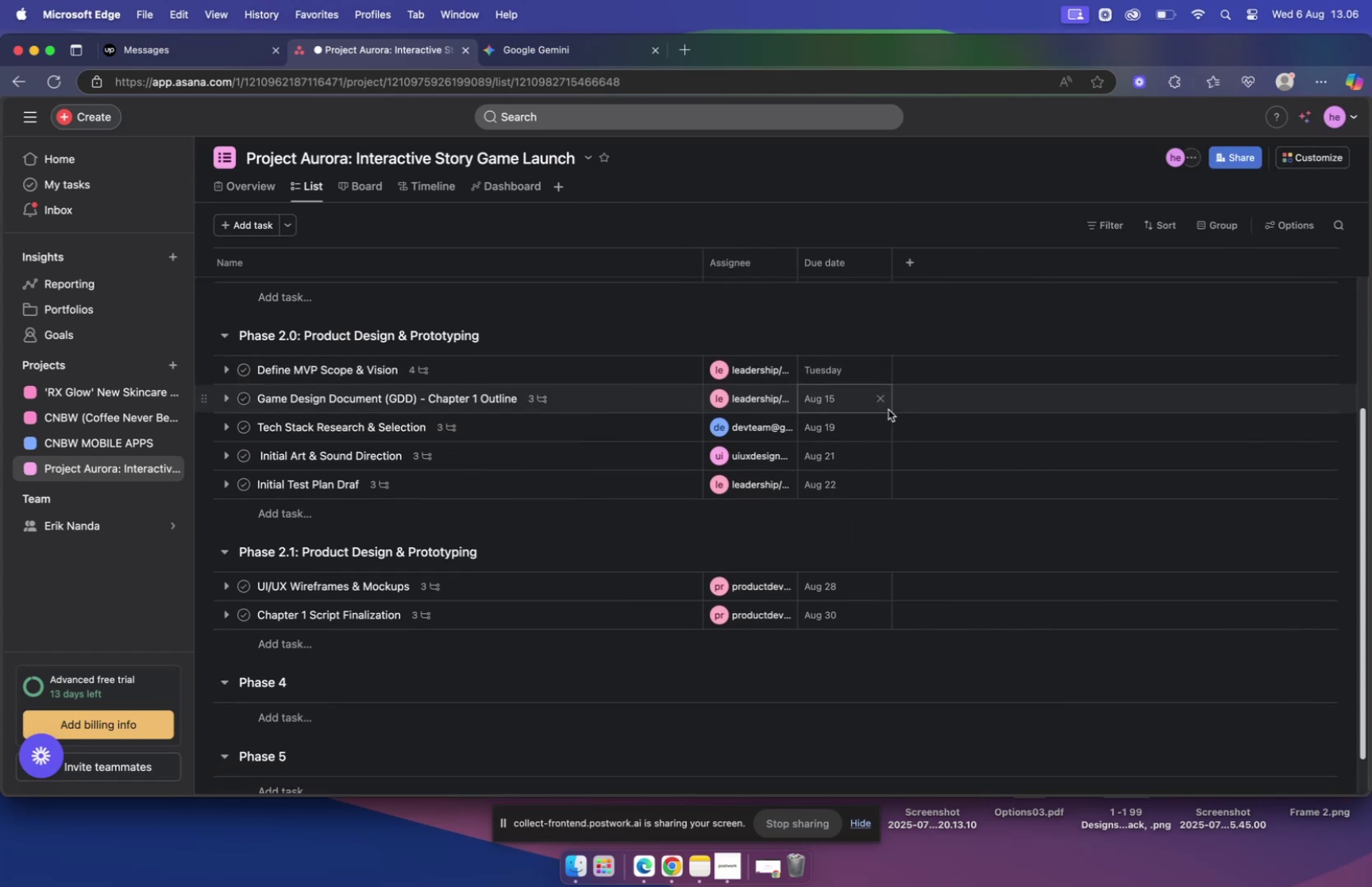 
scroll: coordinate [887, 415], scroll_direction: up, amount: 5.0
 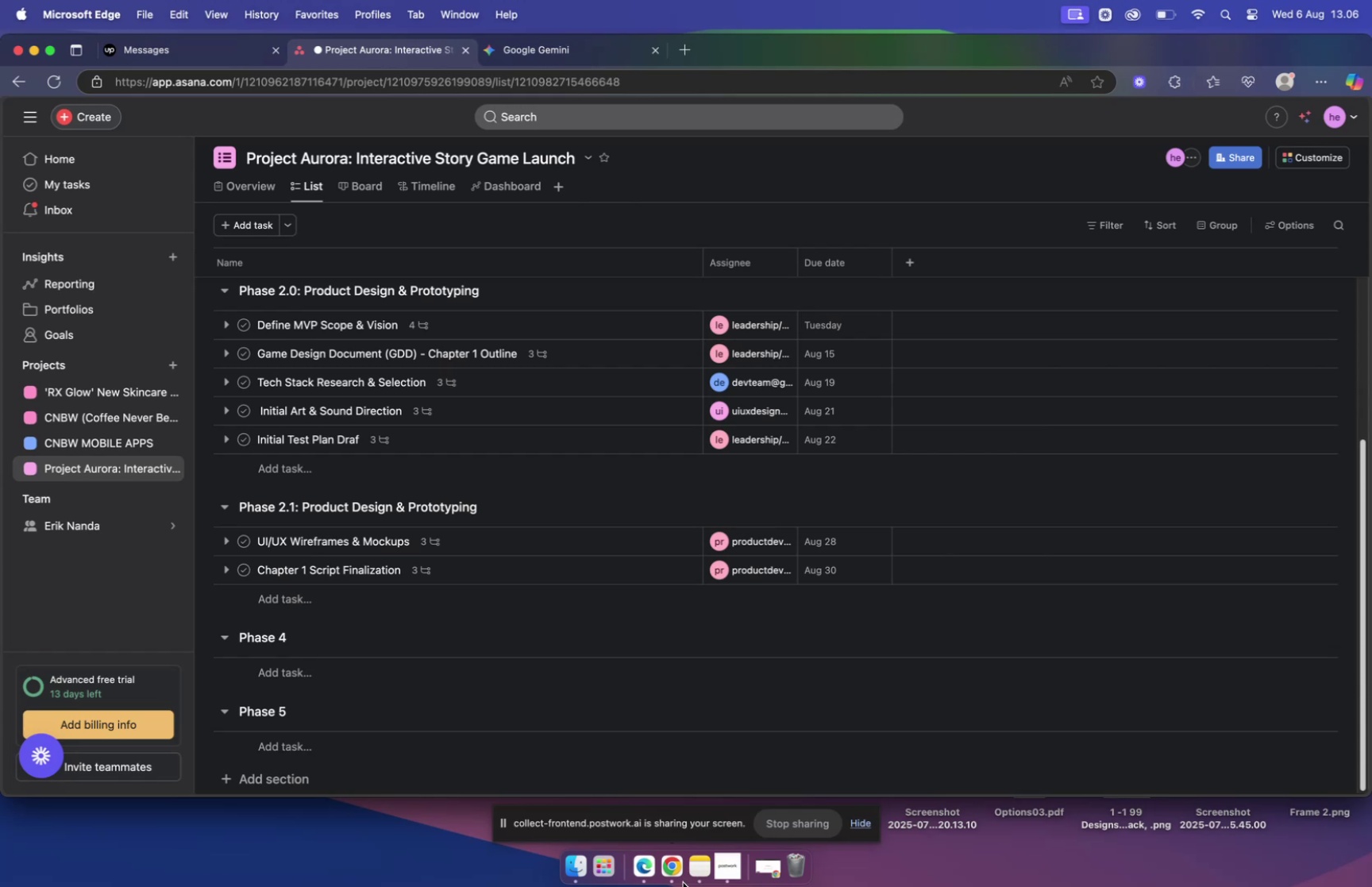 
wait(20.84)
 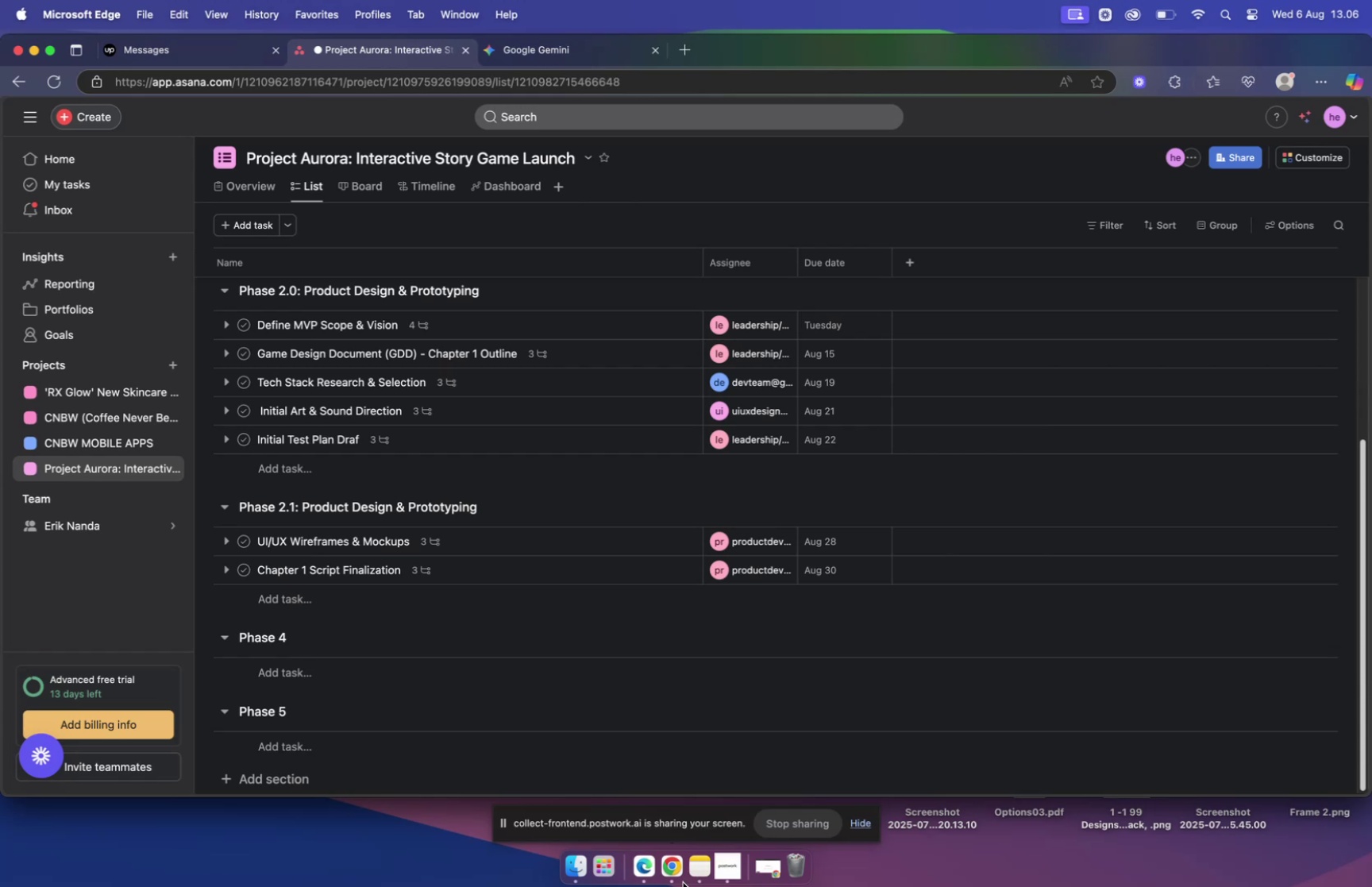 
left_click([565, 45])
 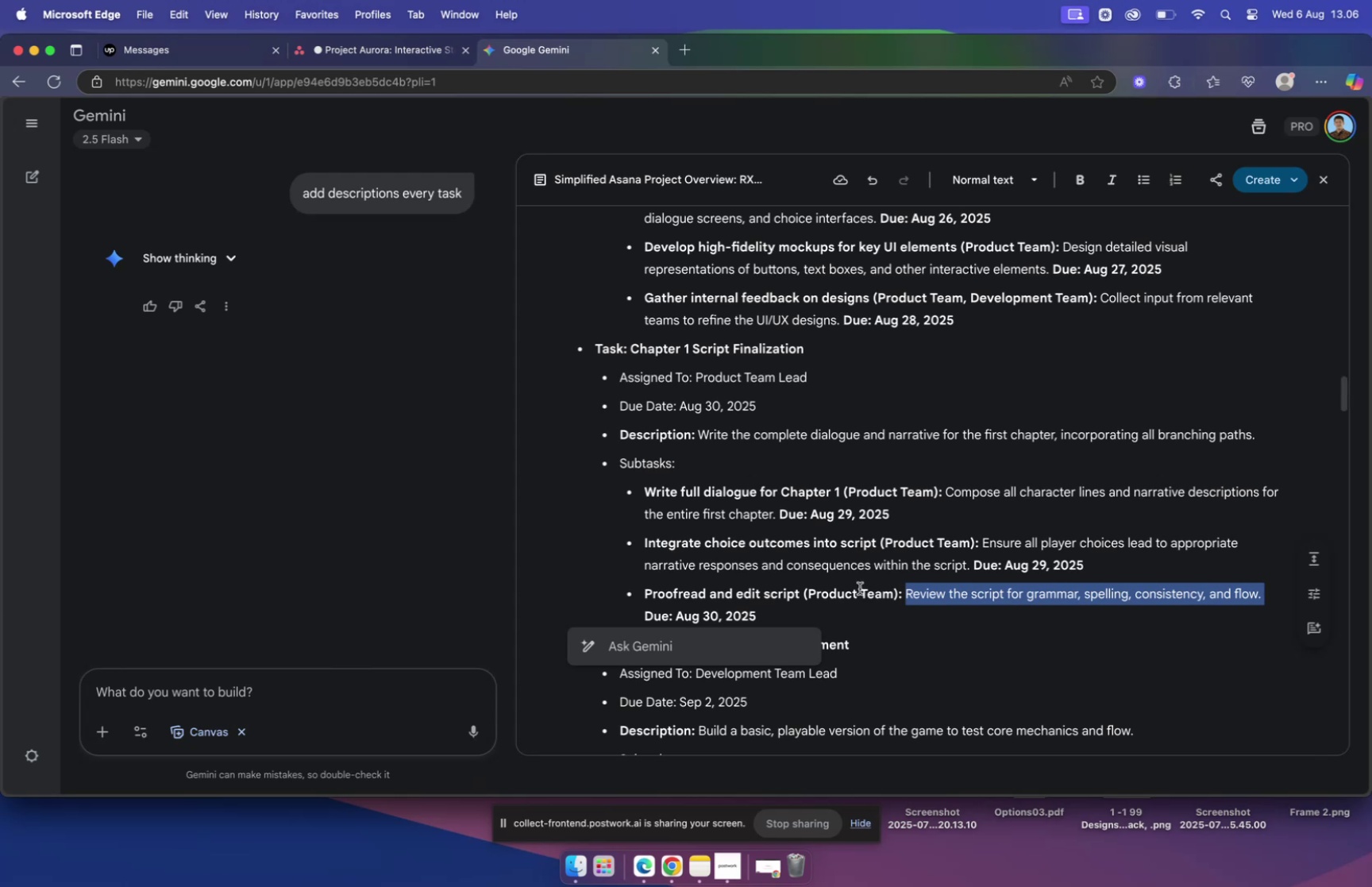 
scroll: coordinate [858, 580], scroll_direction: down, amount: 5.0
 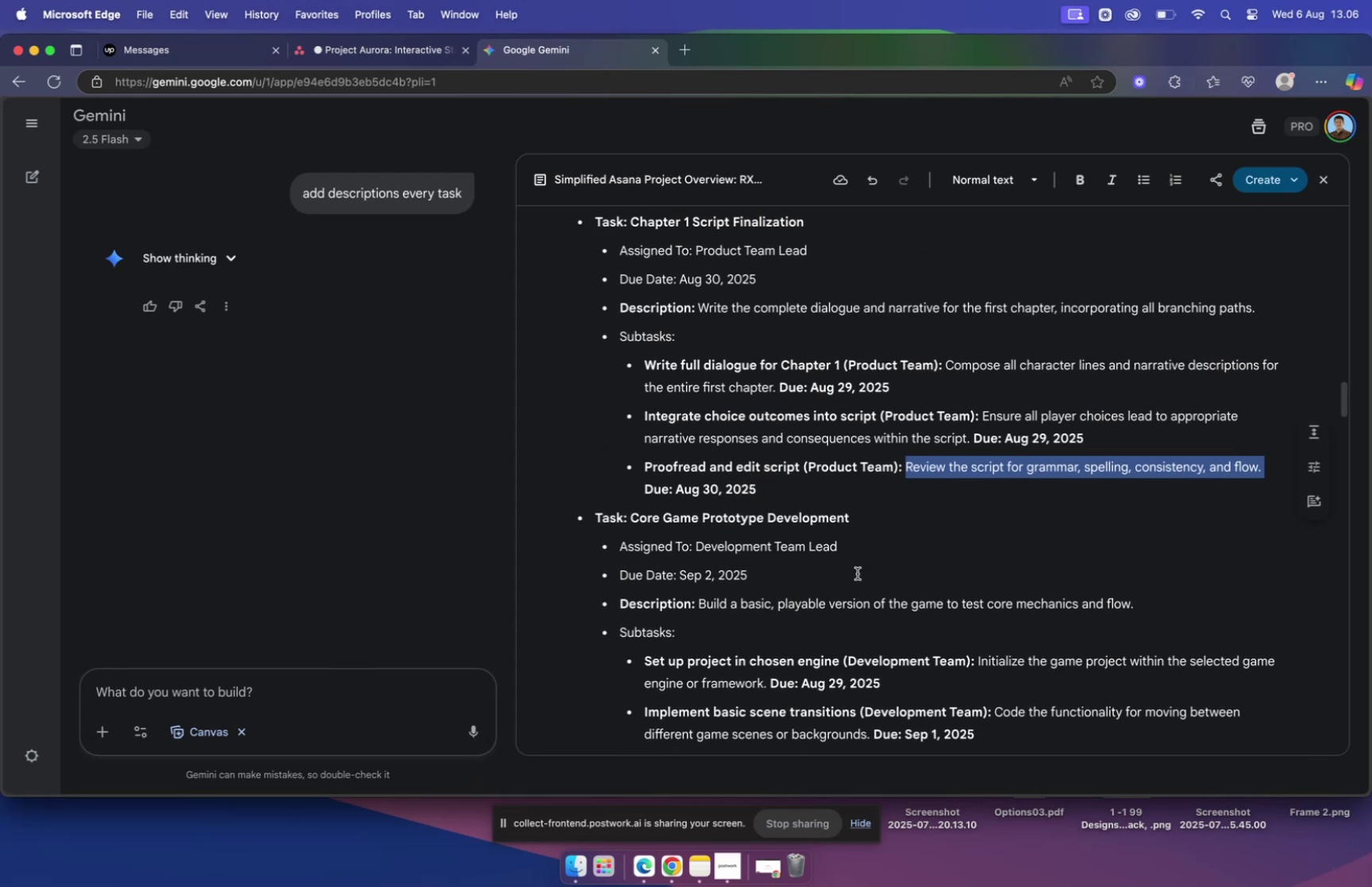 
wait(10.17)
 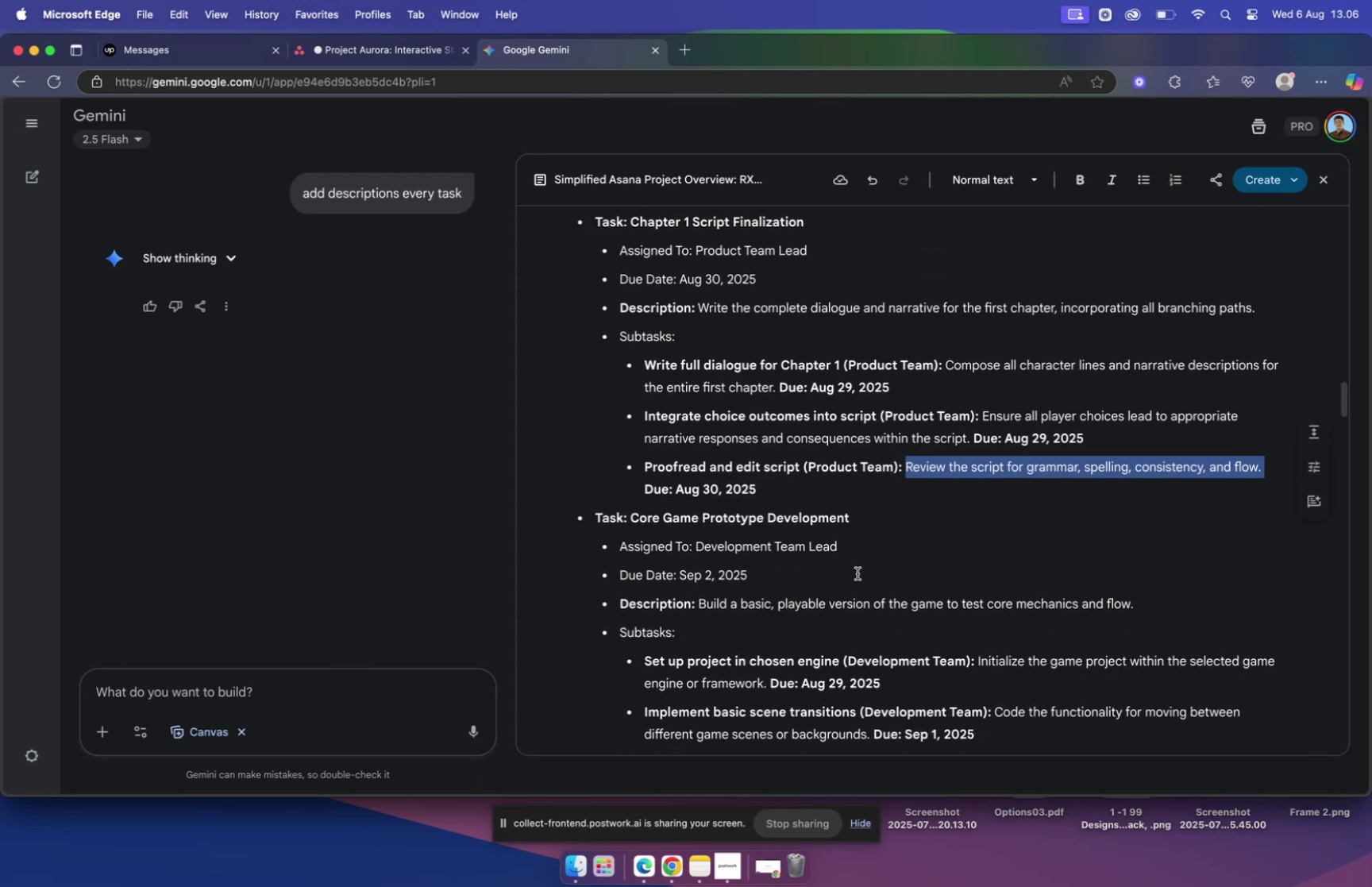 
left_click_drag(start_coordinate=[632, 512], to_coordinate=[848, 520])
 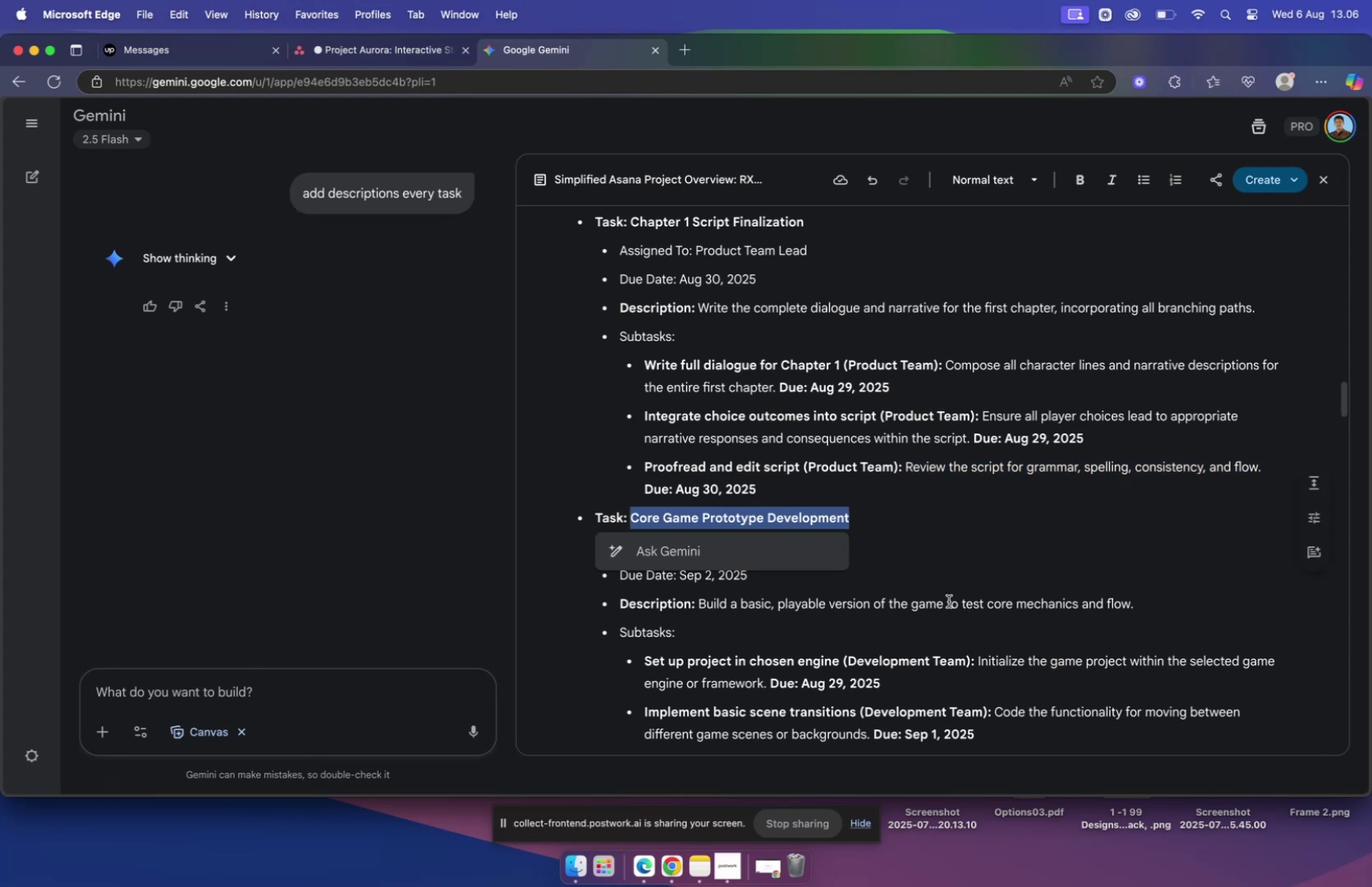 
key(Meta+C)
 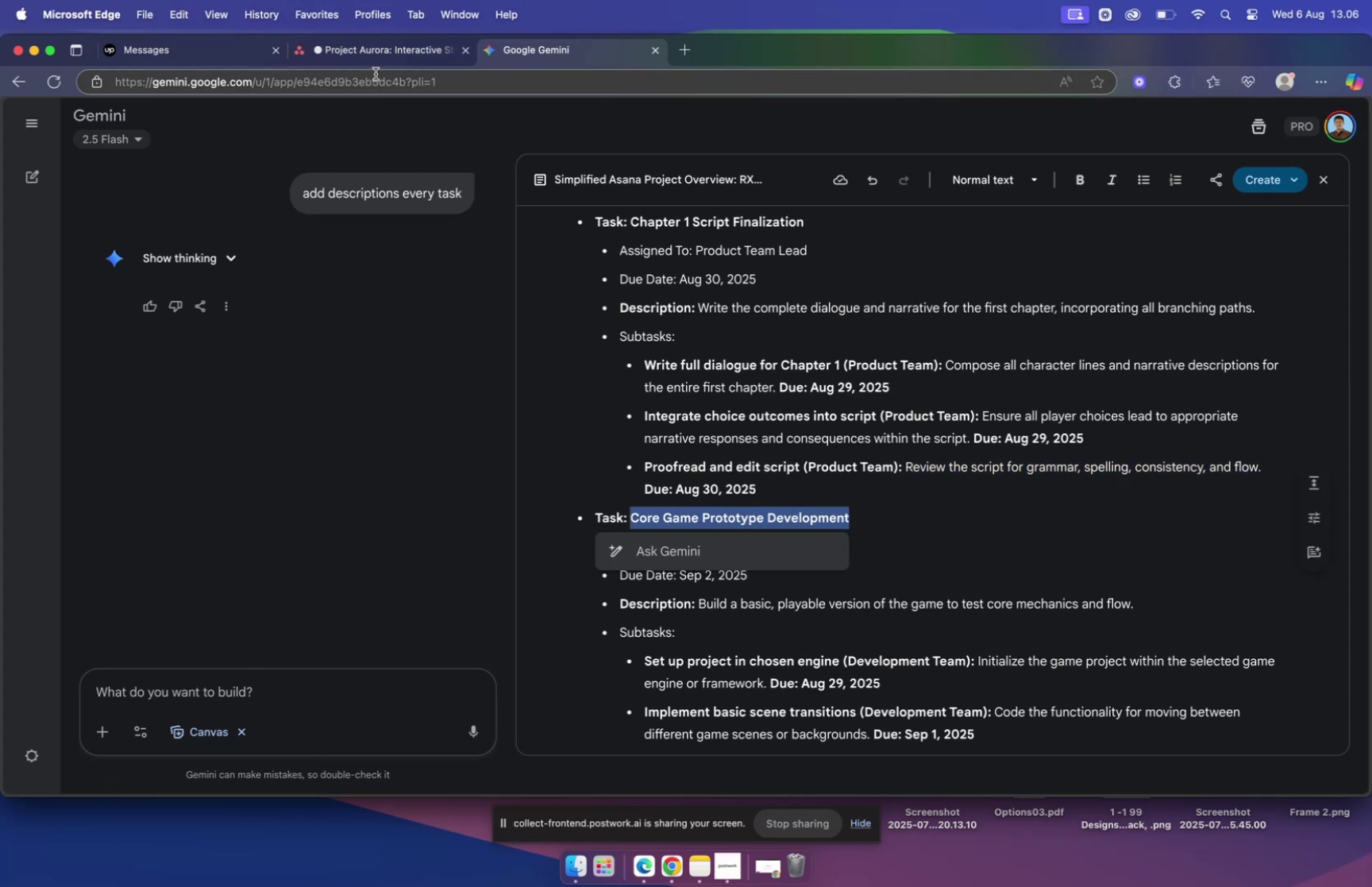 
wait(5.02)
 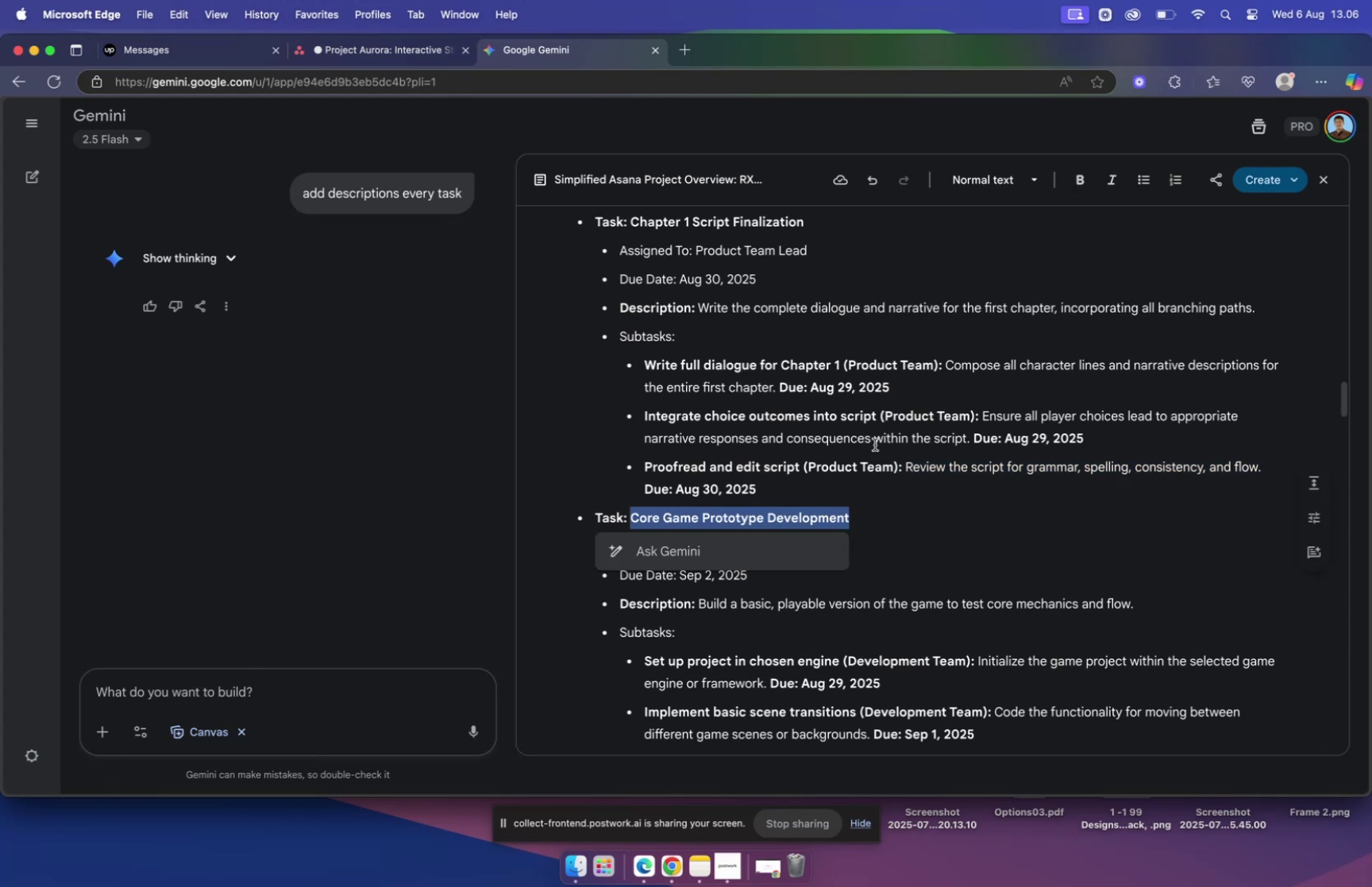 
scroll: coordinate [714, 339], scroll_direction: down, amount: 6.0
 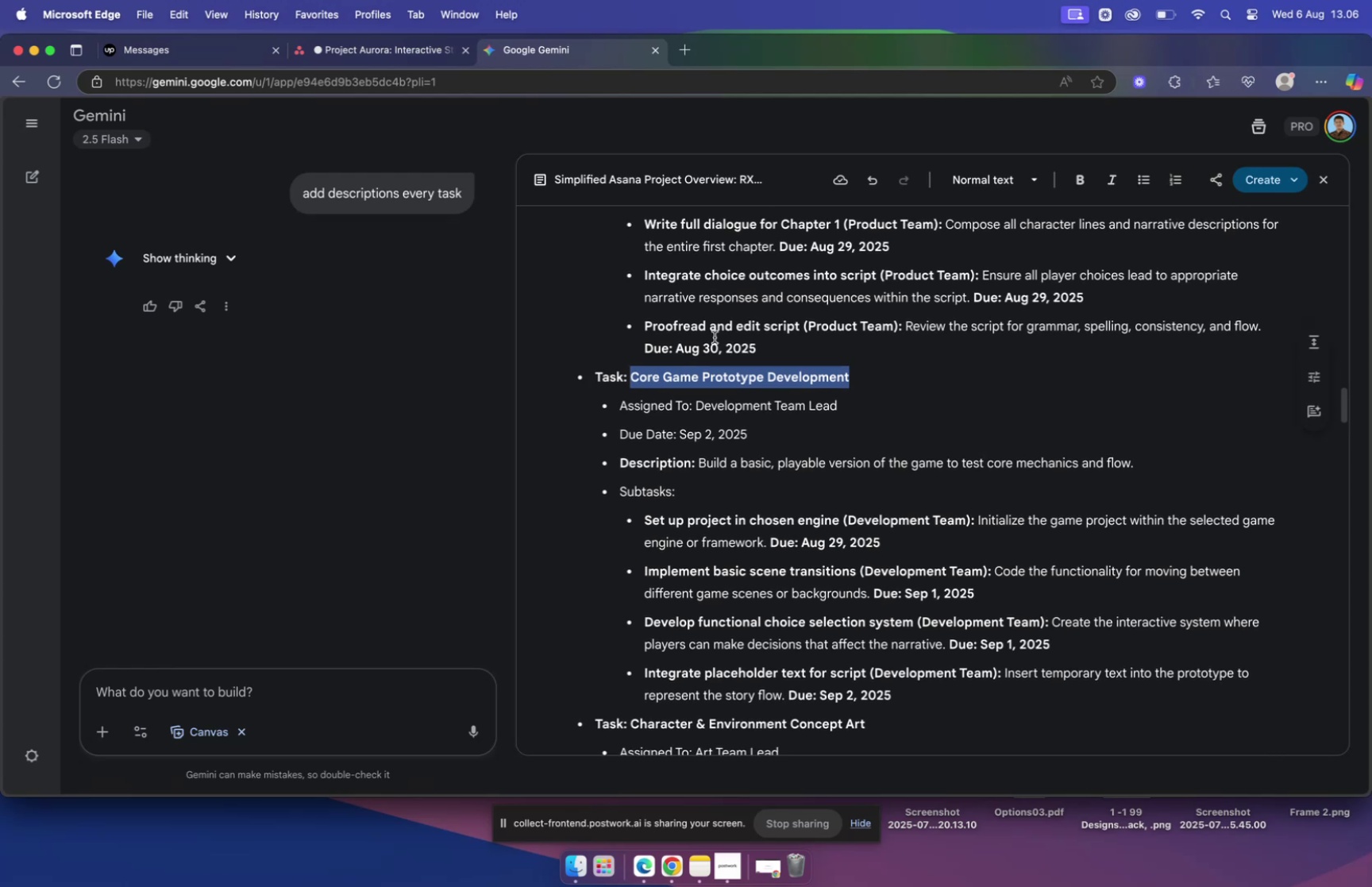 
key(Meta+CommandLeft)
 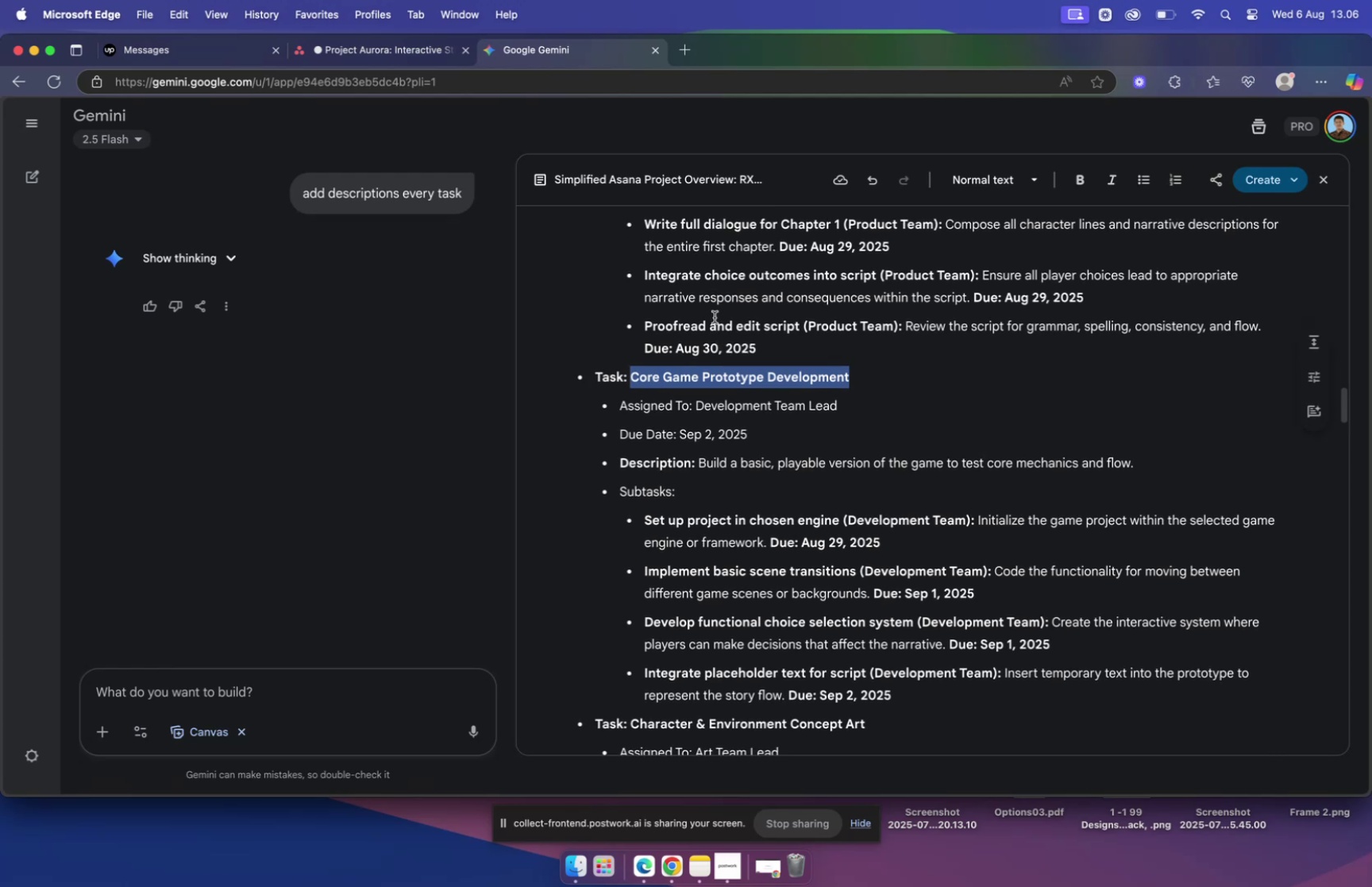 
key(Meta+C)
 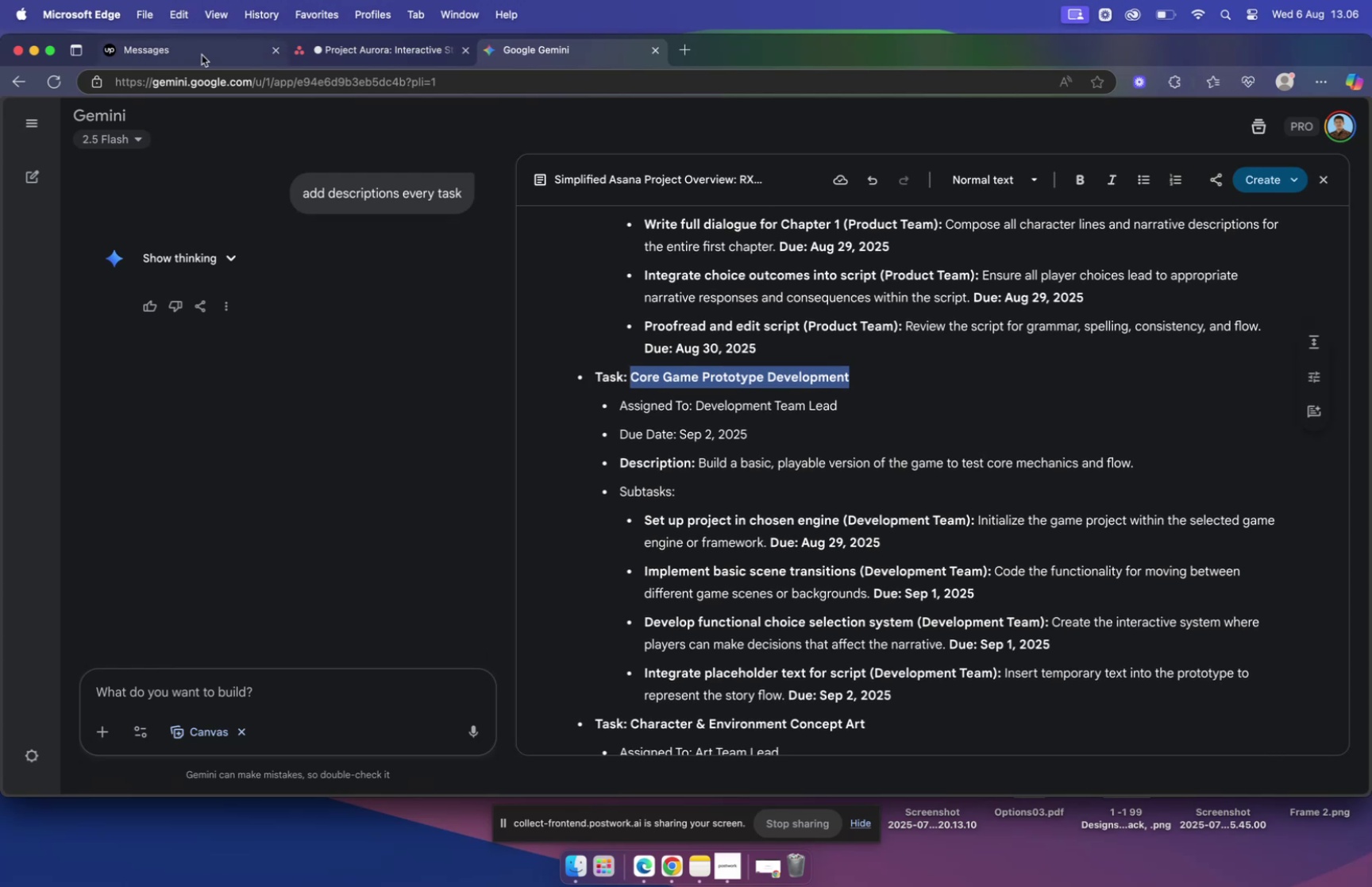 
left_click([397, 57])
 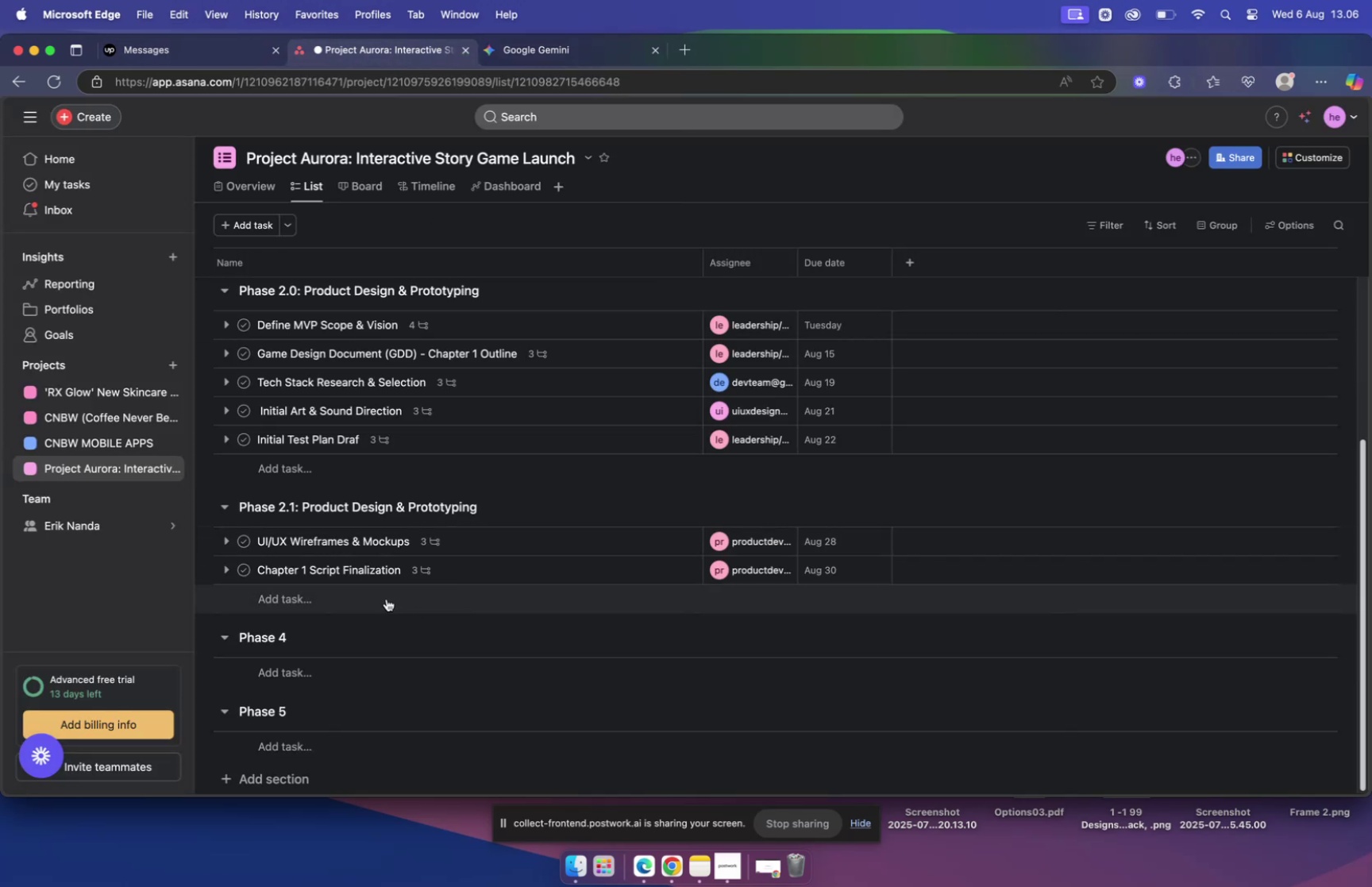 
left_click([387, 598])
 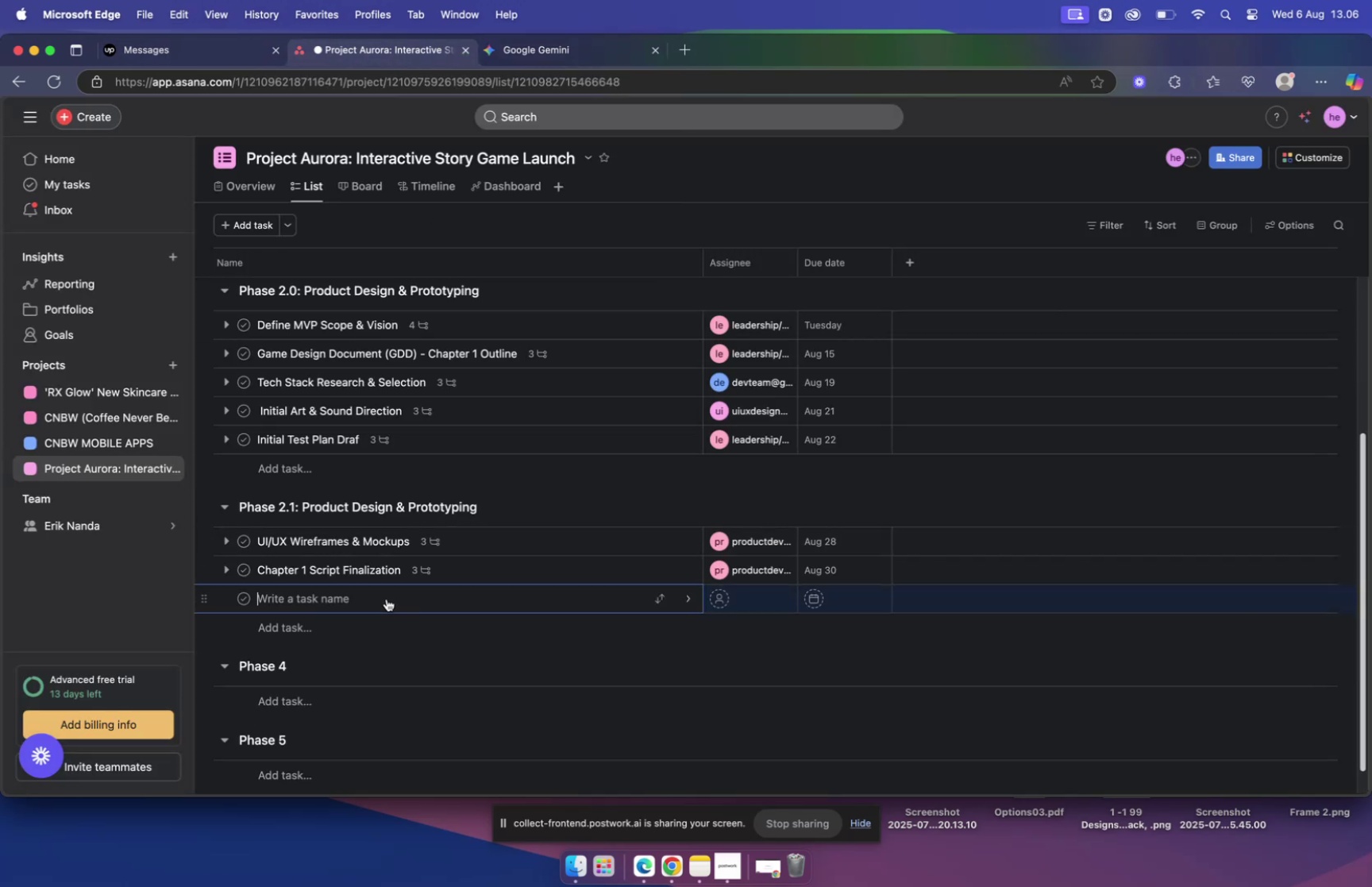 
key(Meta+V)
 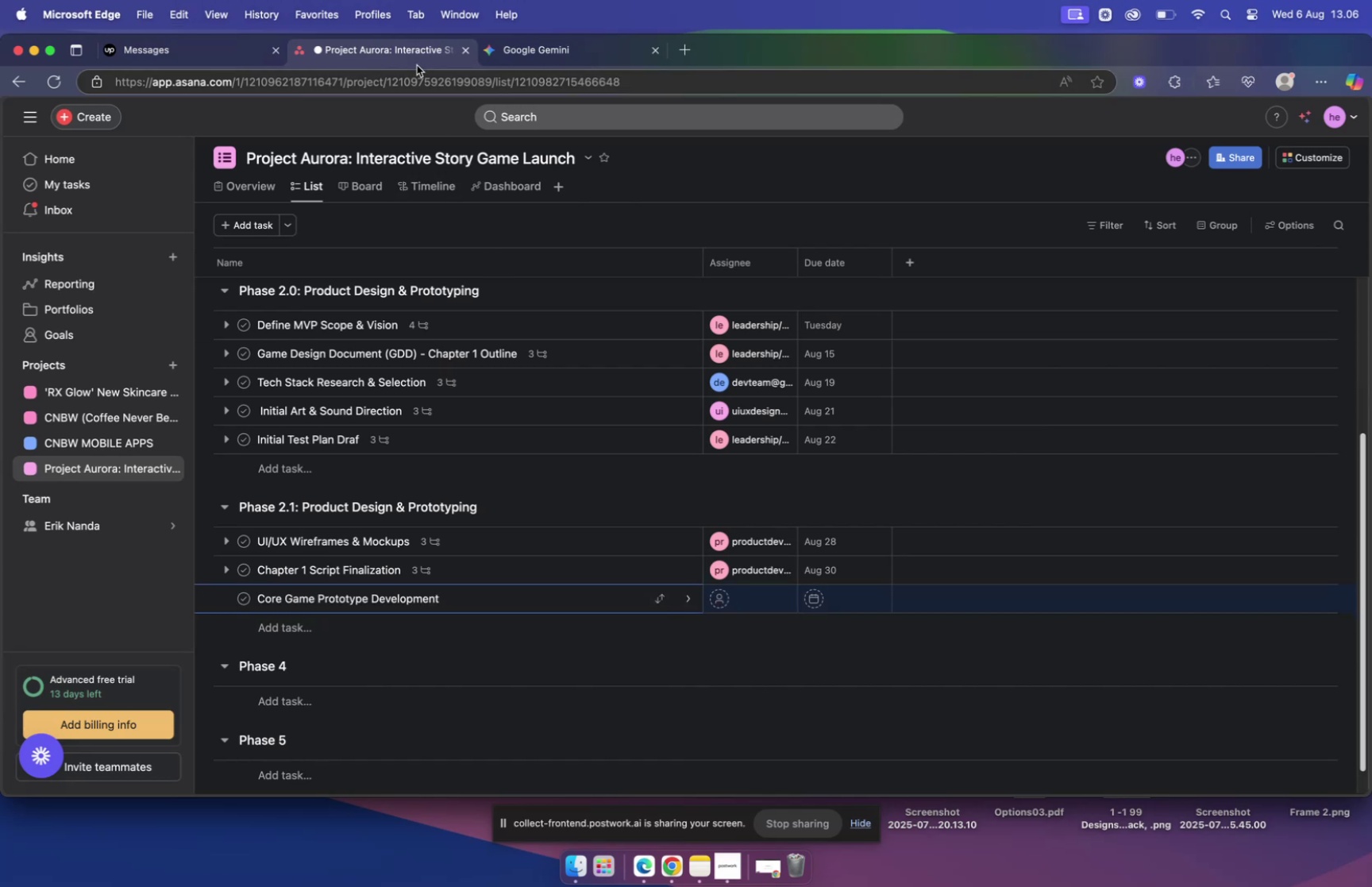 
left_click([513, 55])
 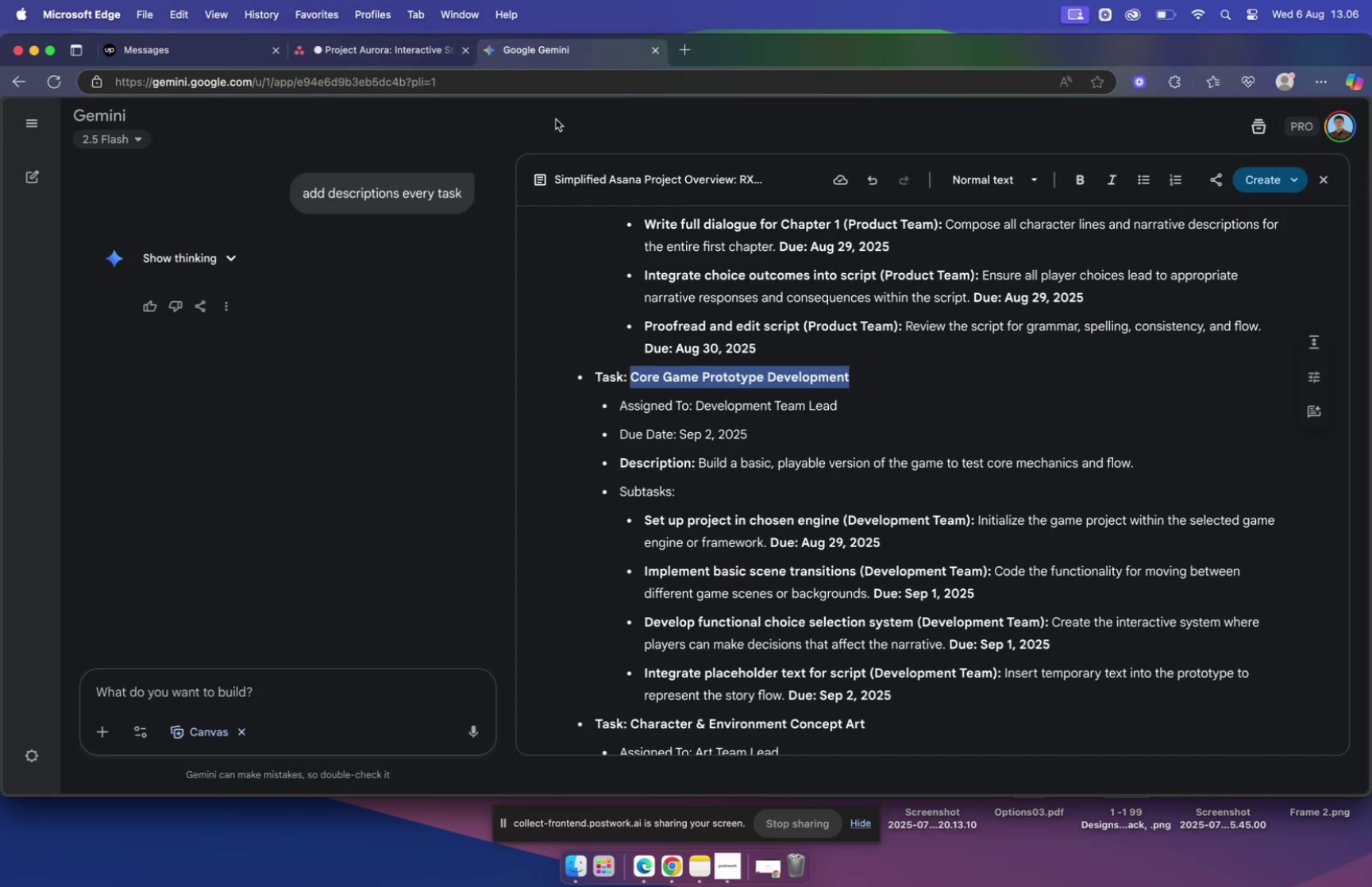 
left_click([339, 44])
 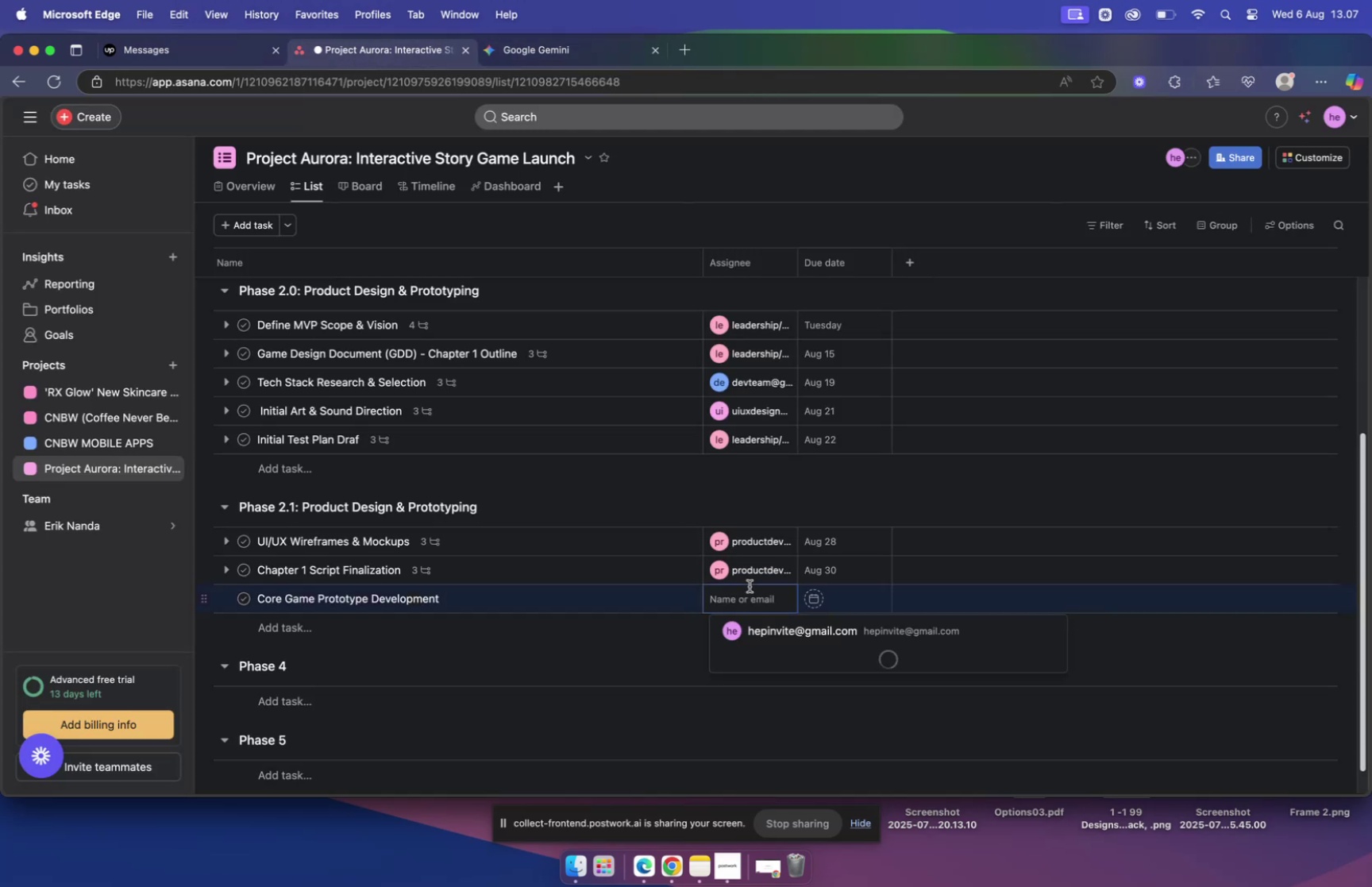 
type(dev)
 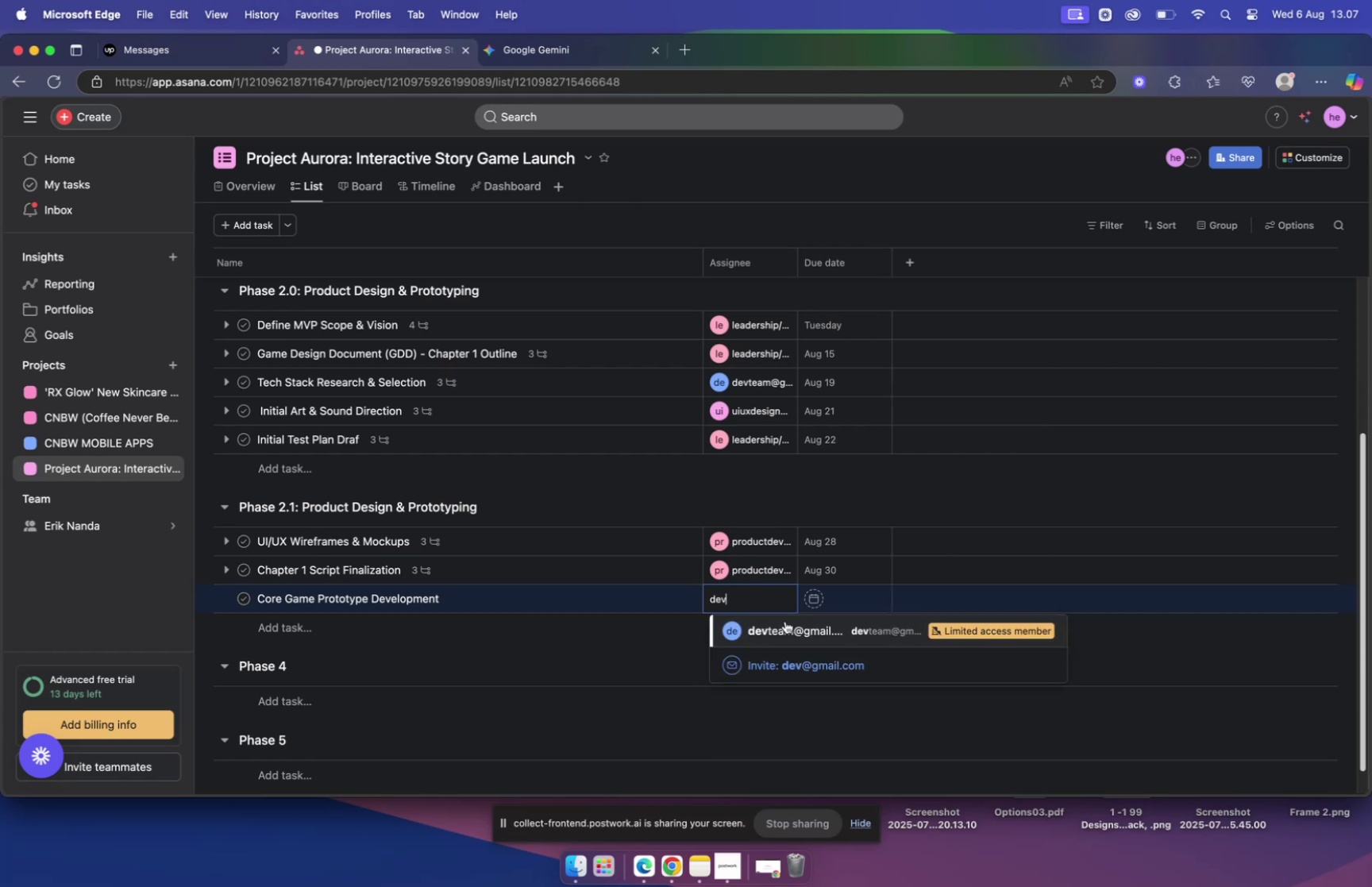 
left_click([777, 633])
 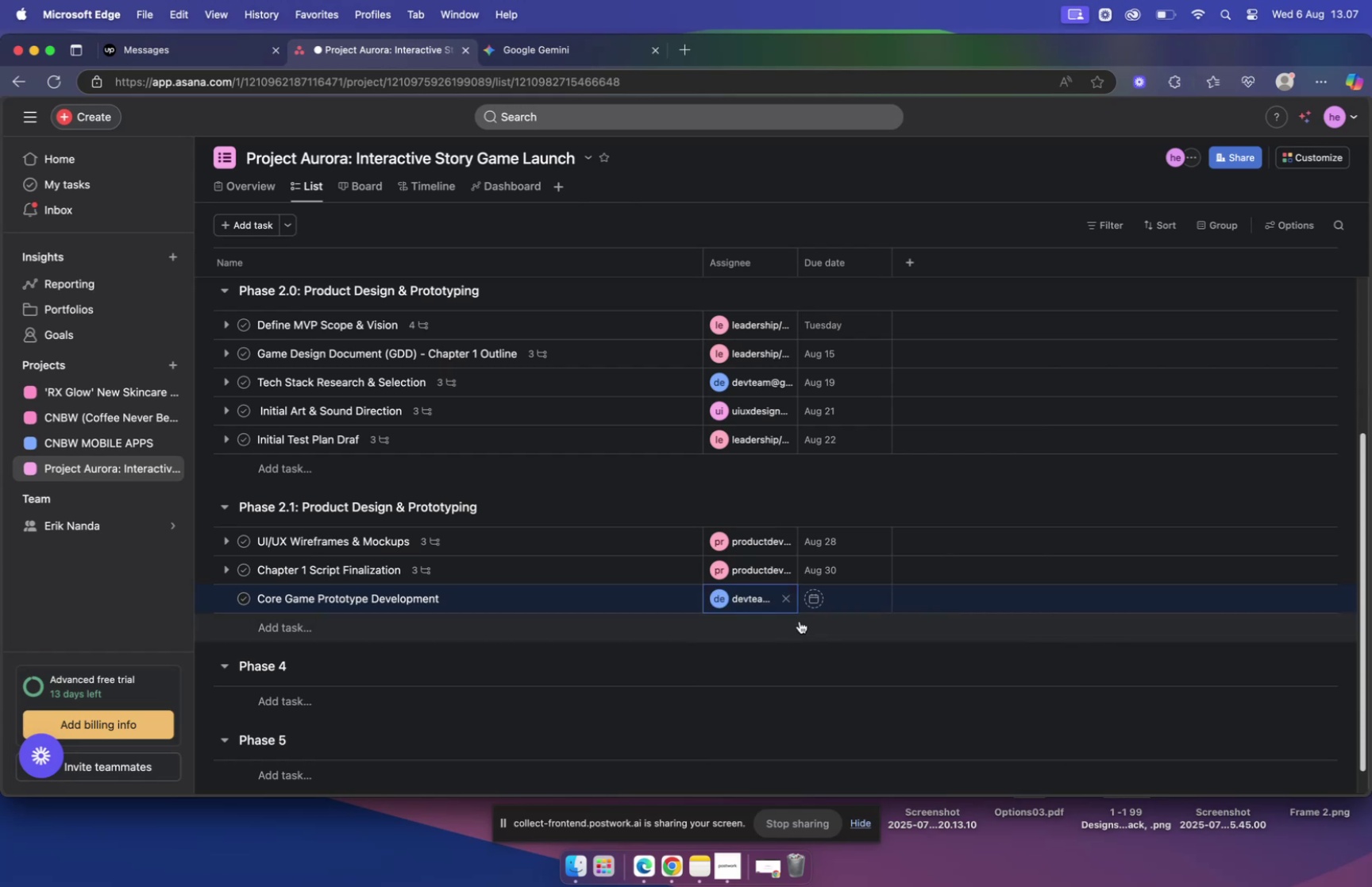 
mouse_move([804, 592])
 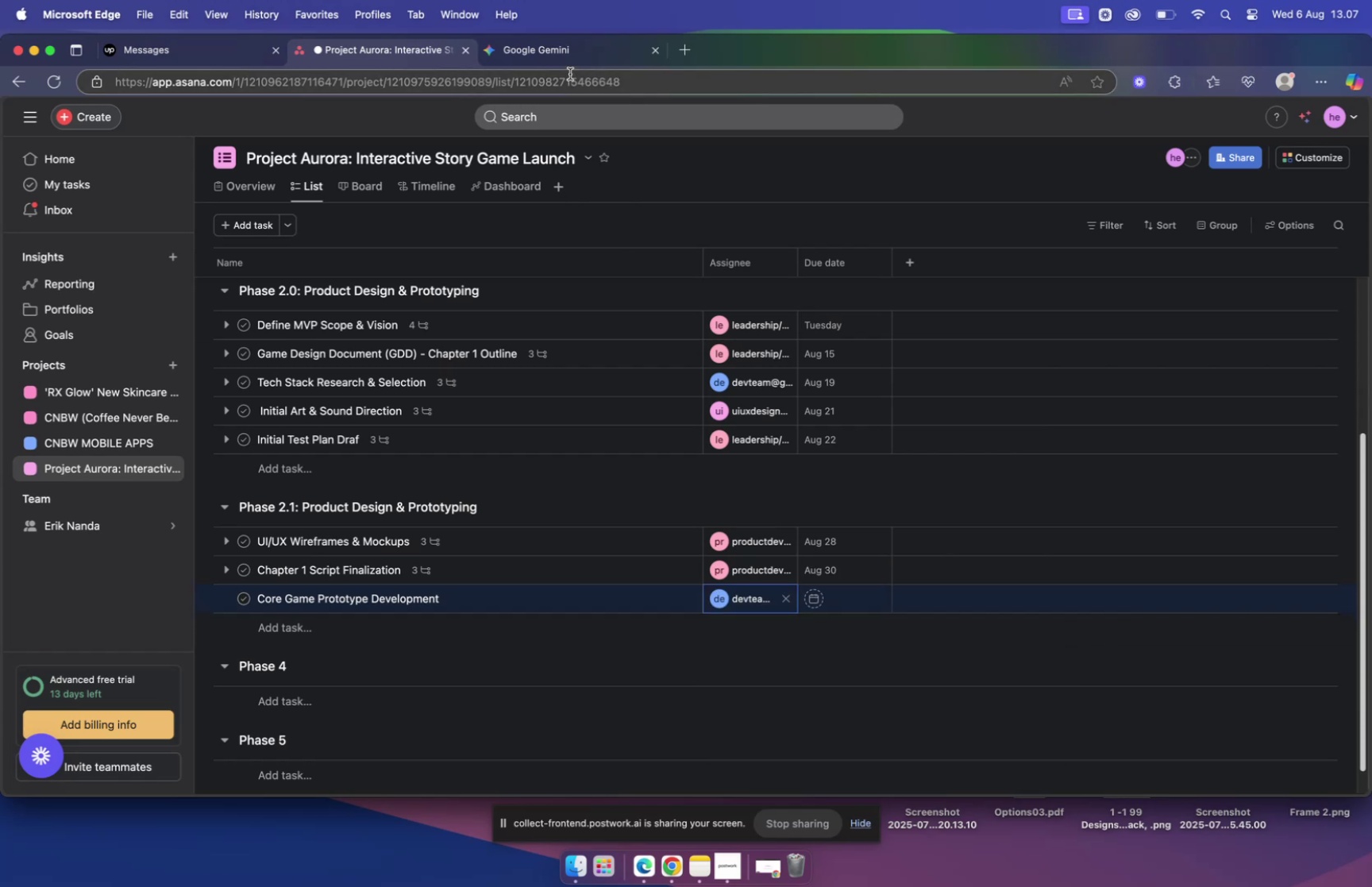 
left_click([567, 55])
 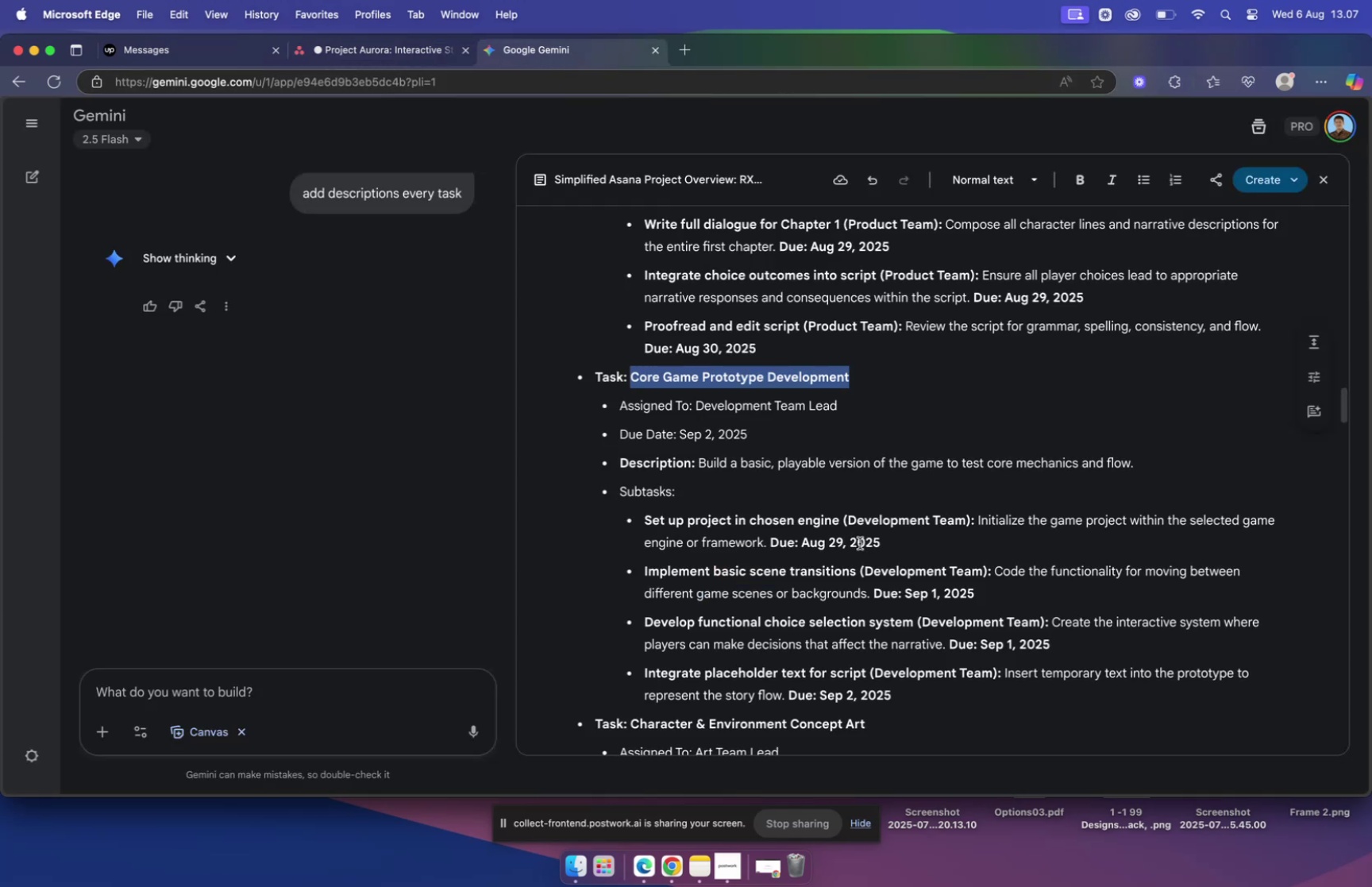 
wait(9.08)
 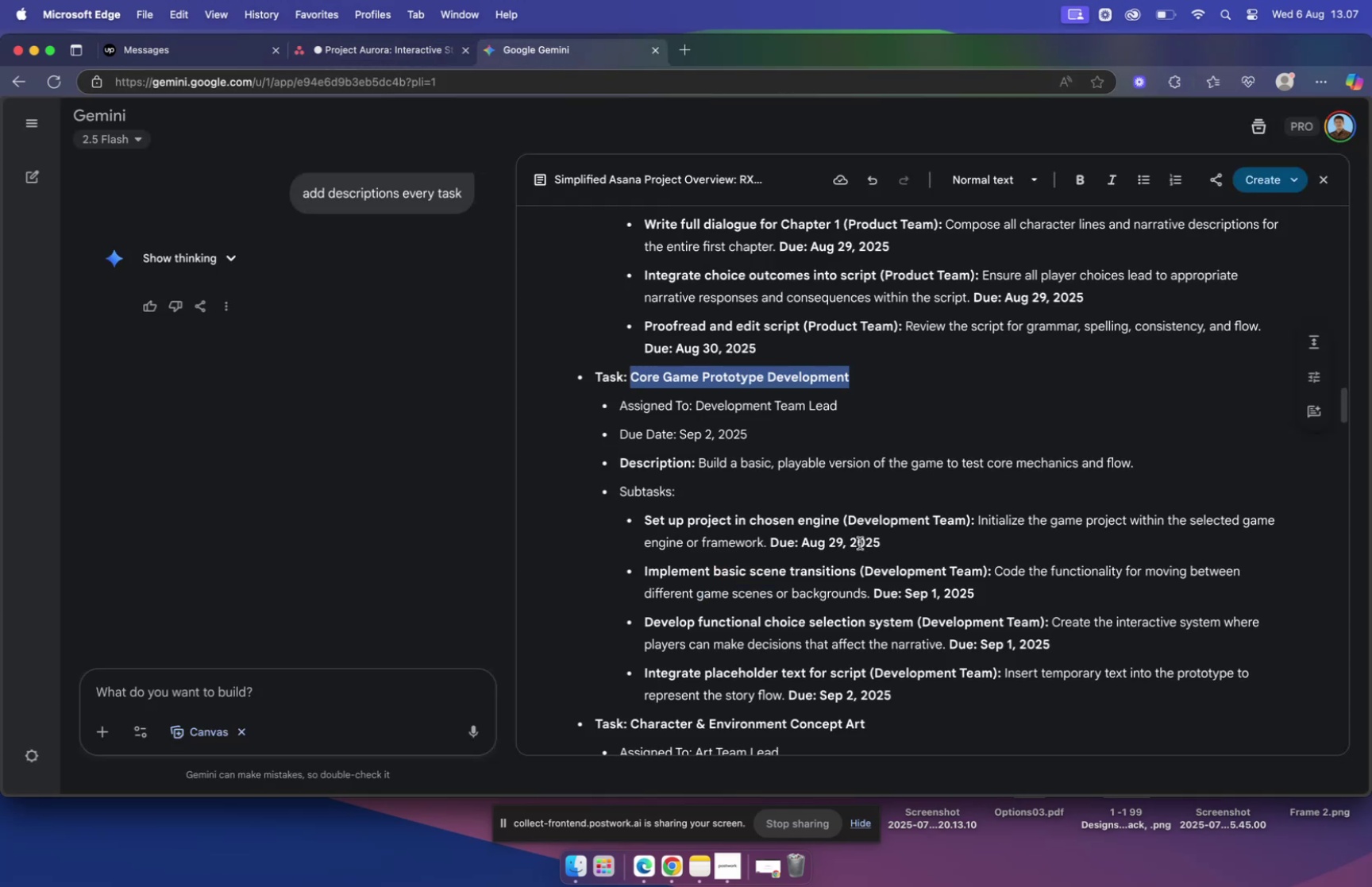 
left_click([337, 56])
 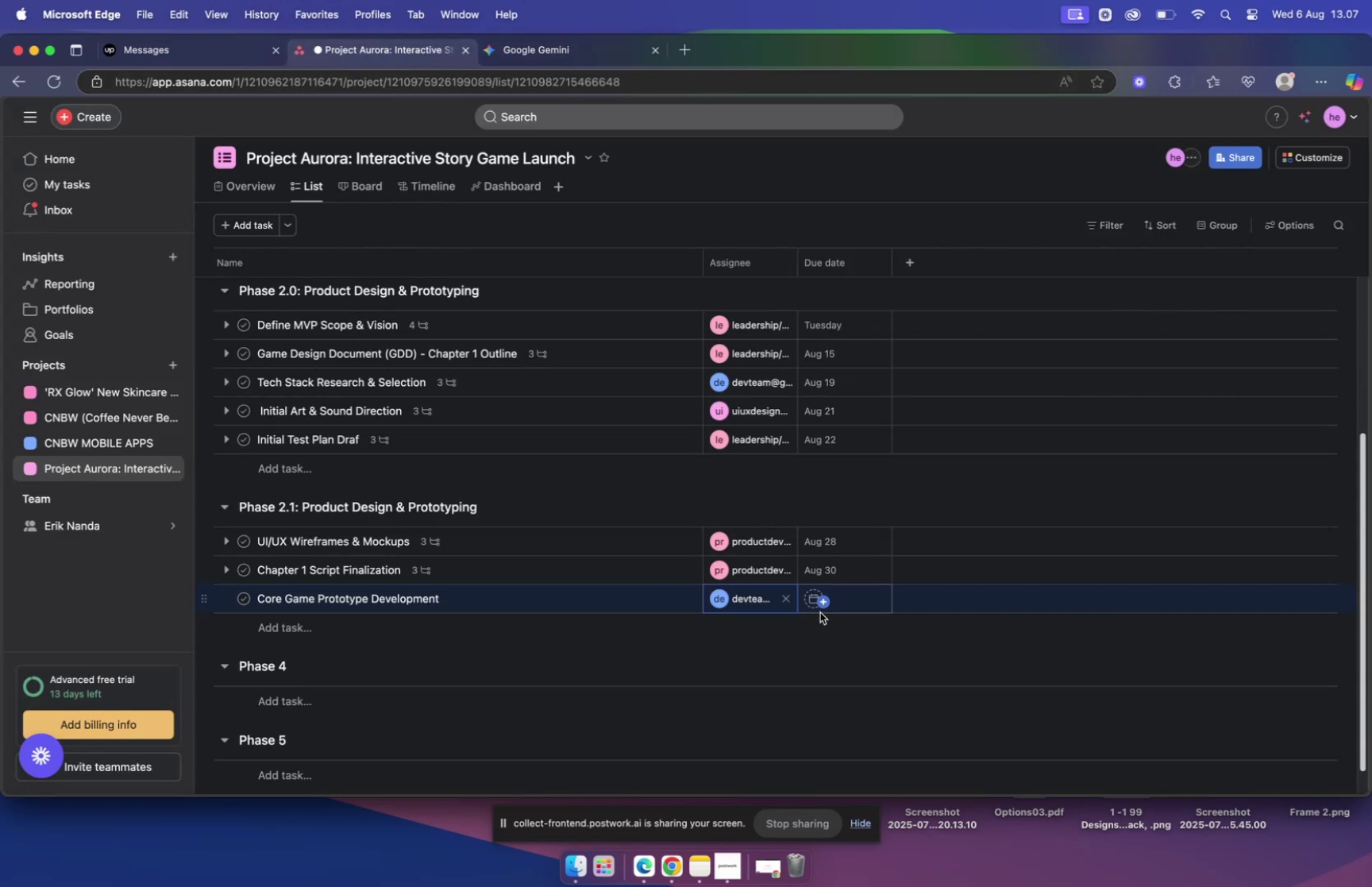 
left_click([811, 603])
 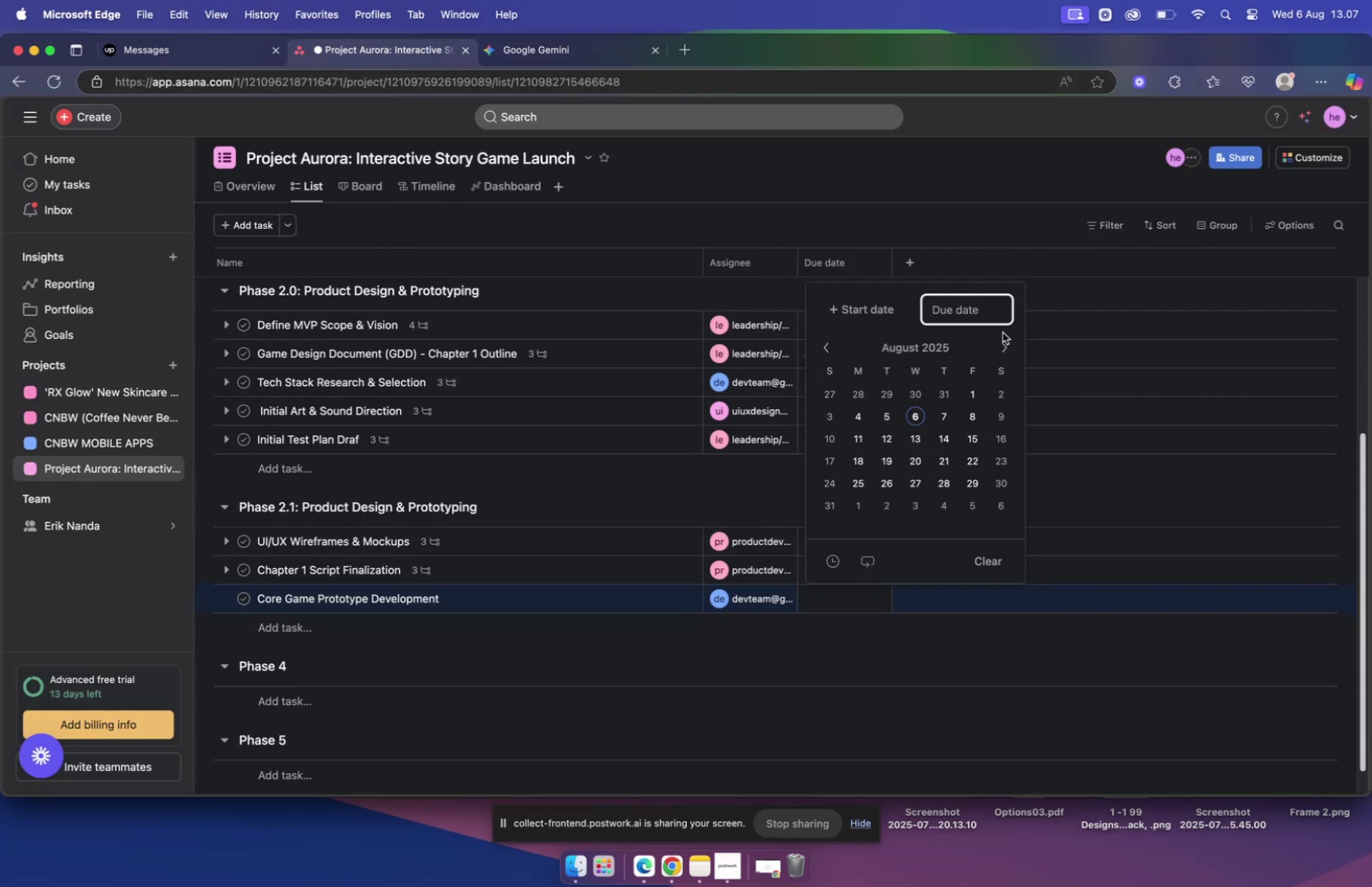 
wait(5.03)
 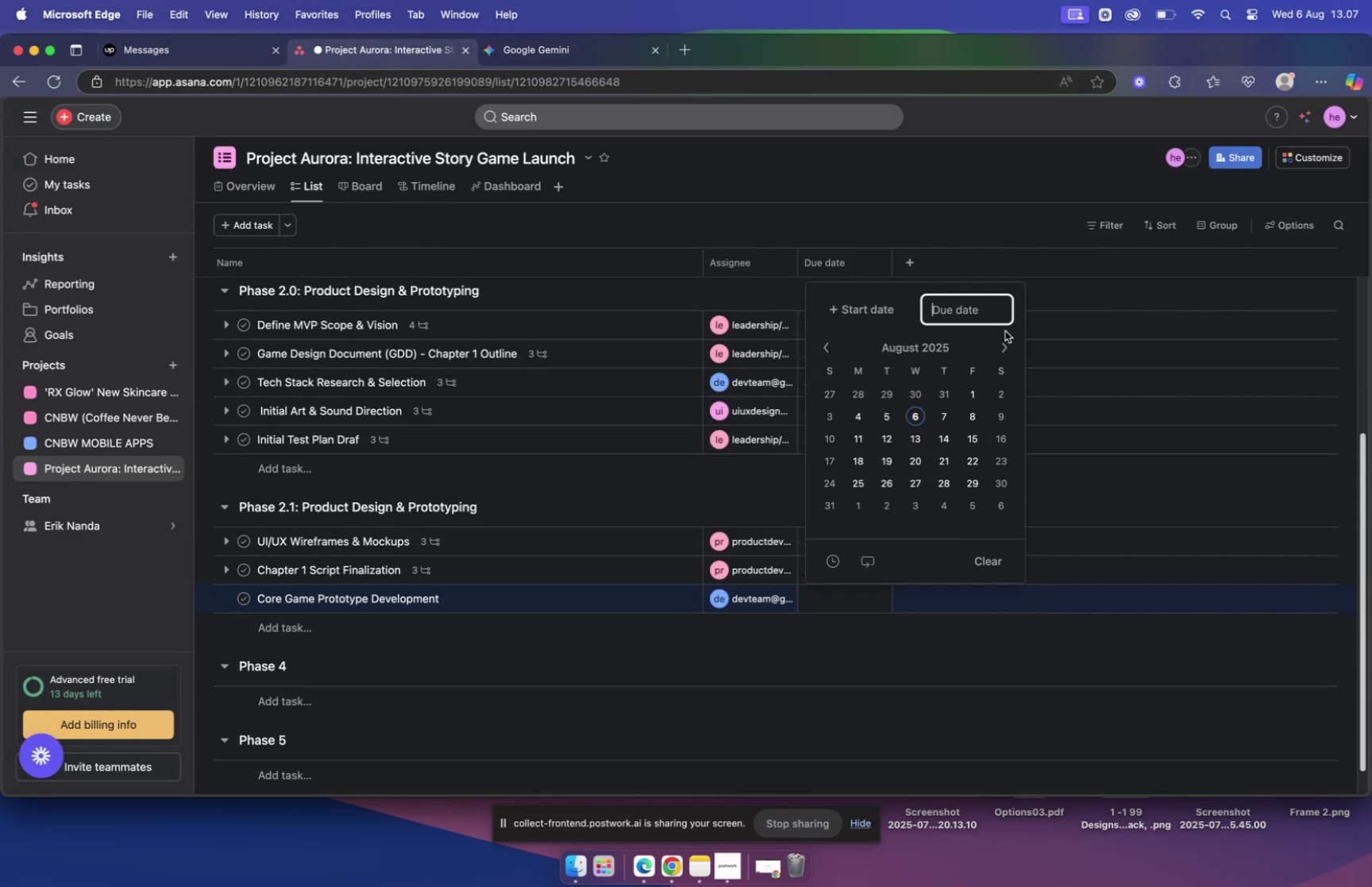 
left_click([1008, 338])
 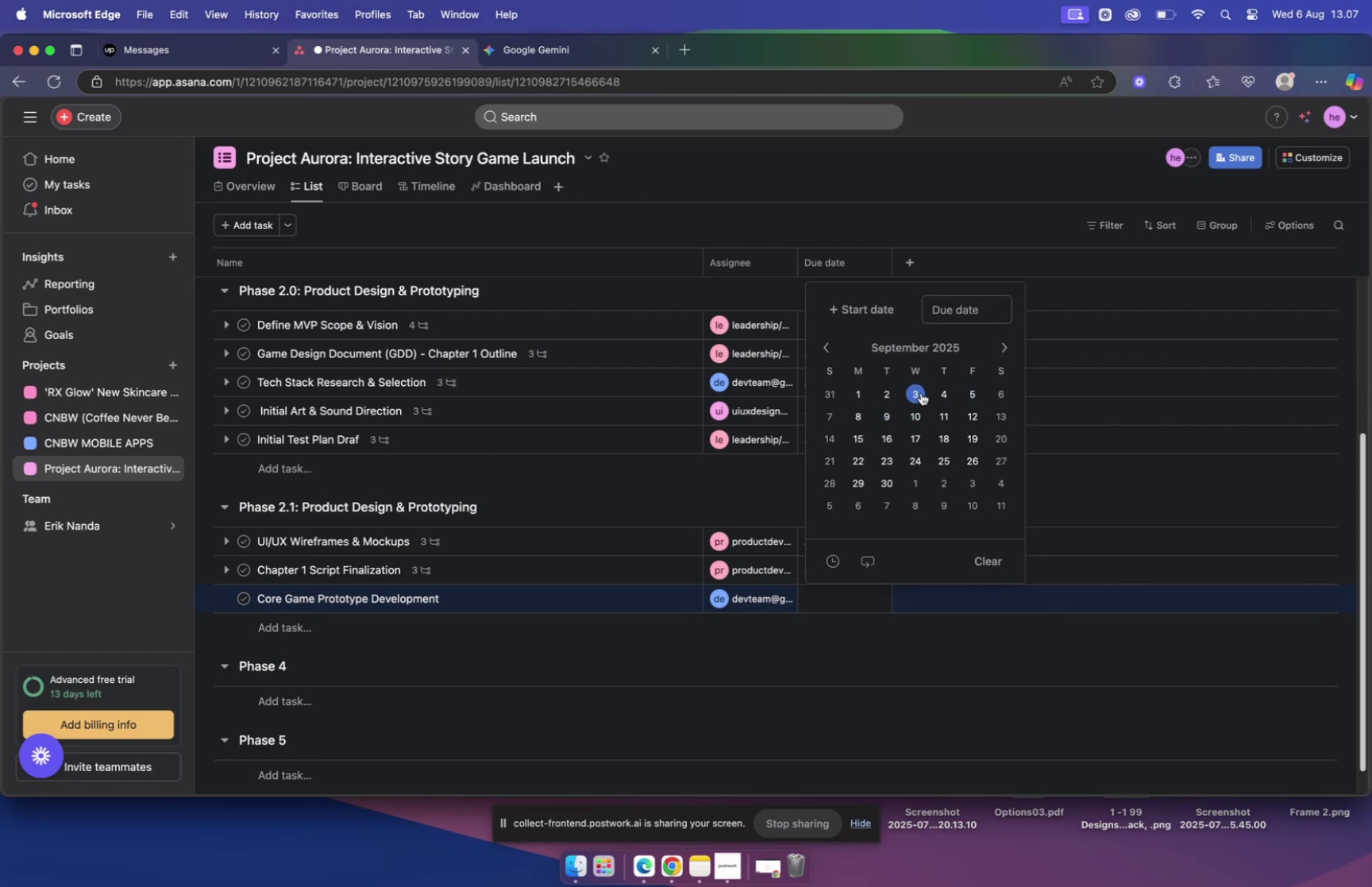 
left_click([896, 392])
 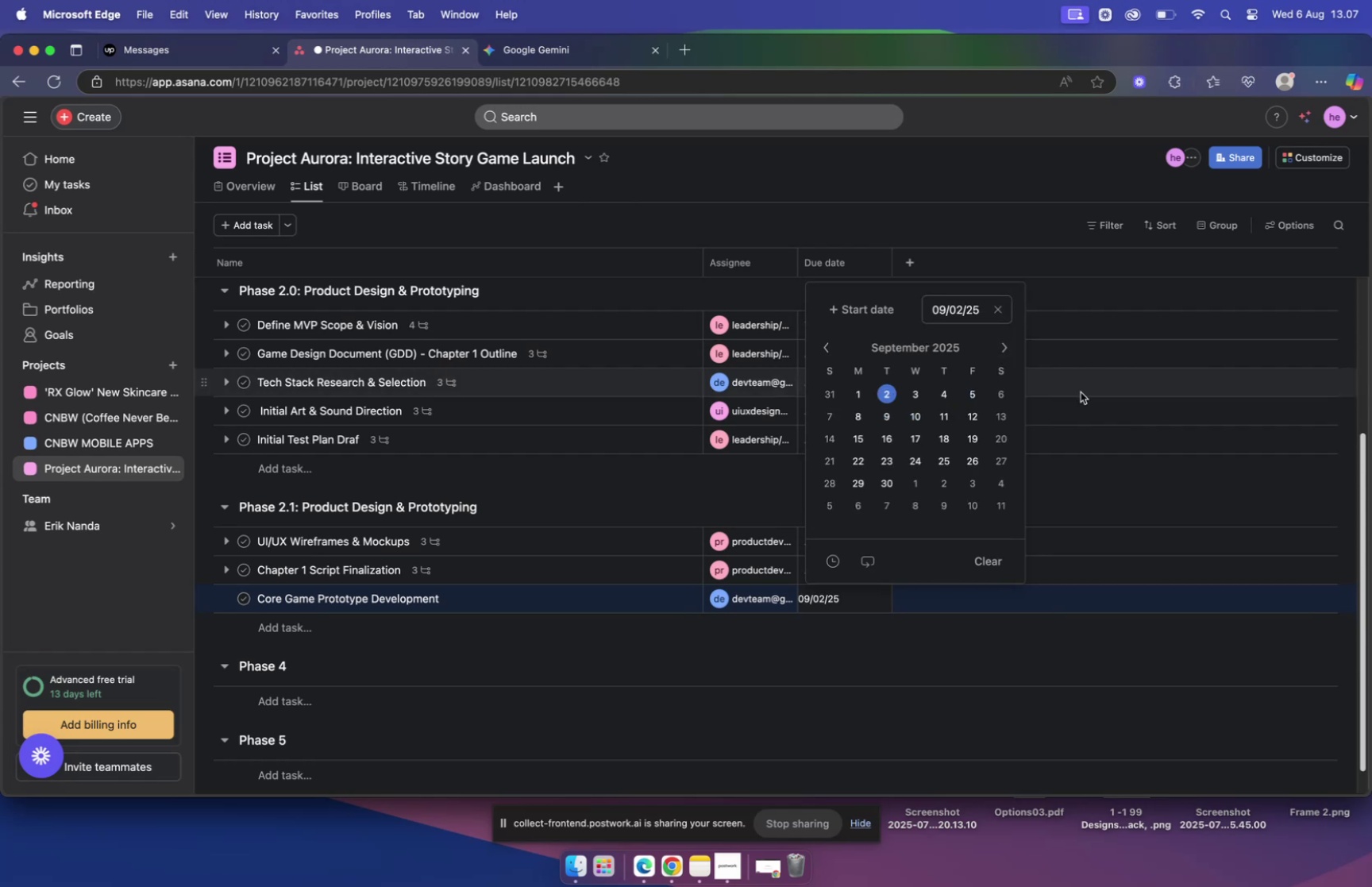 
left_click([1081, 391])
 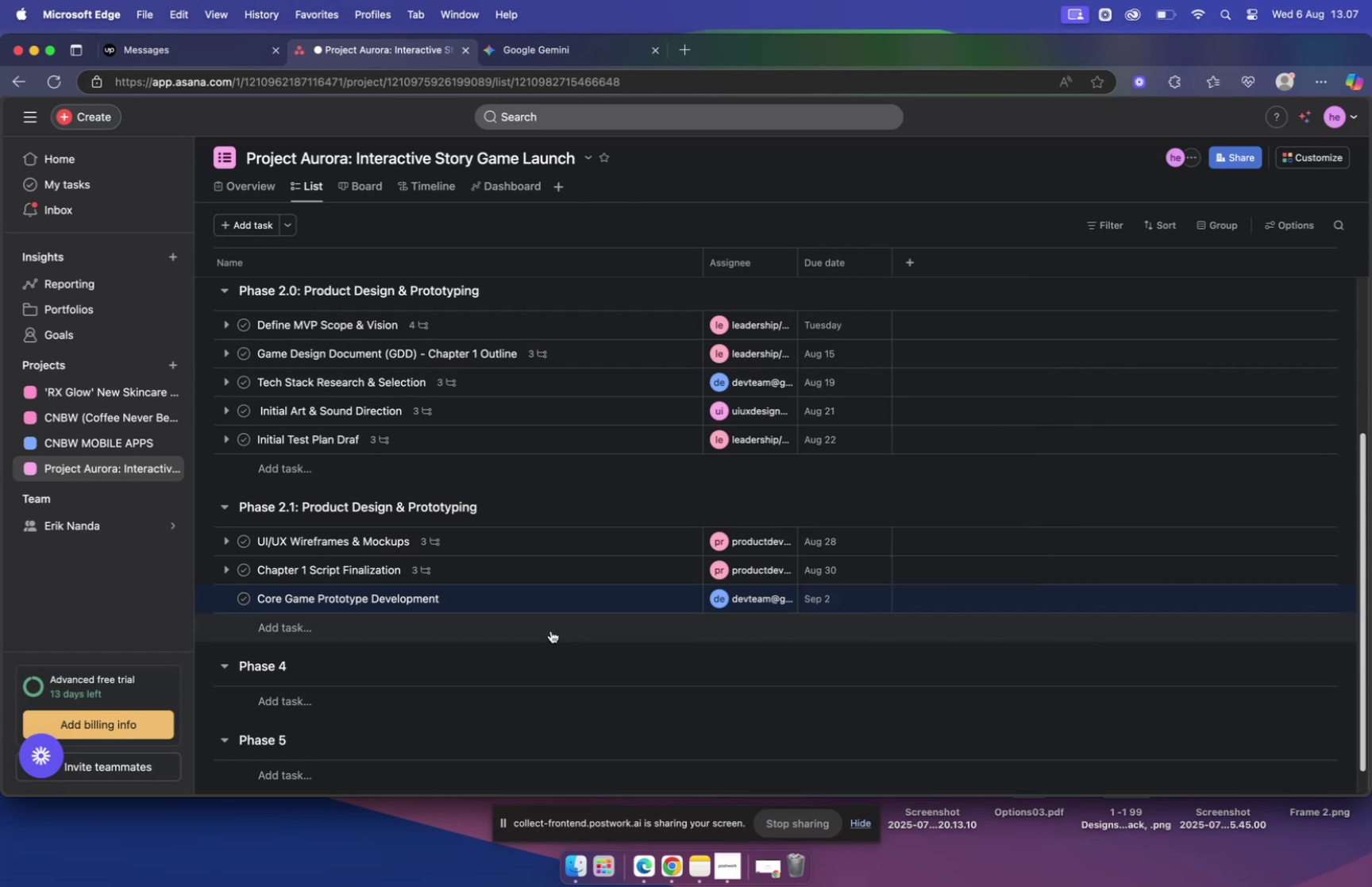 
left_click([546, 600])
 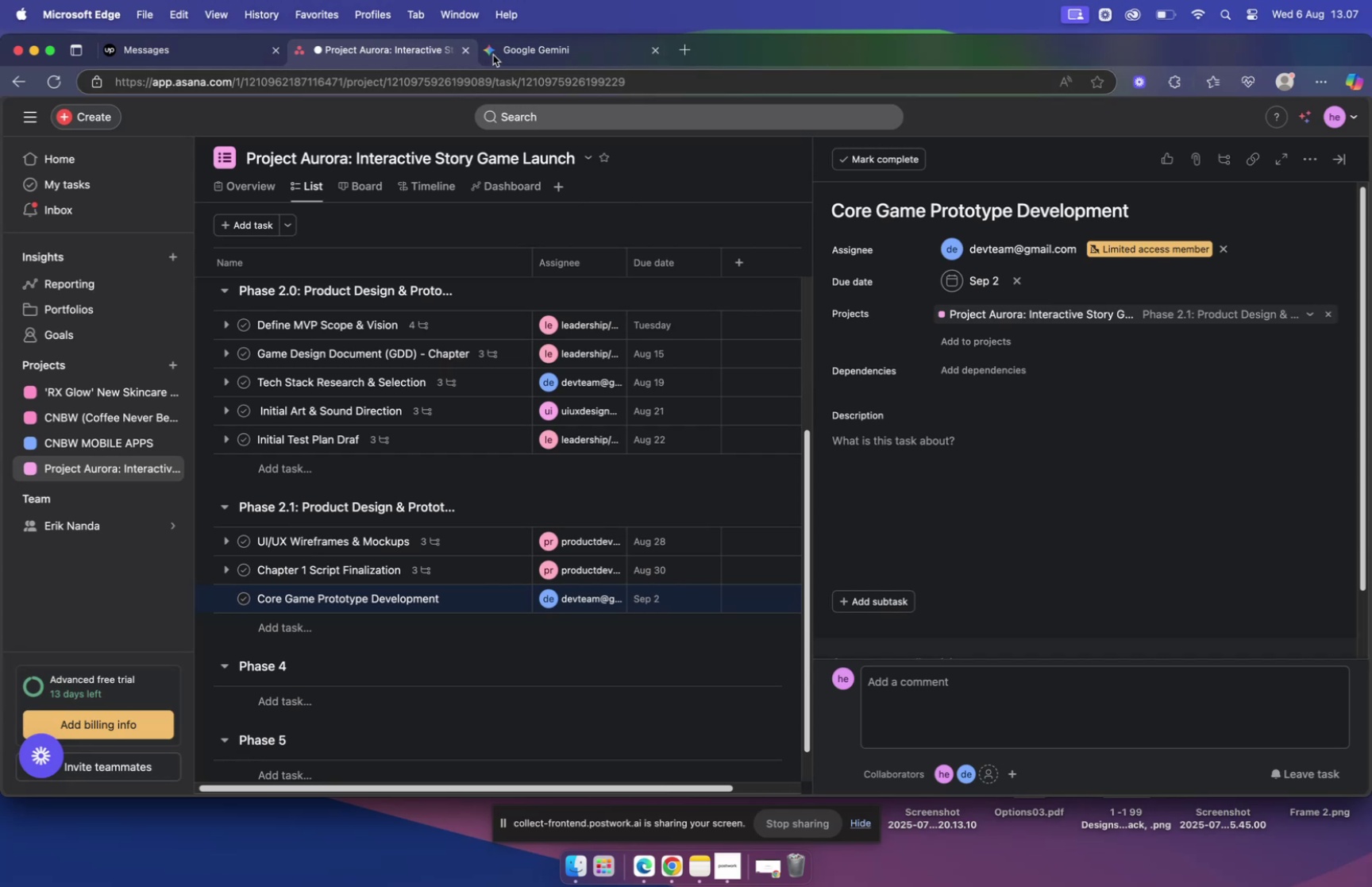 
left_click([534, 47])
 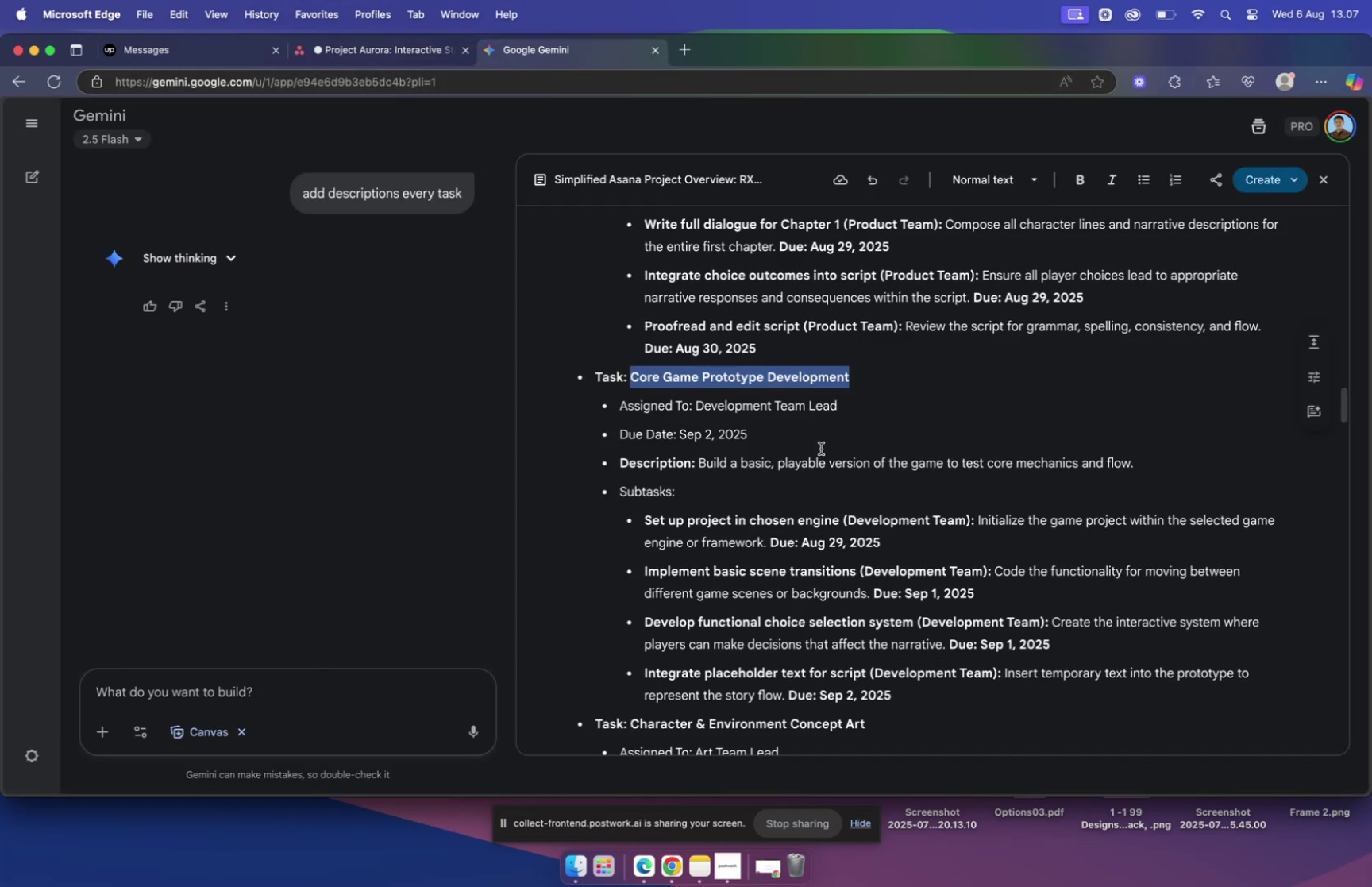 
wait(6.28)
 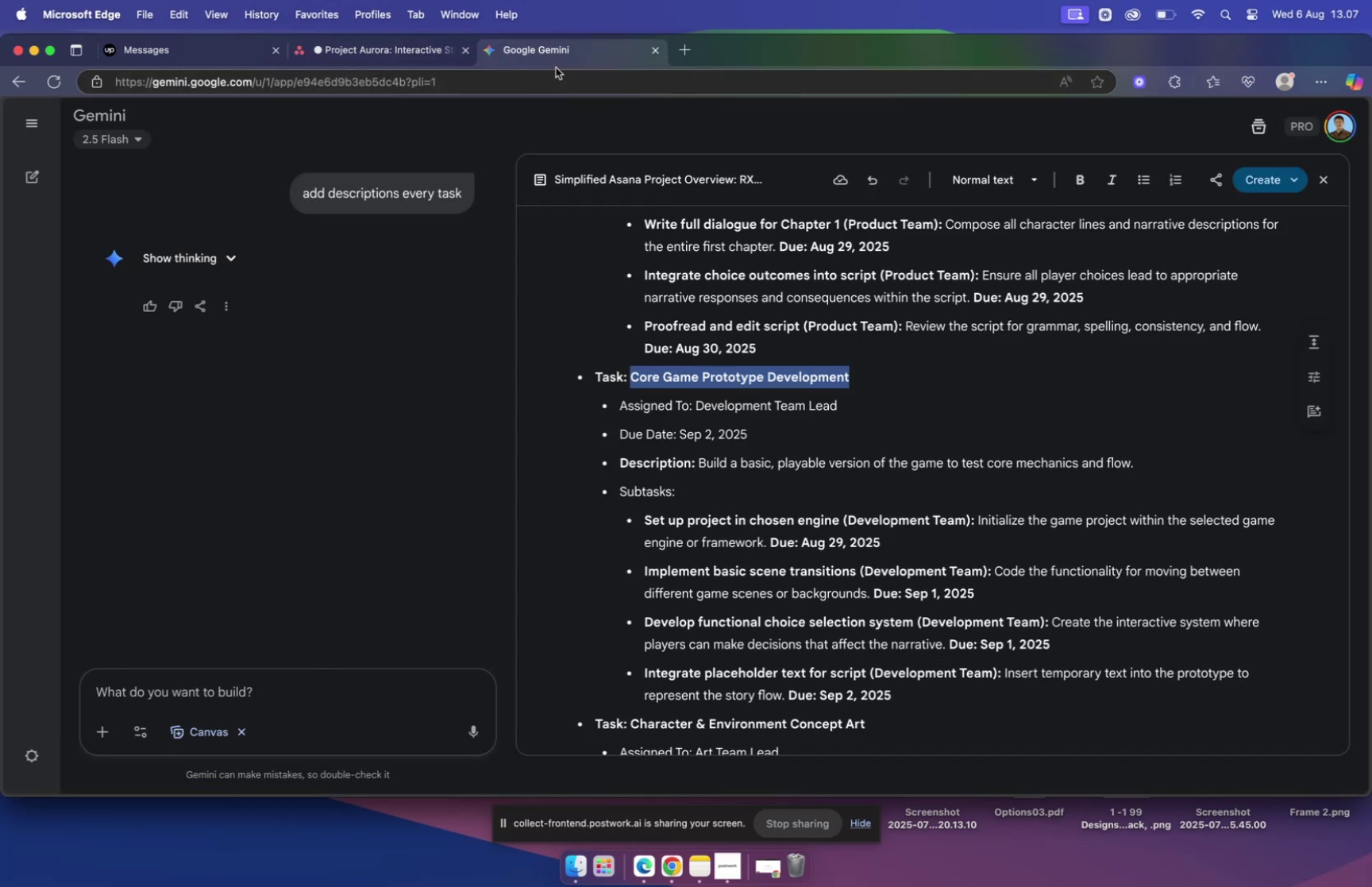 
left_click_drag(start_coordinate=[701, 461], to_coordinate=[1142, 462])
 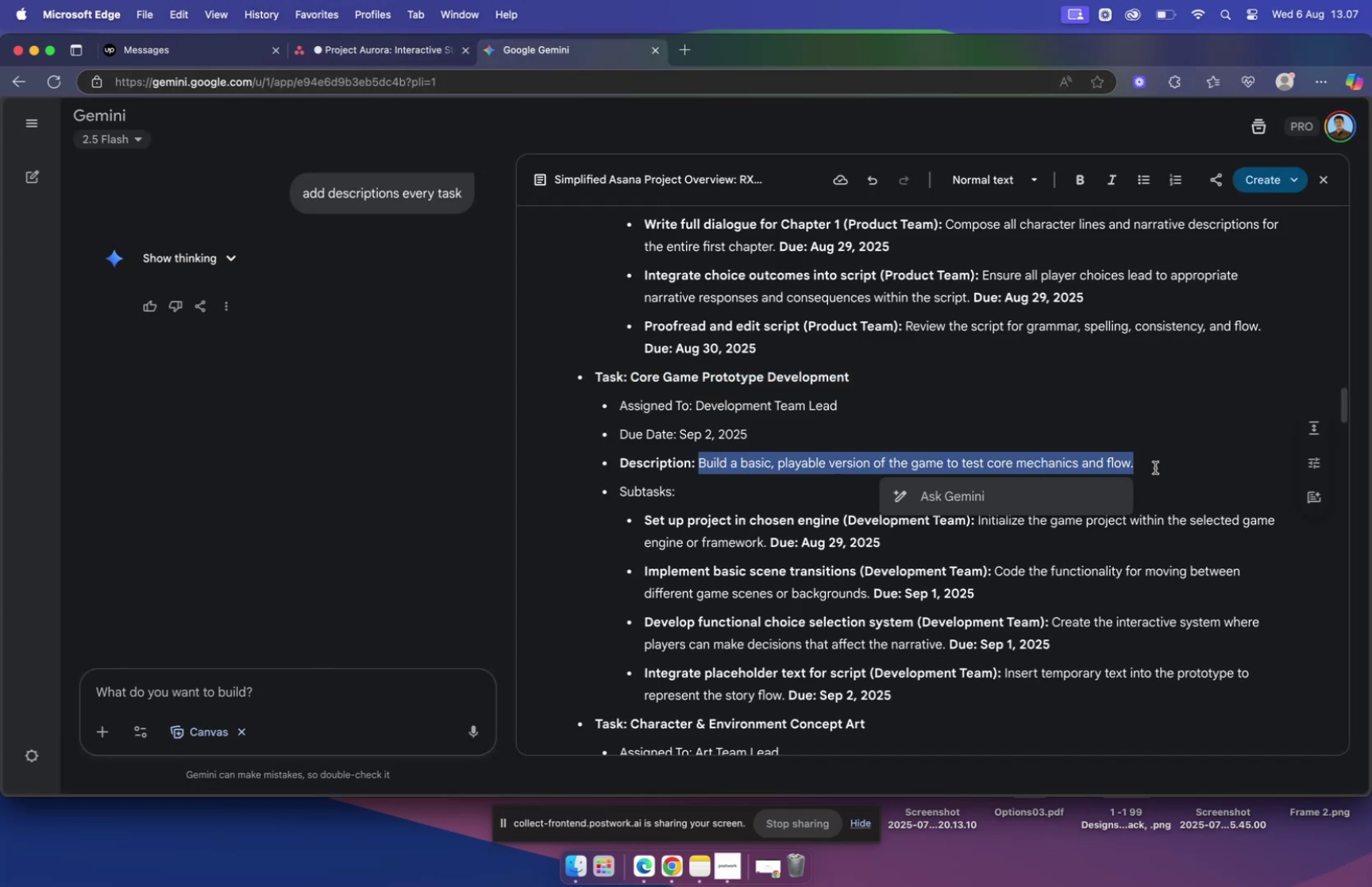 
key(Meta+CommandLeft)
 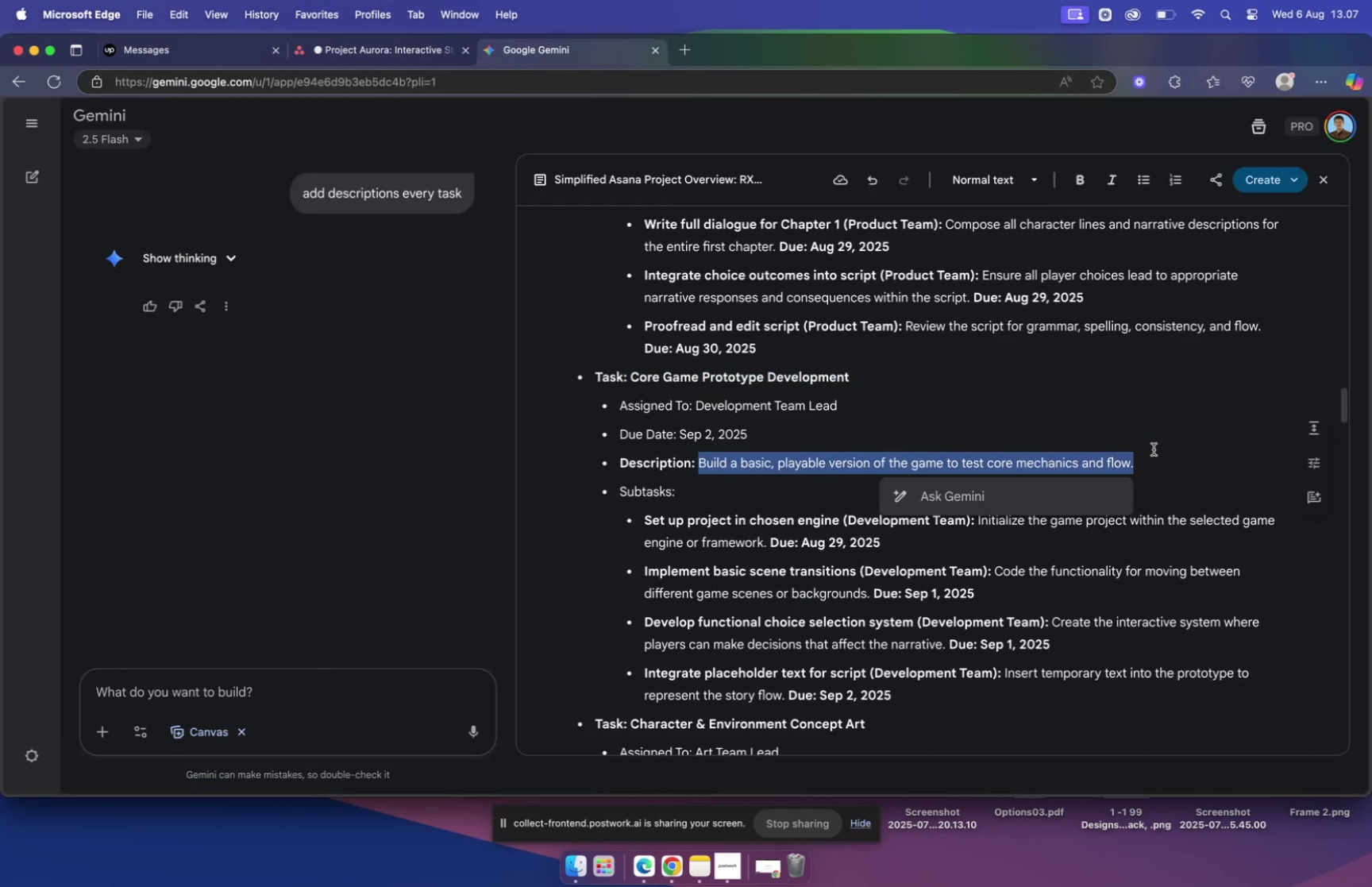 
key(Meta+C)
 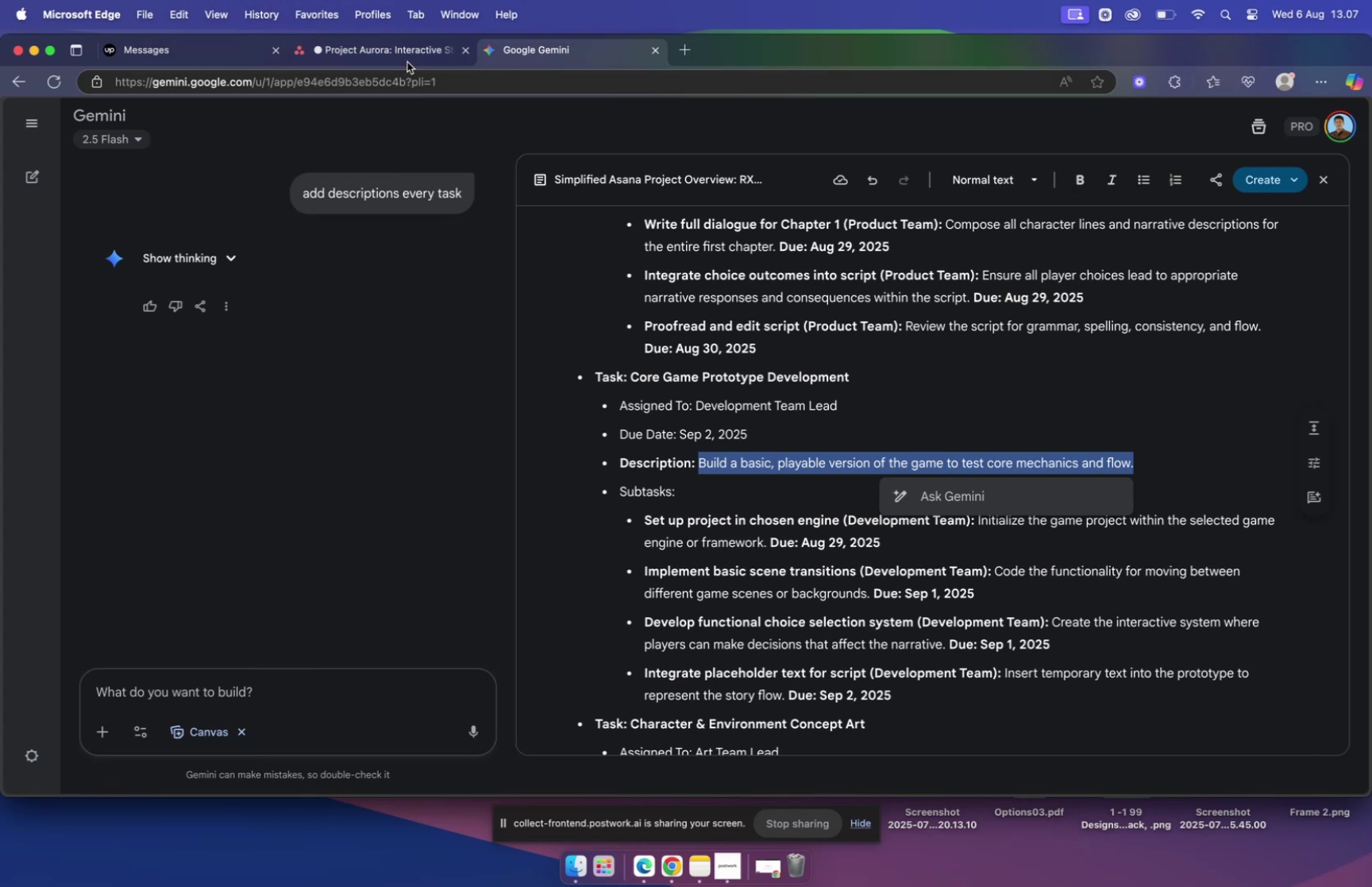 
left_click([403, 51])
 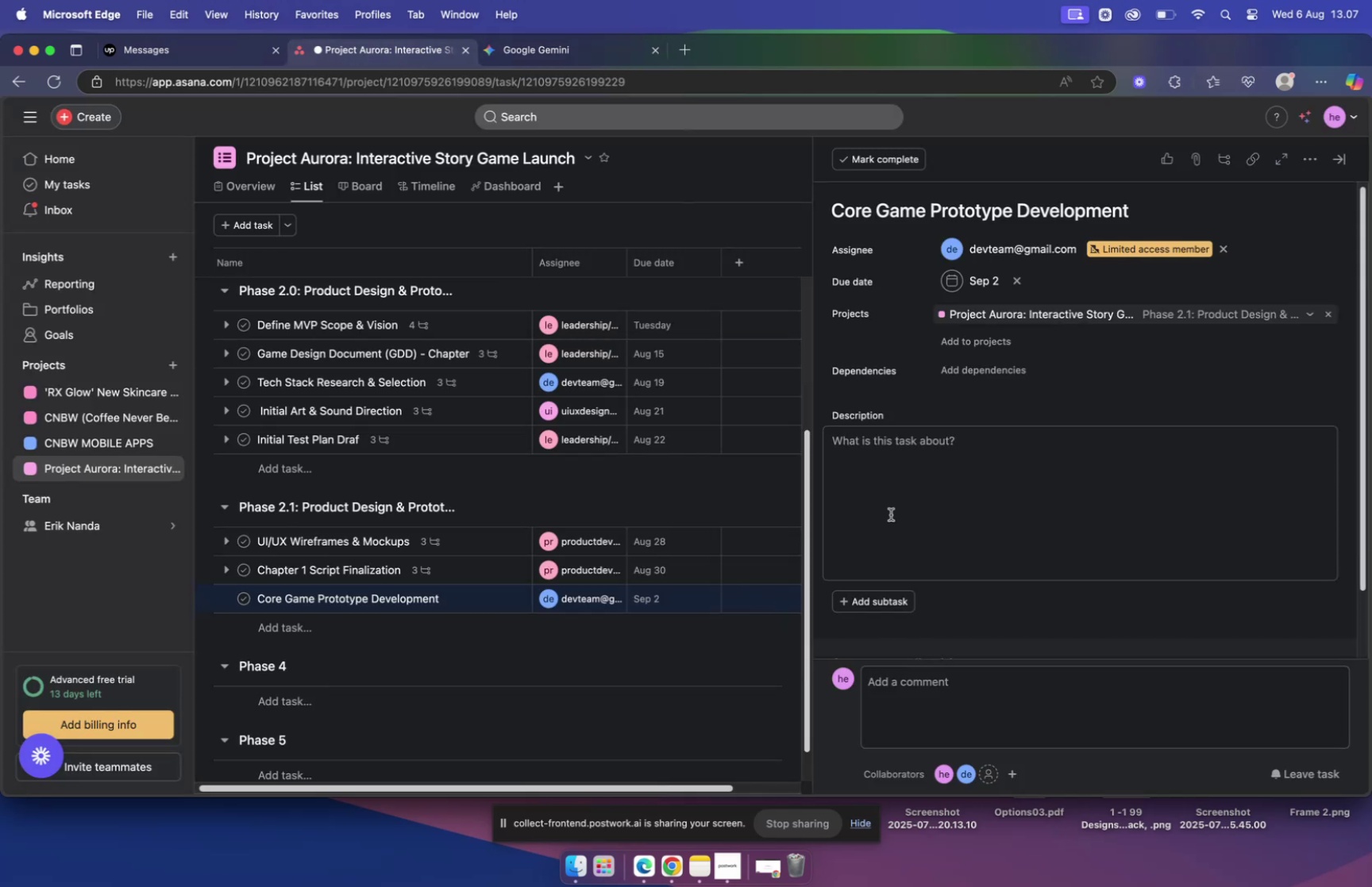 
left_click([889, 438])
 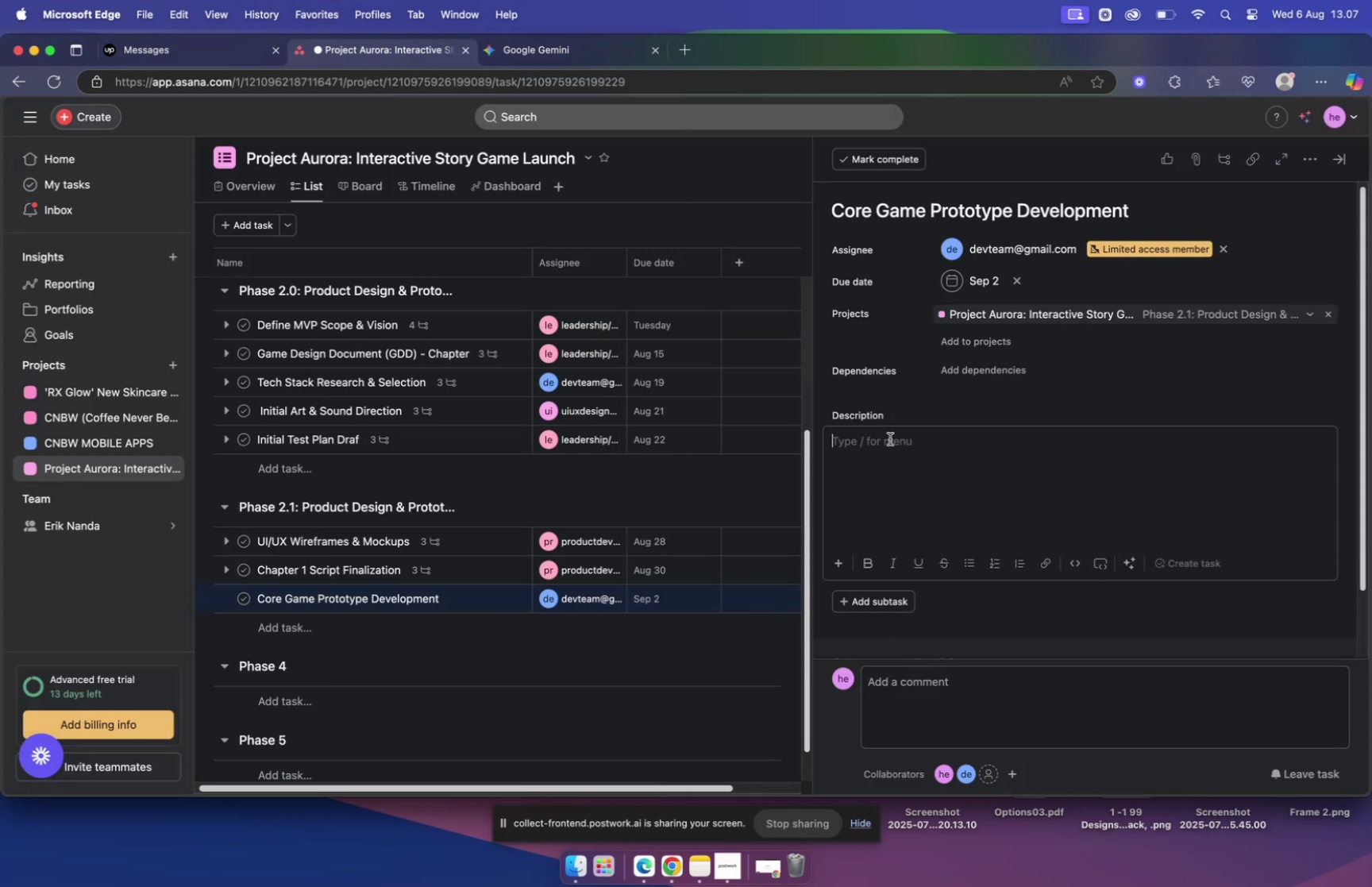 
key(Meta+V)
 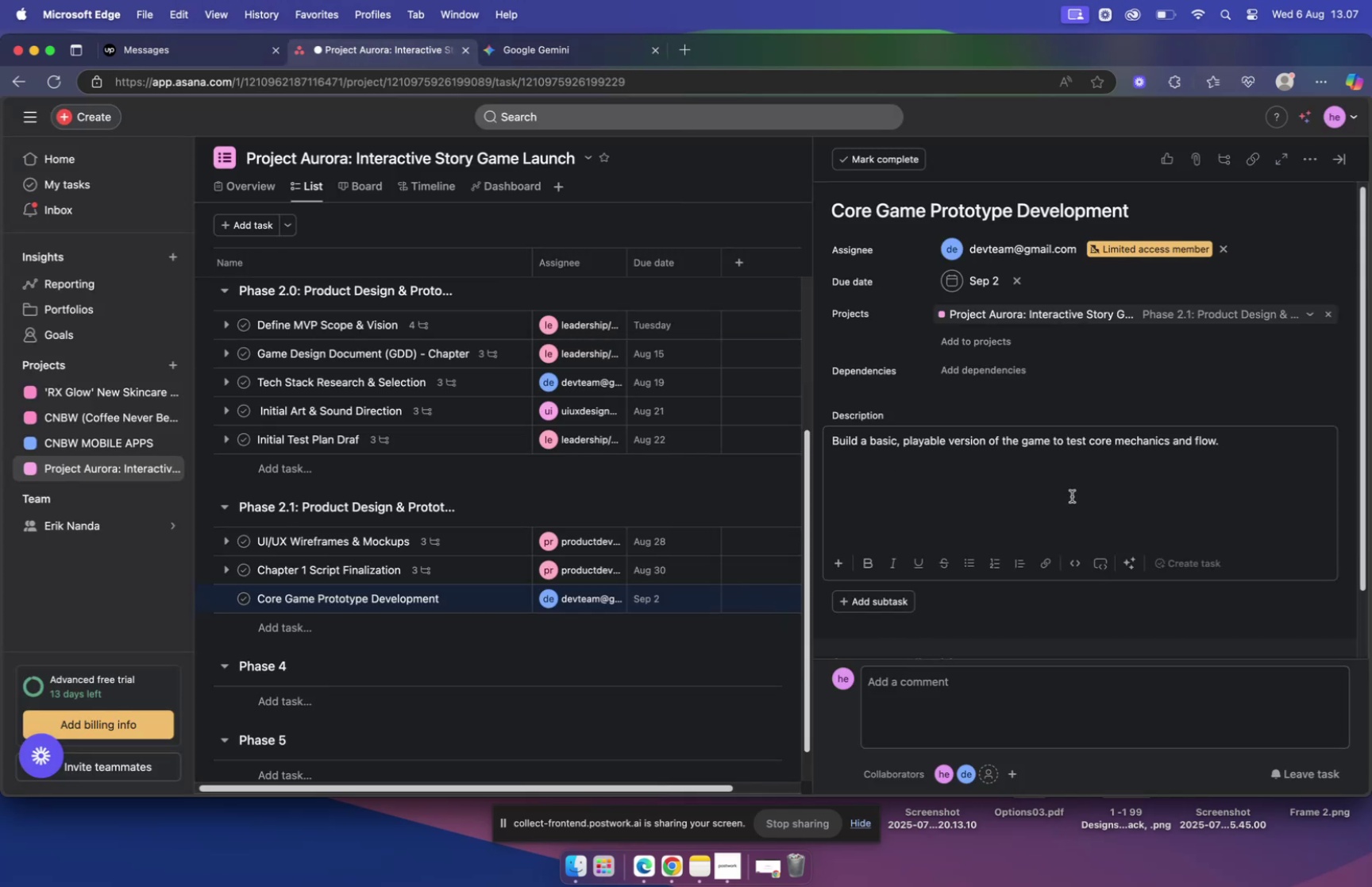 
left_click([1072, 496])
 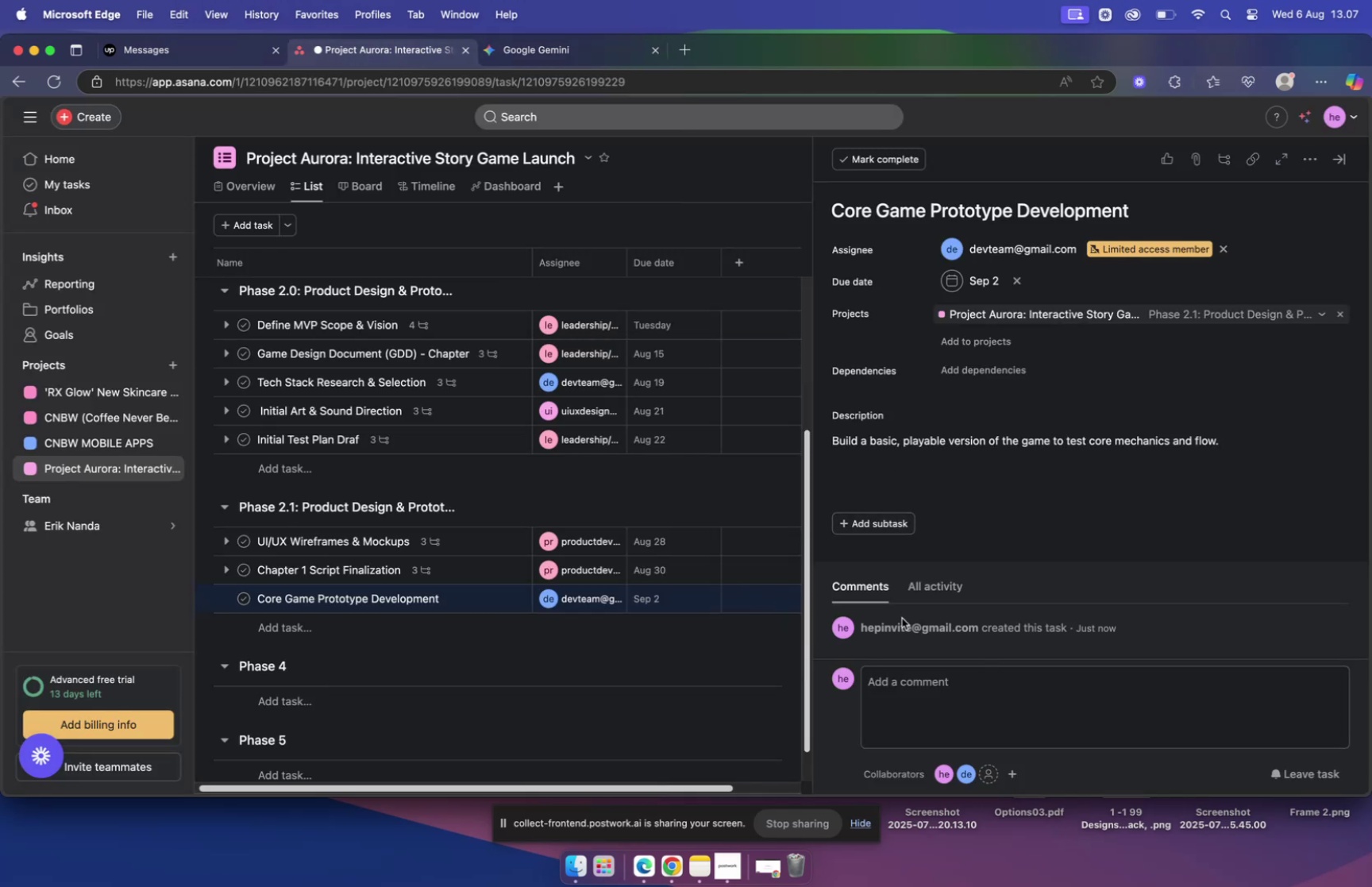 
wait(5.69)
 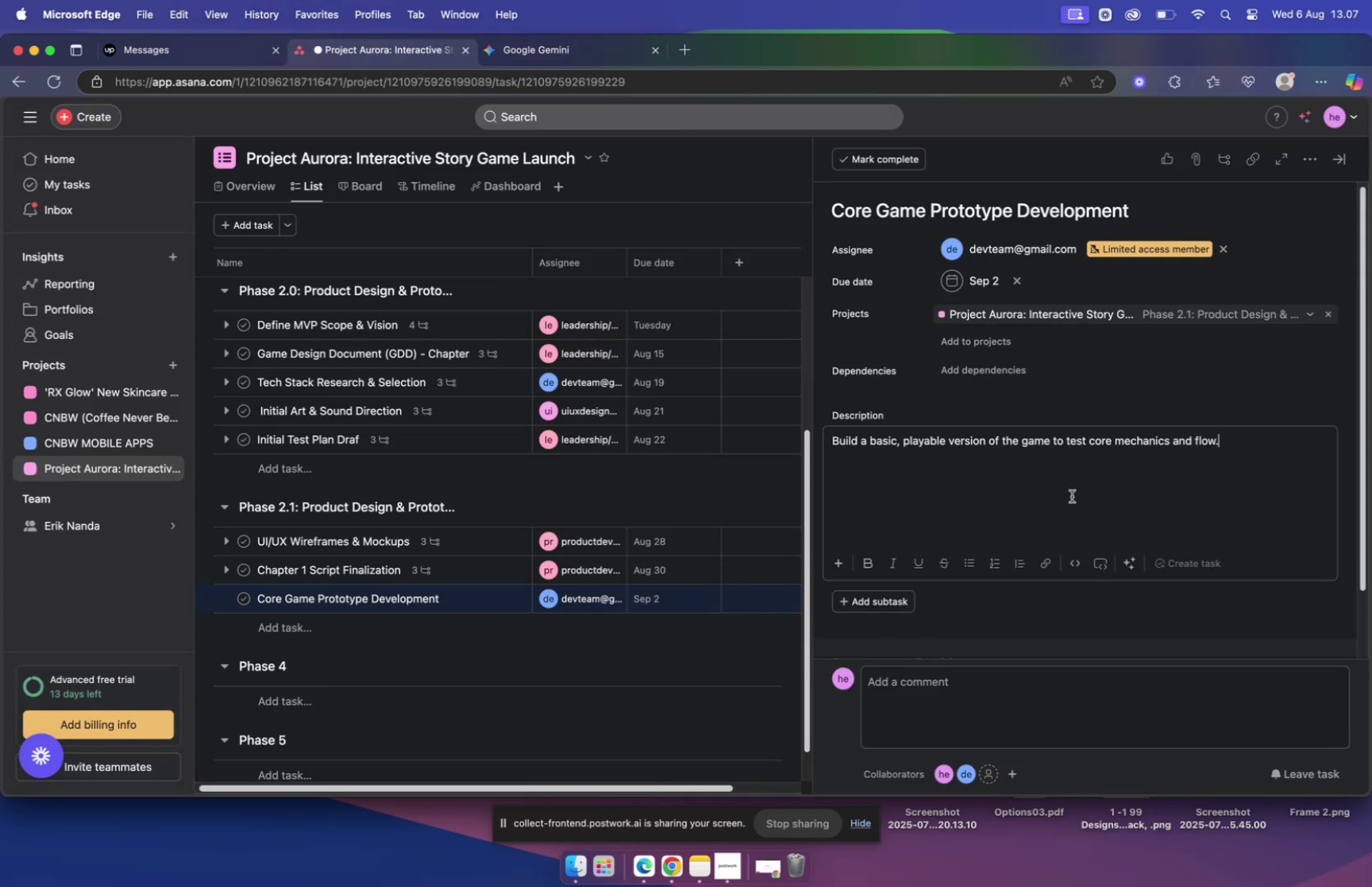 
left_click([543, 60])
 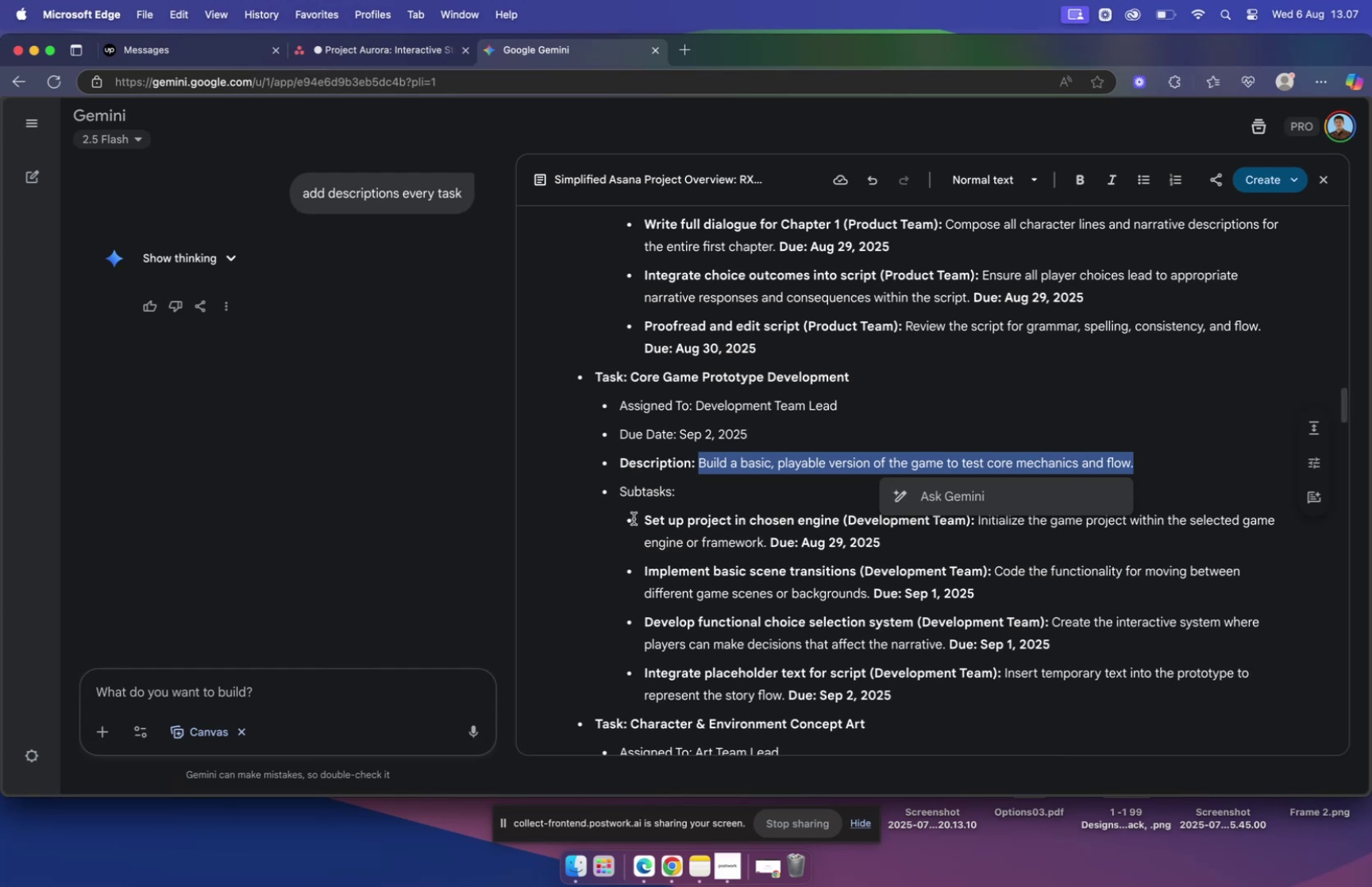 
left_click_drag(start_coordinate=[643, 519], to_coordinate=[838, 519])
 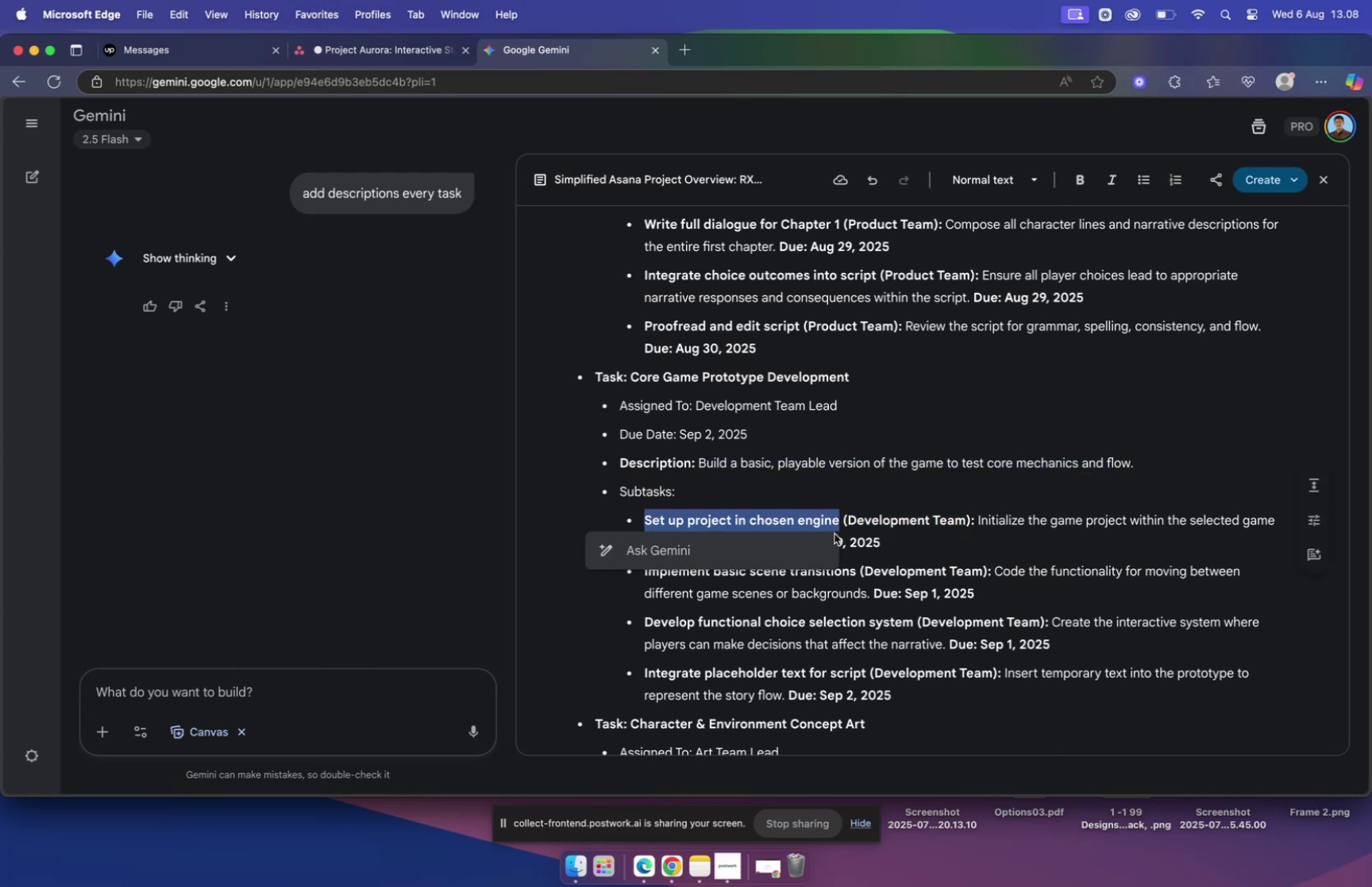 
key(Meta+C)
 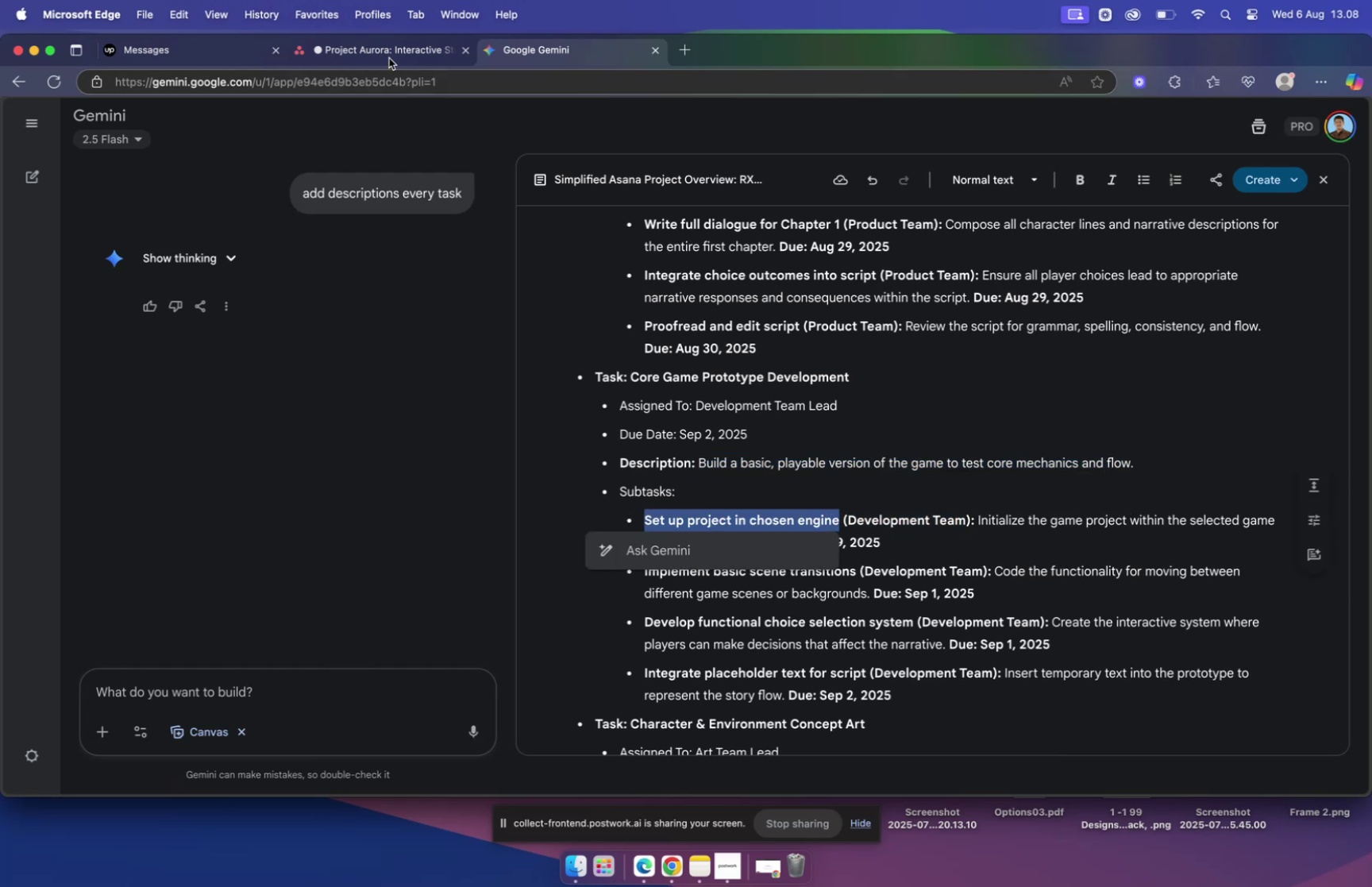 
left_click([388, 56])
 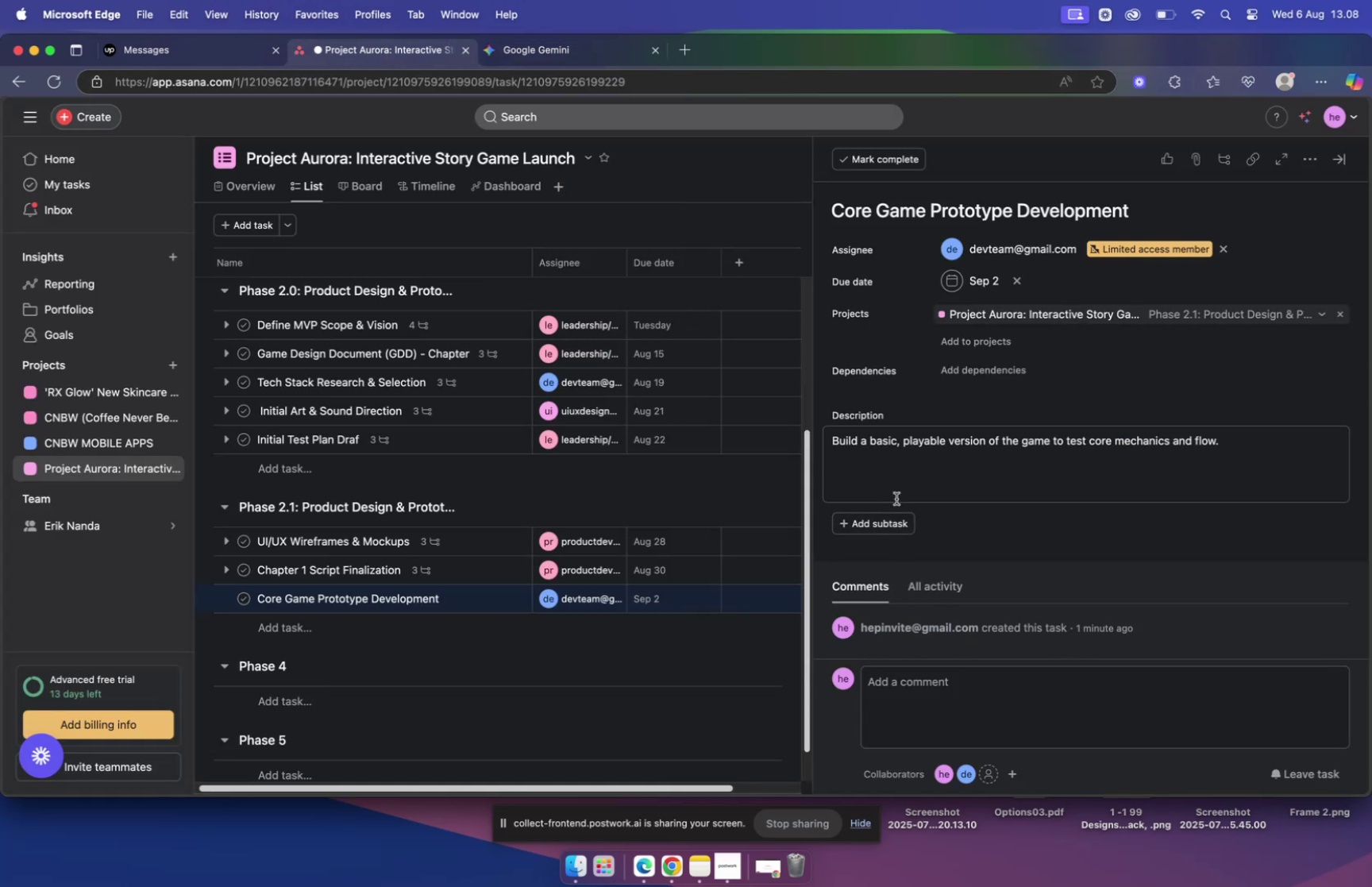 
left_click([892, 474])
 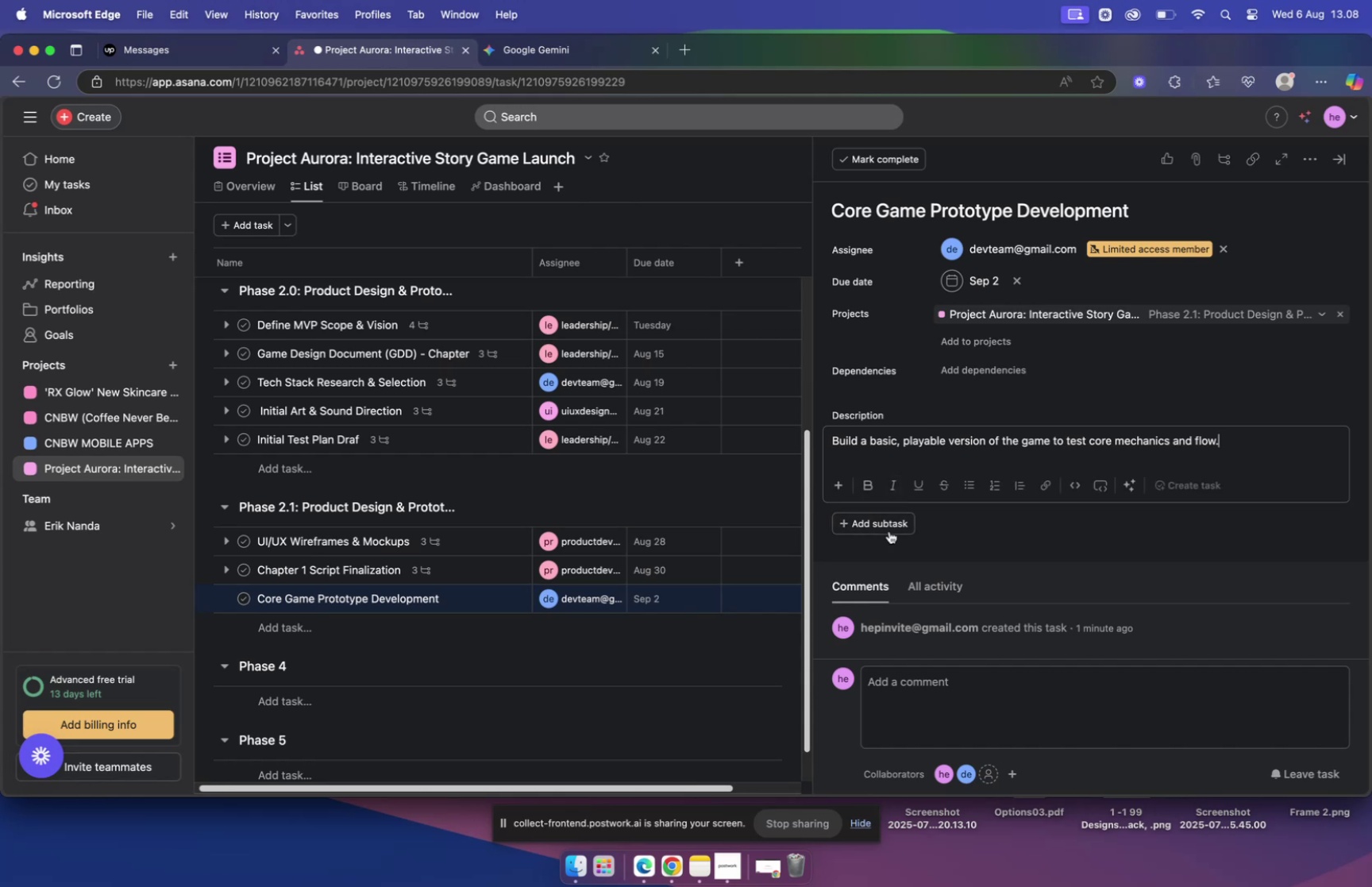 
left_click([889, 526])
 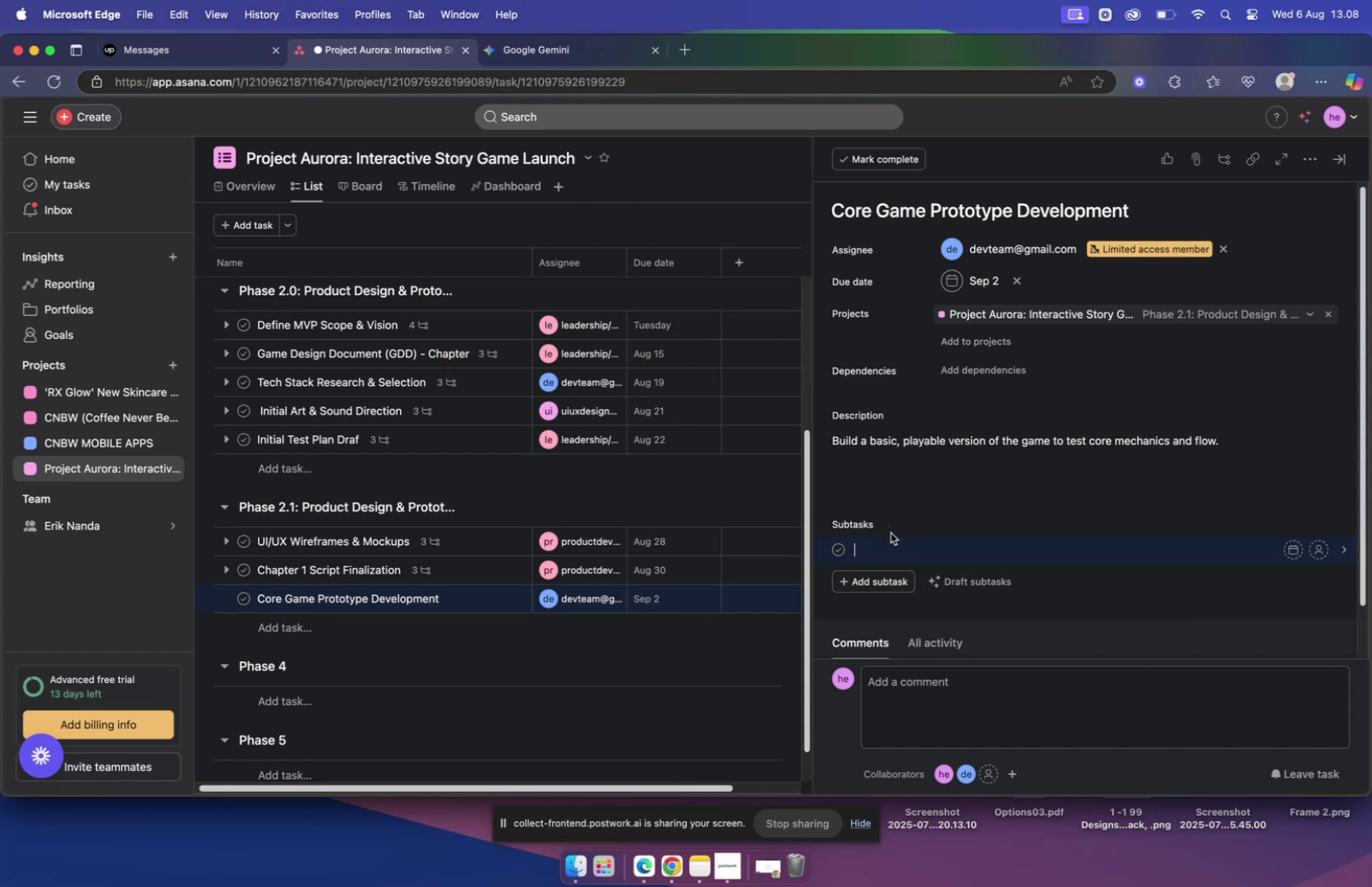 
key(Meta+V)
 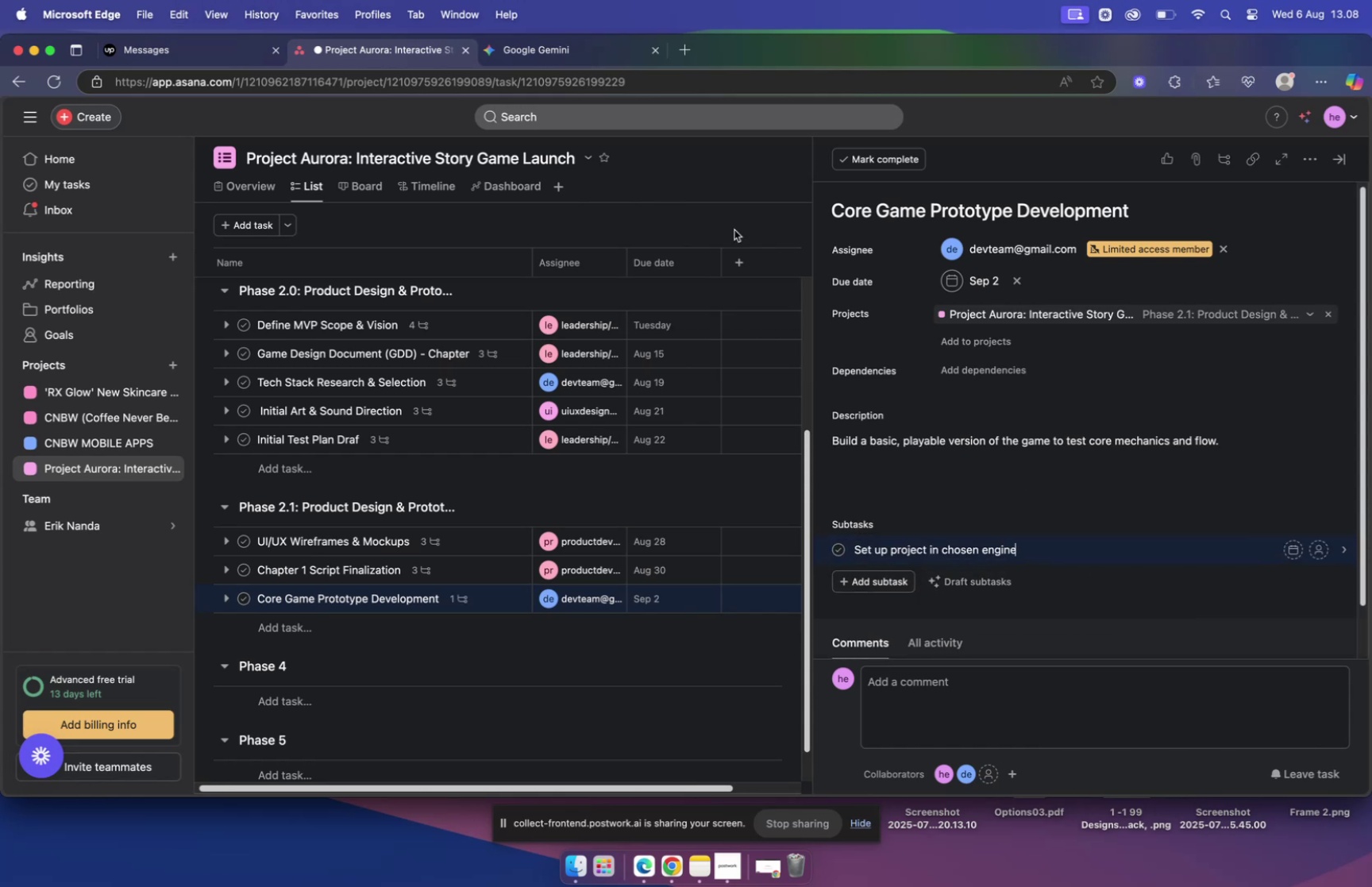 
left_click([1289, 550])
 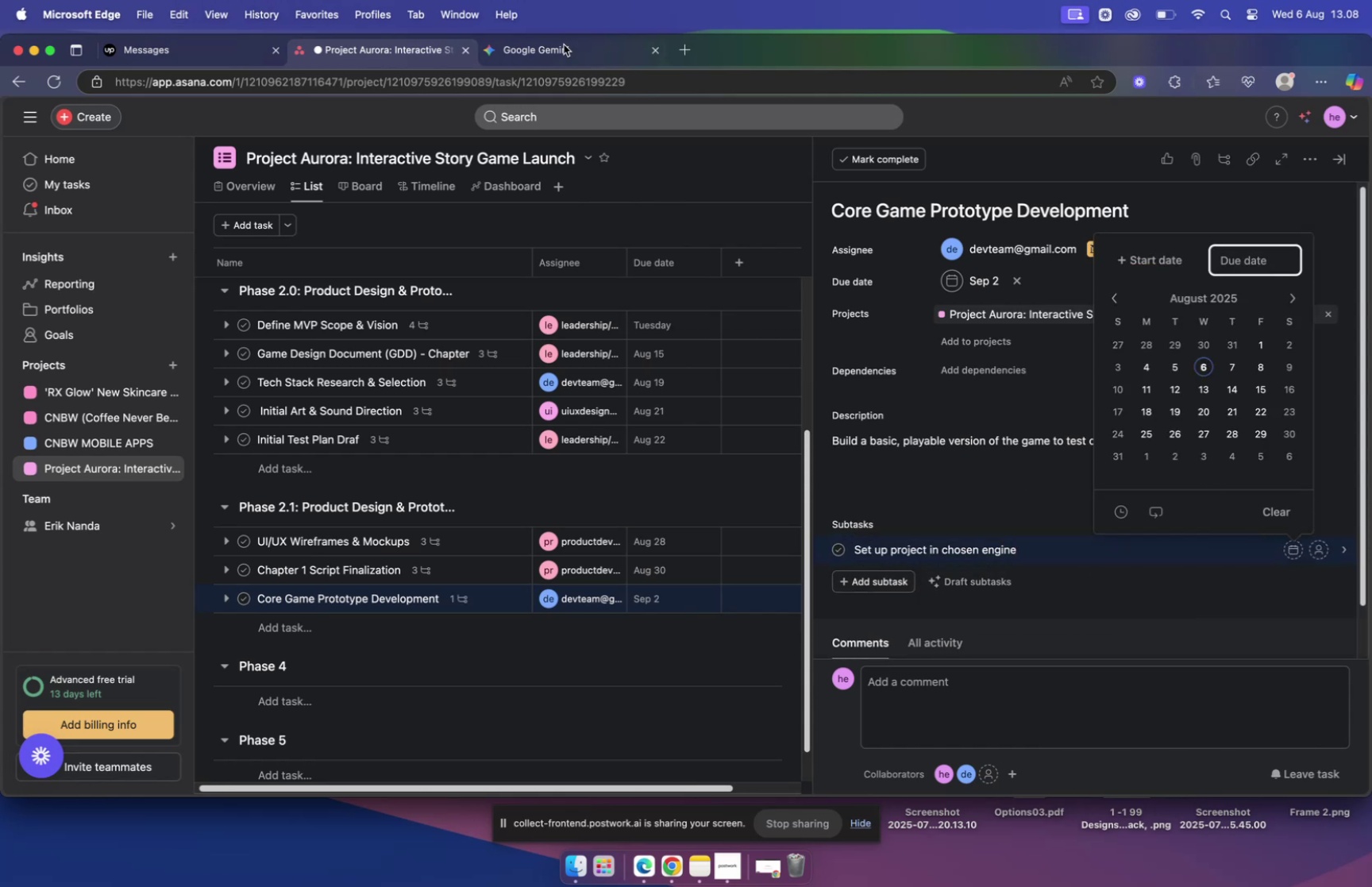 
left_click([563, 45])
 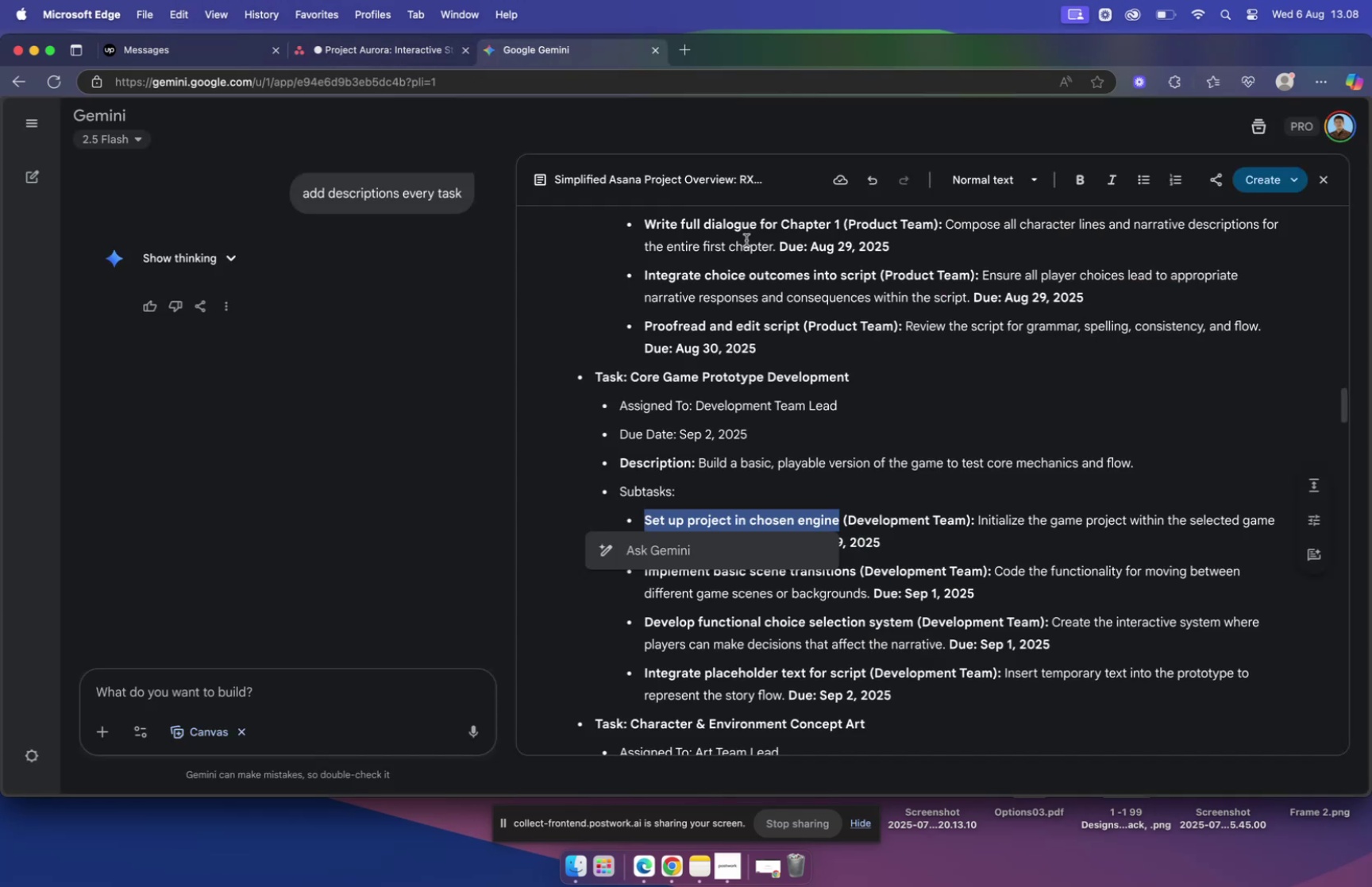 
left_click([964, 550])
 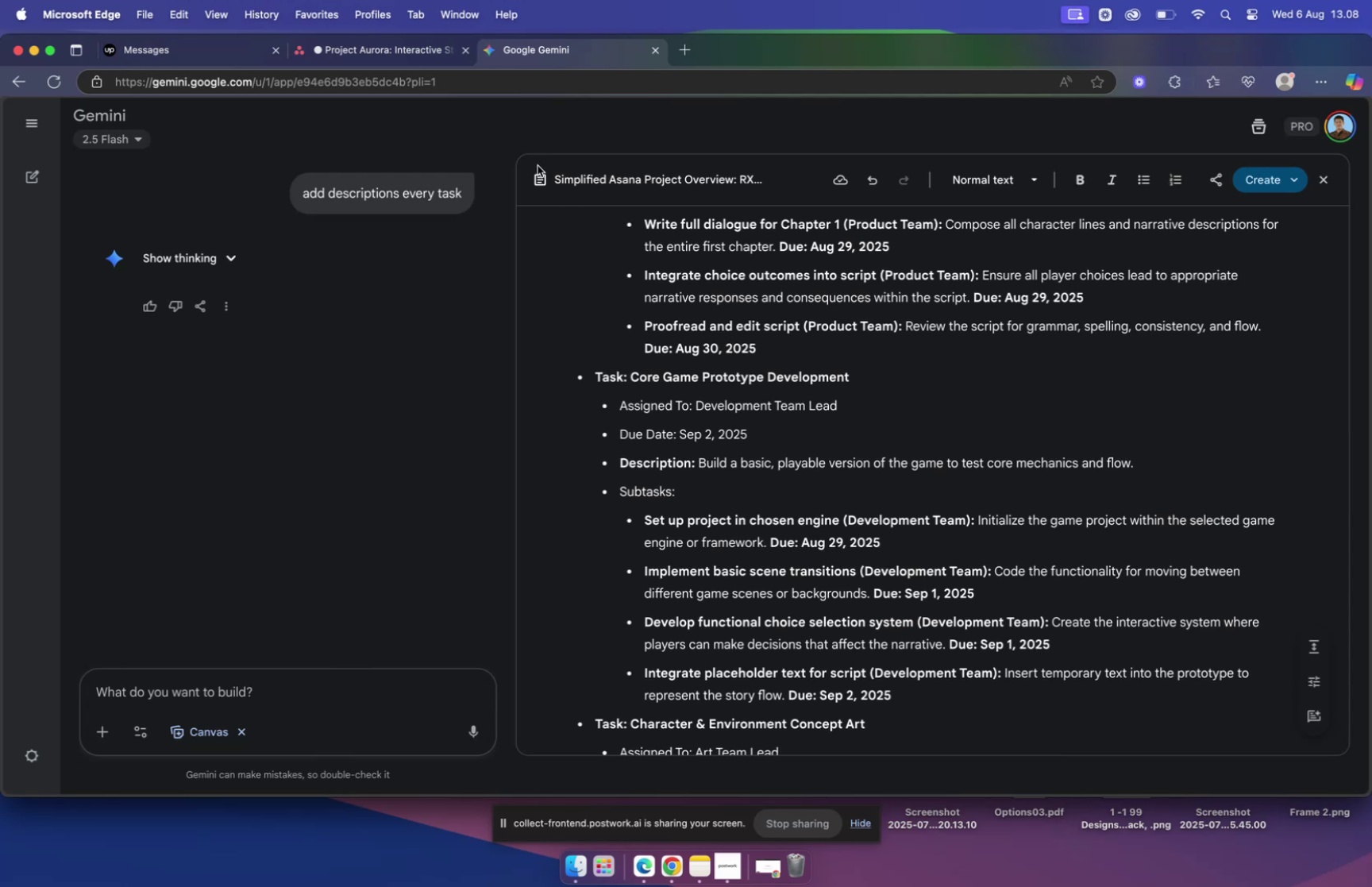 
left_click([413, 53])
 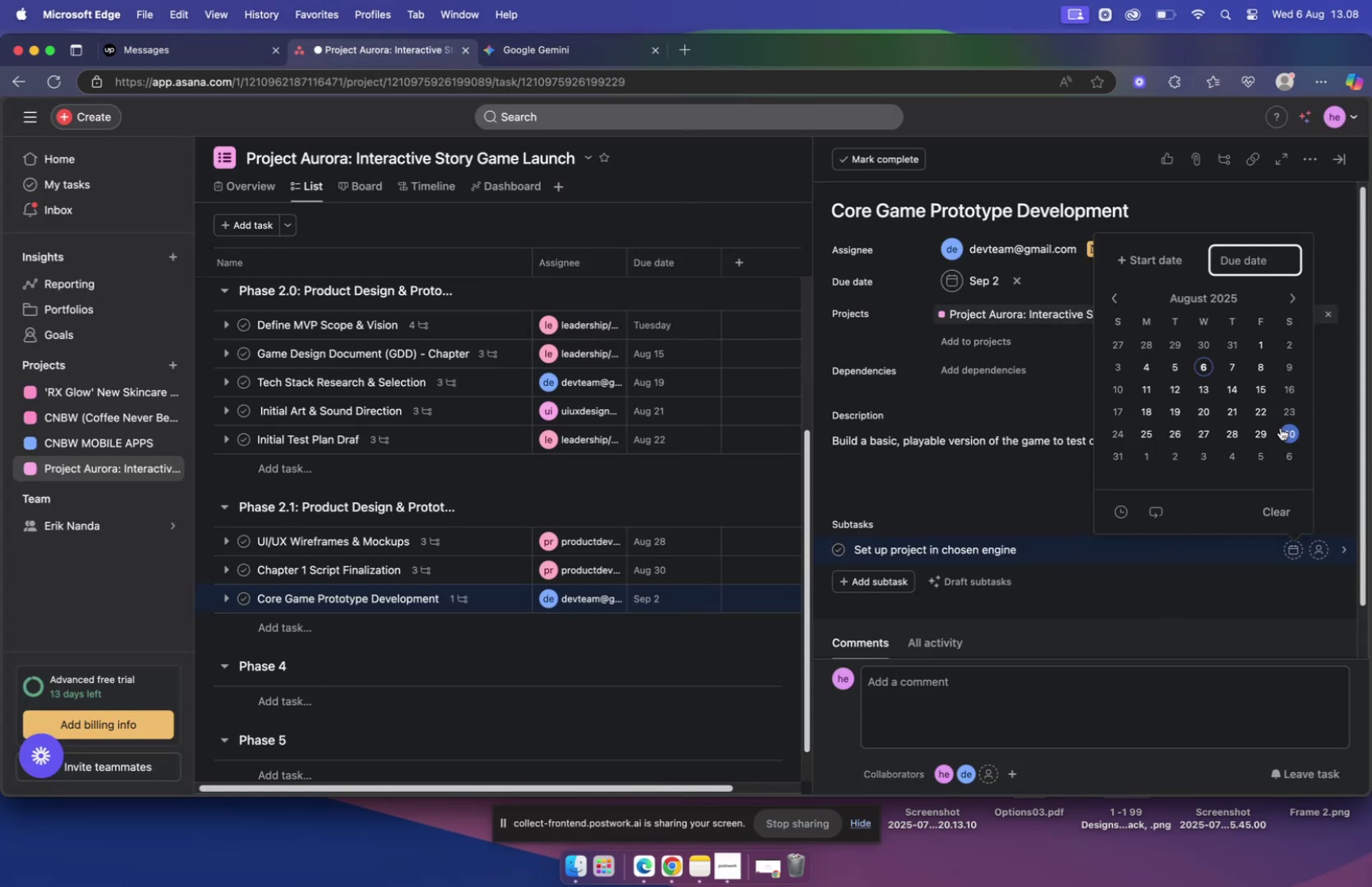 
left_click([1267, 431])
 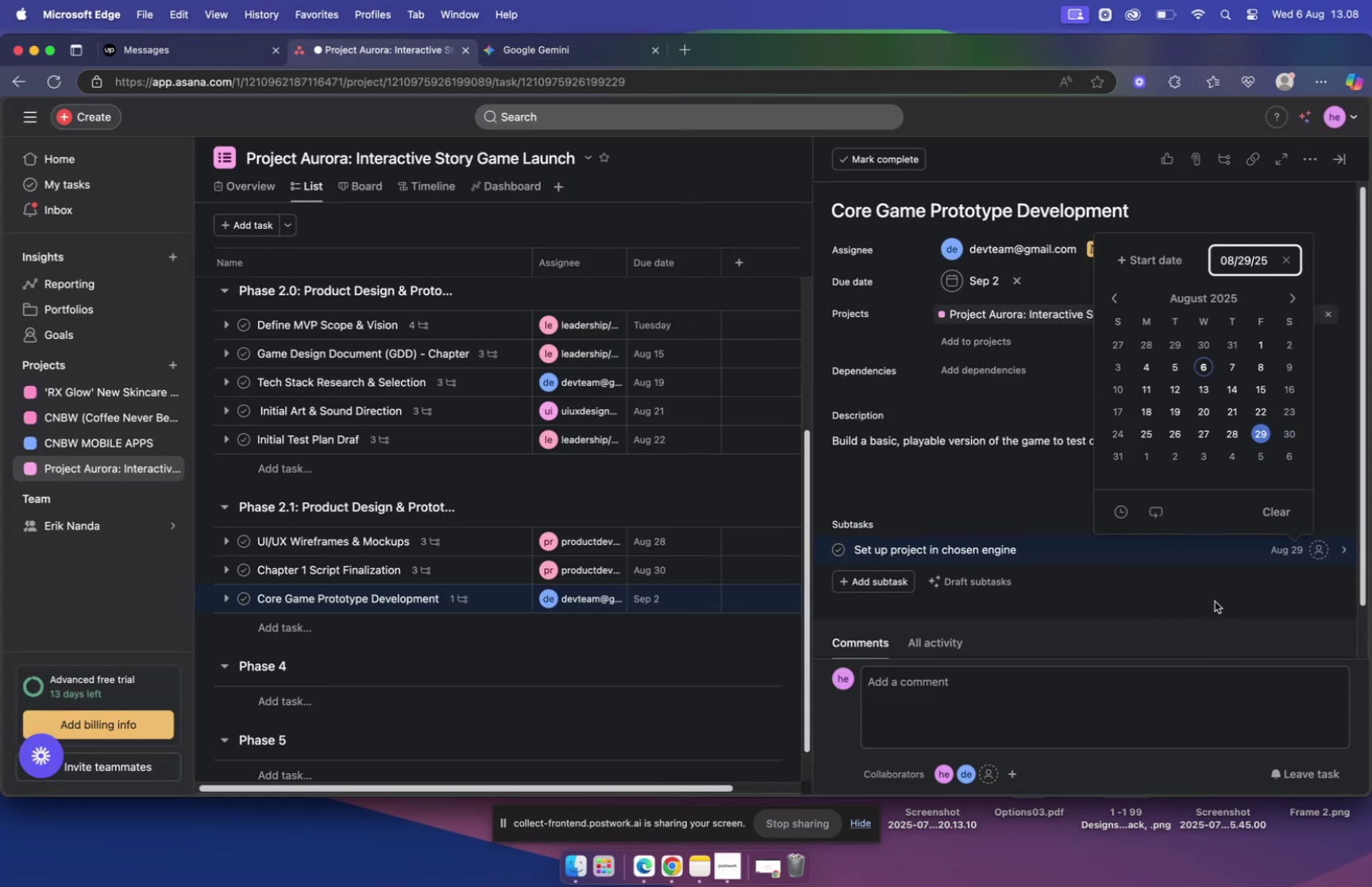 
left_click([1222, 597])
 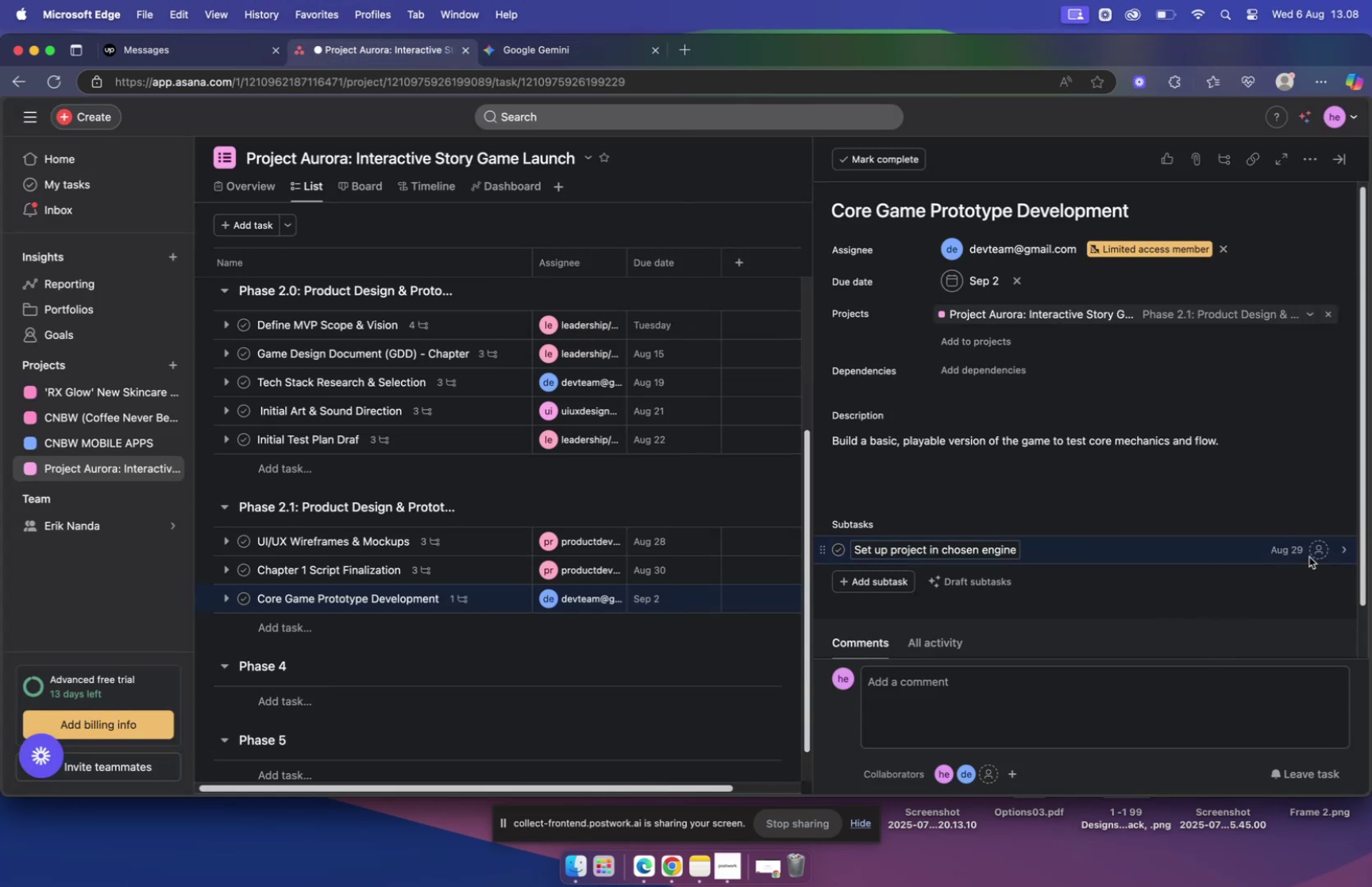 
left_click([1316, 550])
 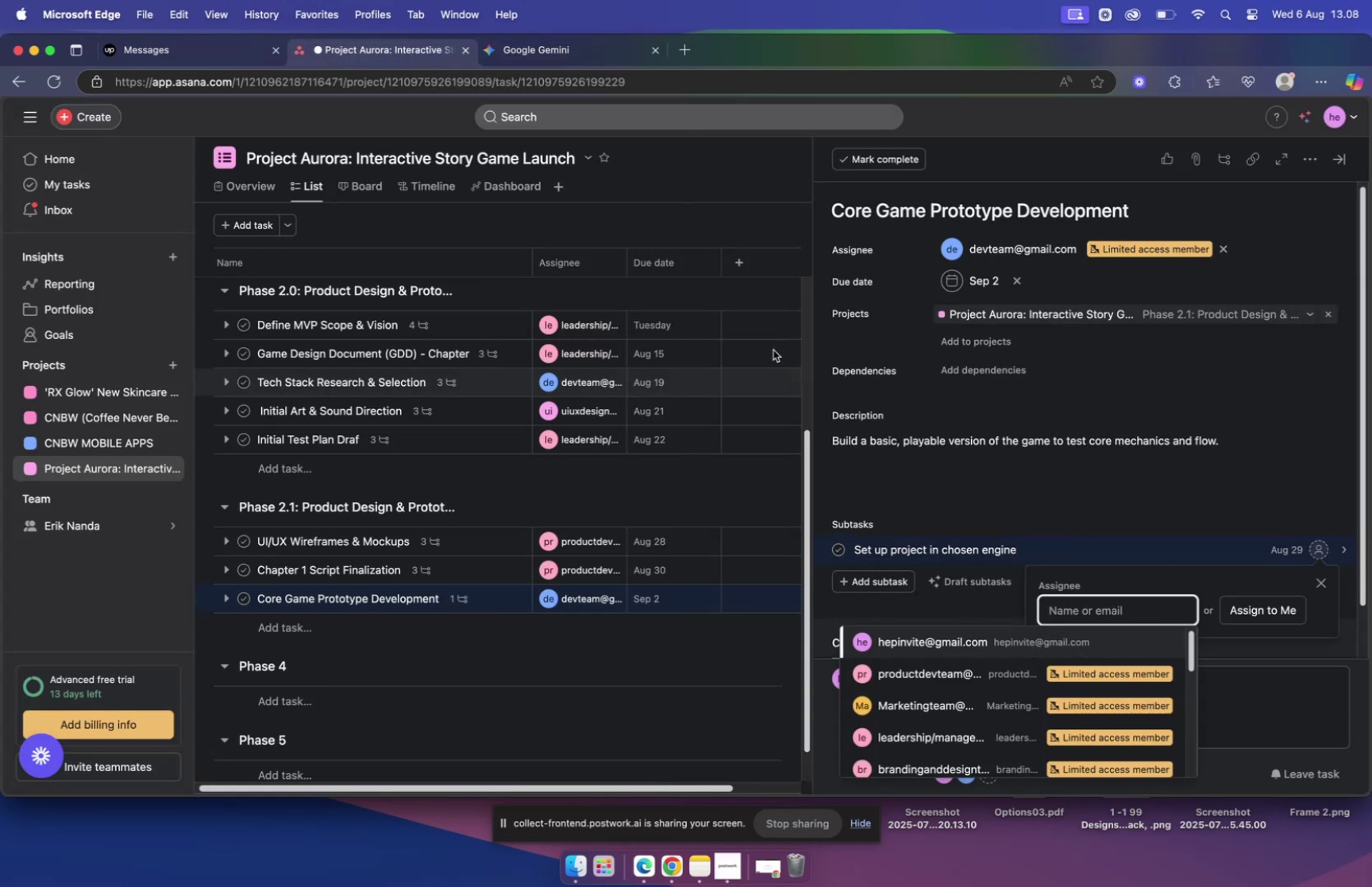 
left_click([565, 56])
 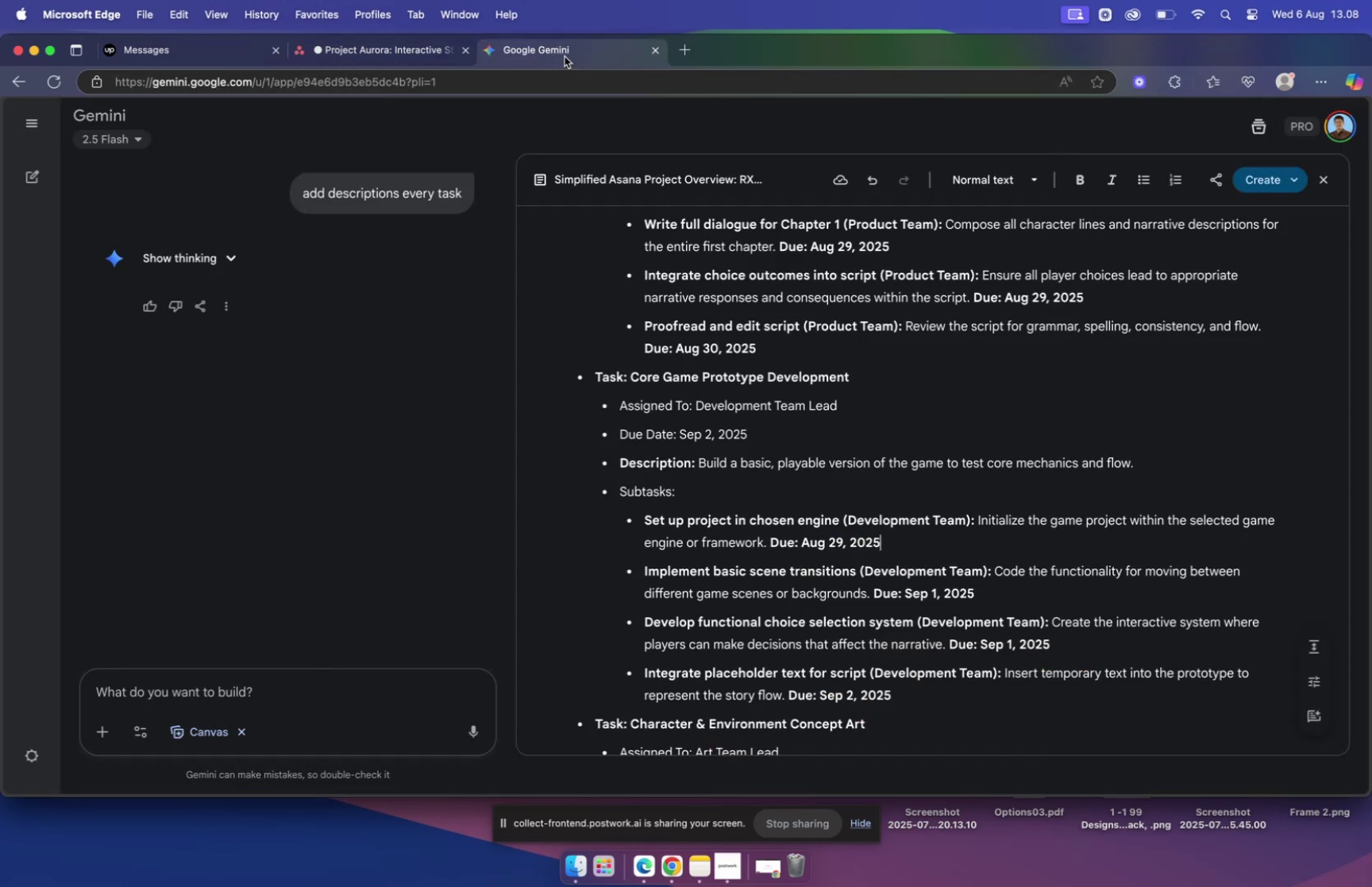 
mouse_move([644, 63])
 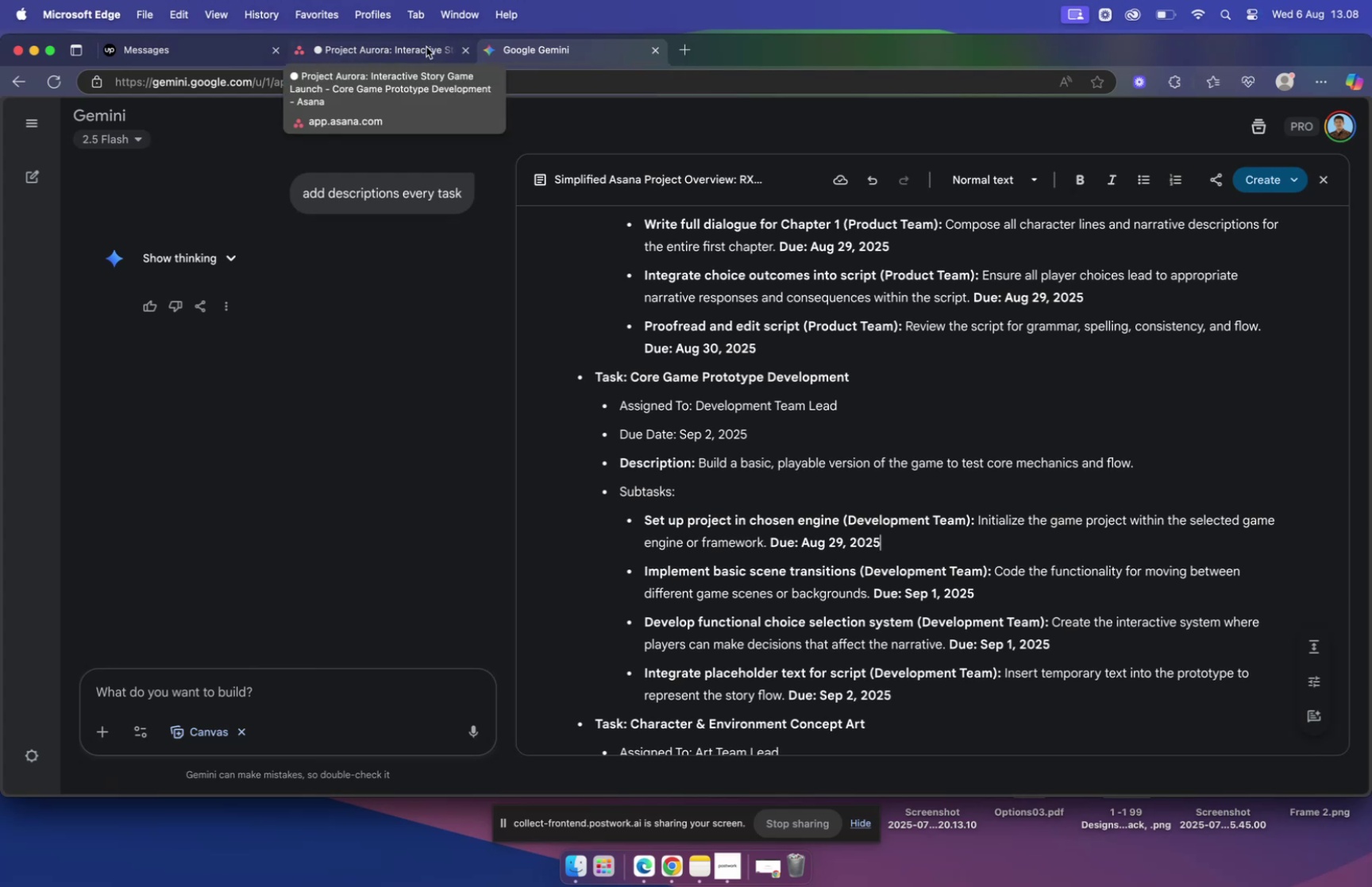 
left_click([426, 48])
 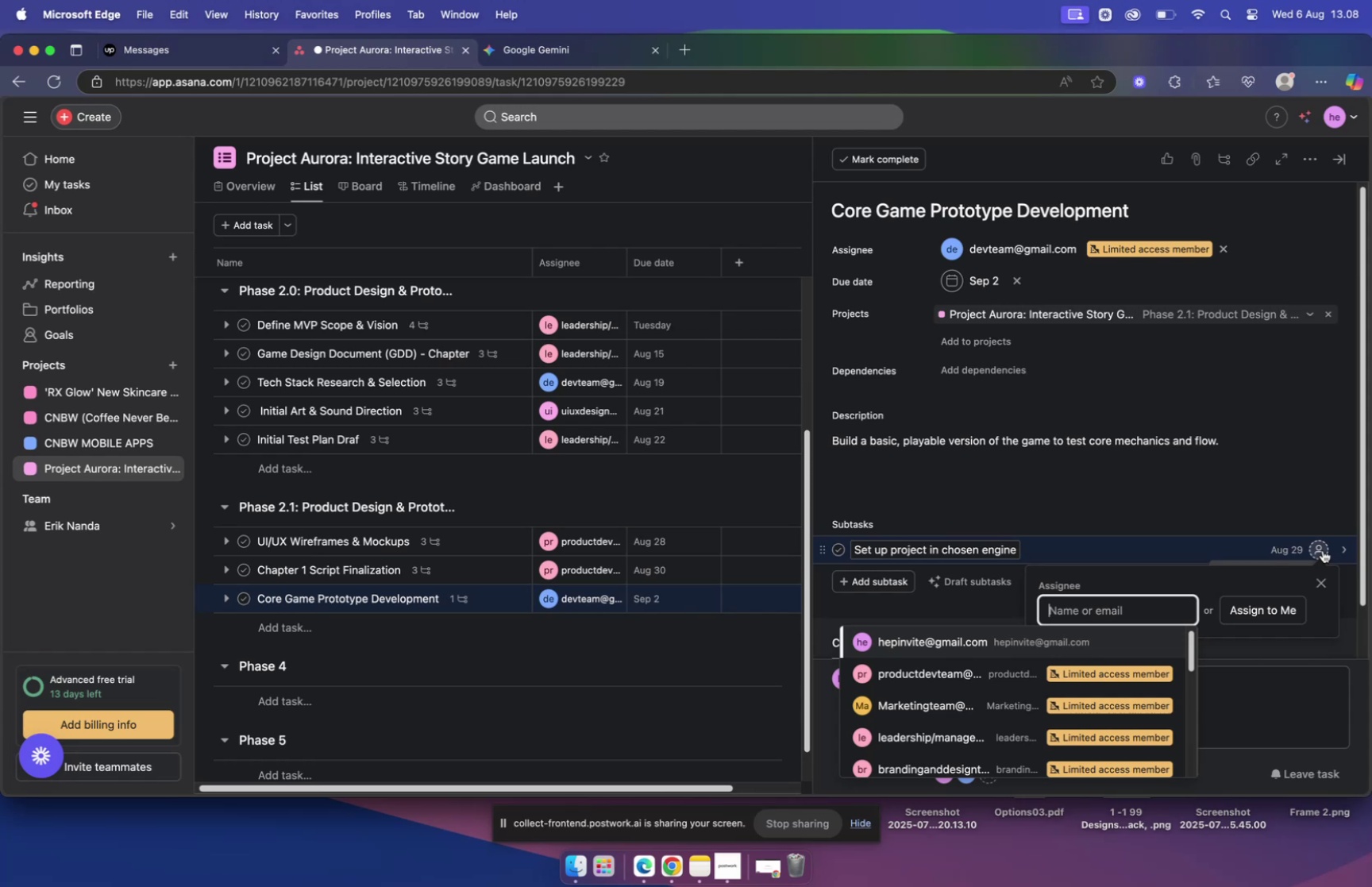 
wait(5.86)
 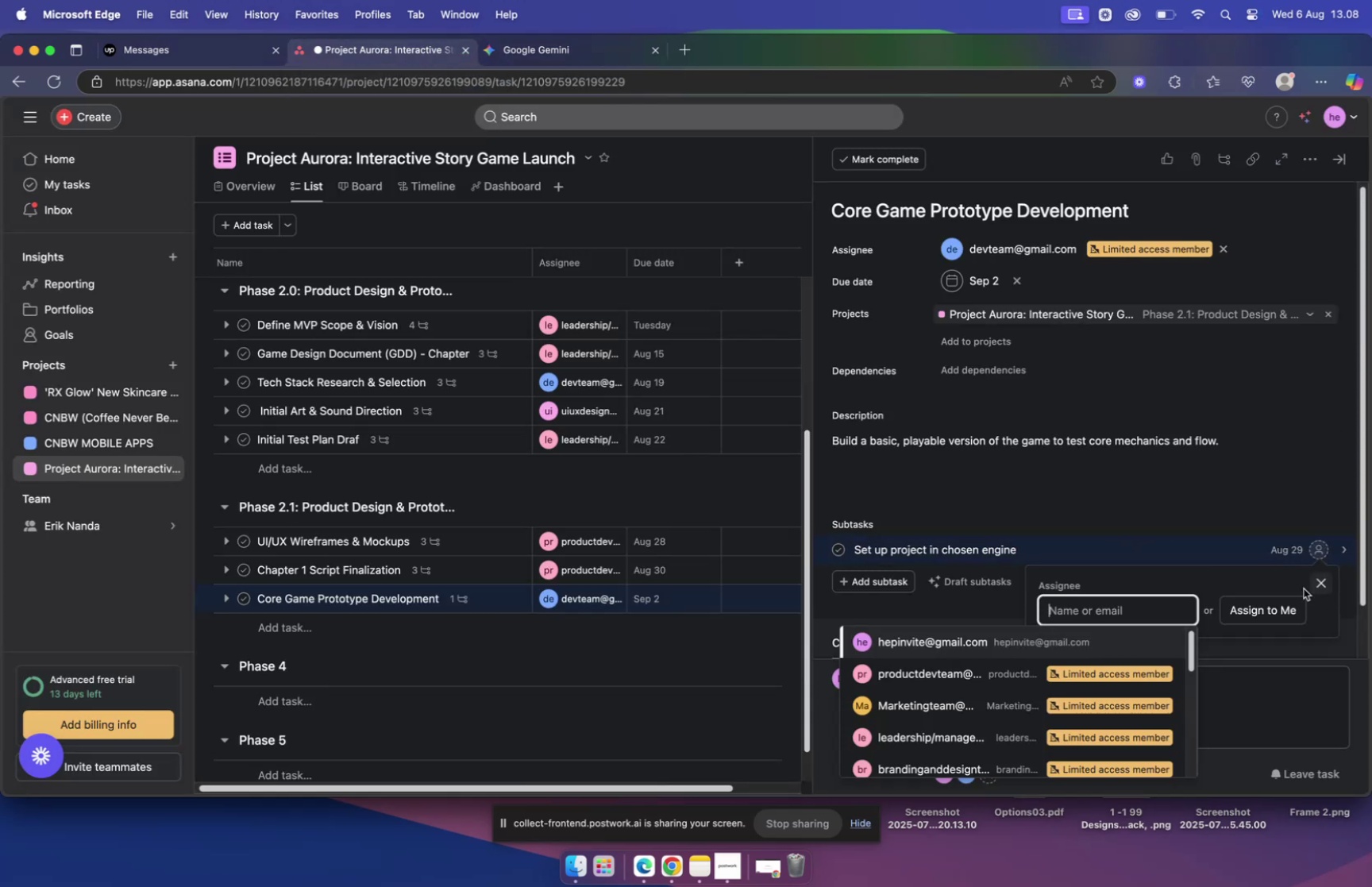 
left_click([1323, 550])
 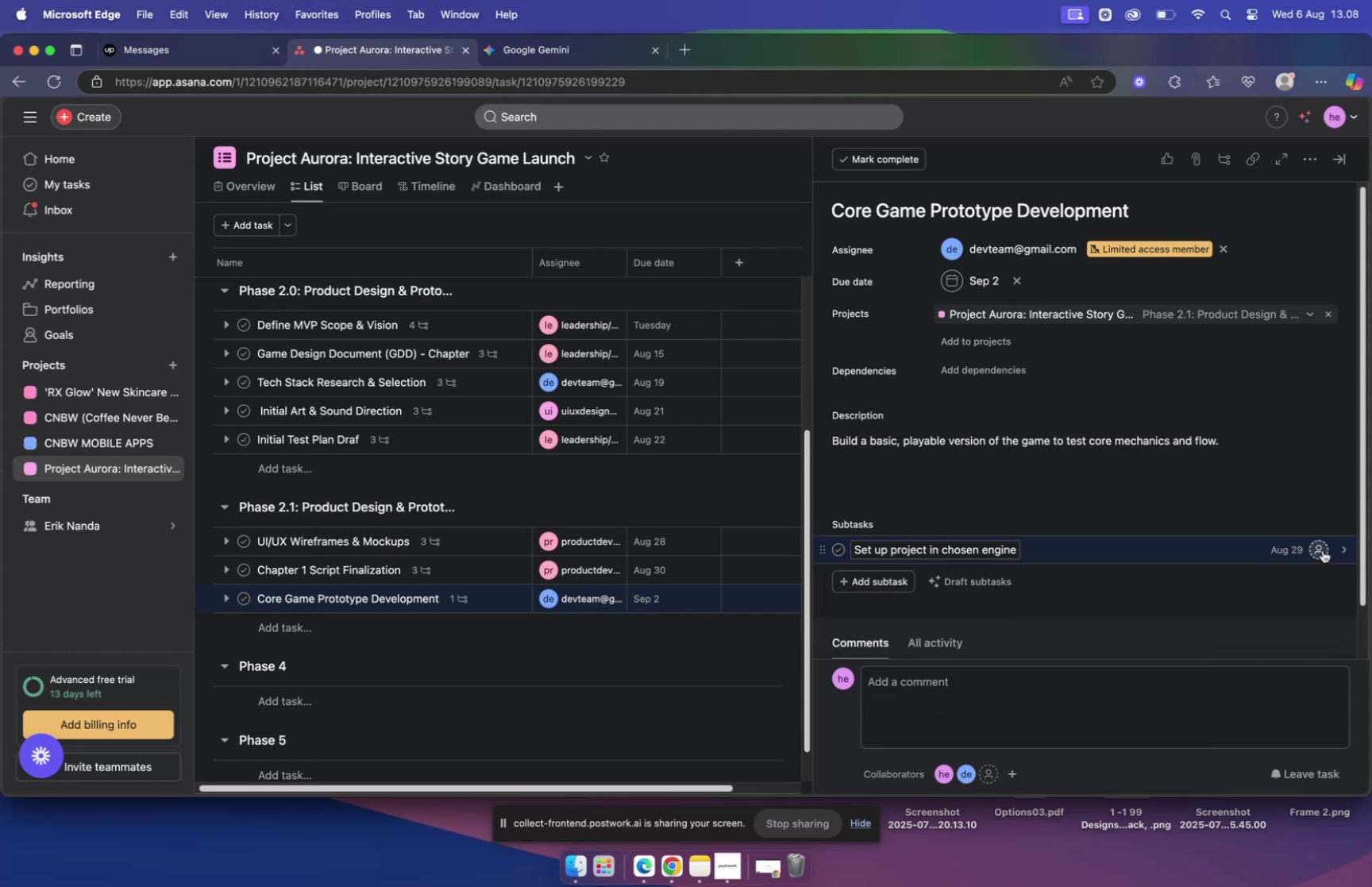 
left_click([1323, 550])
 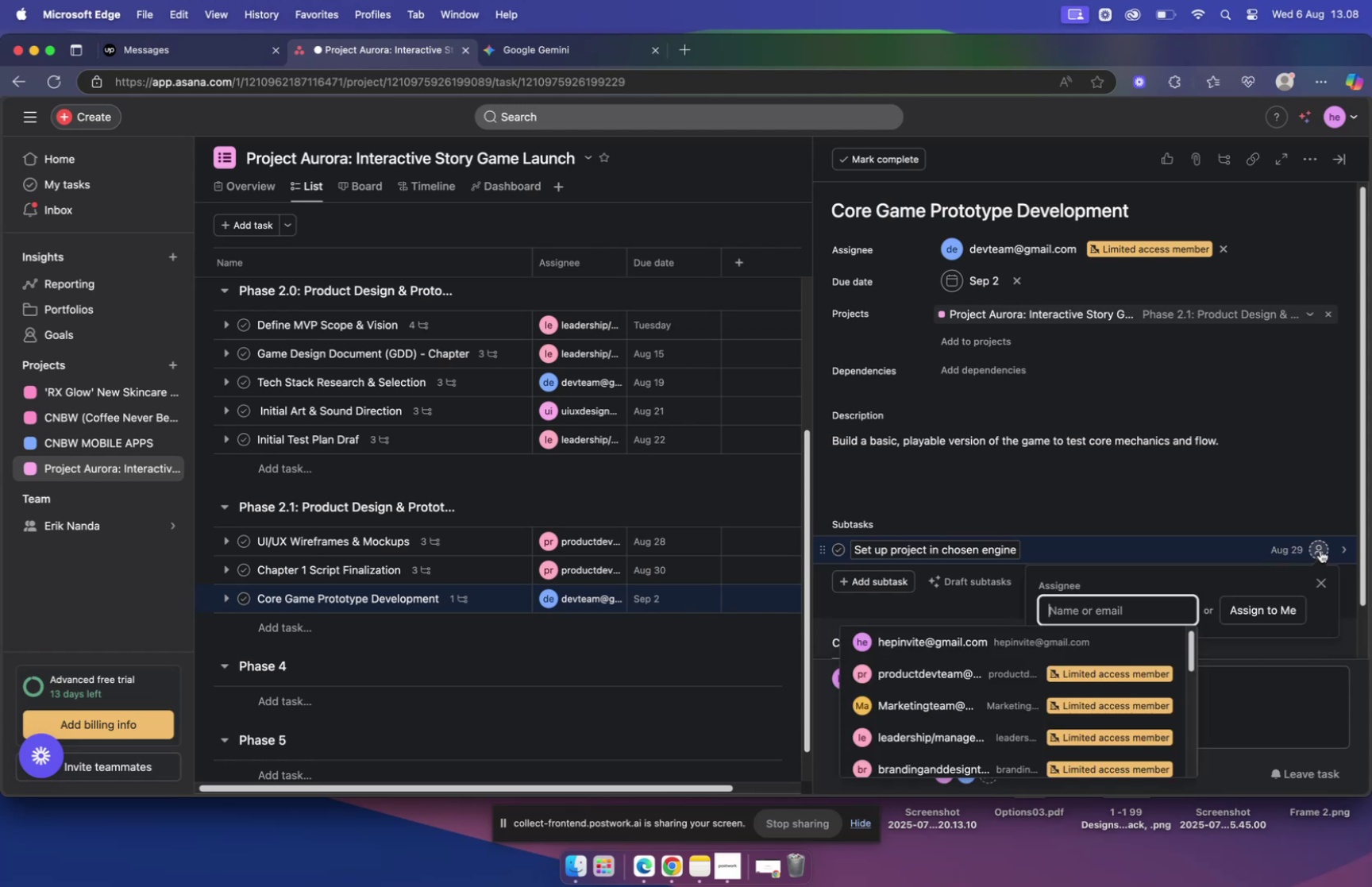 
type(e)
key(Backspace)
type(dev)
 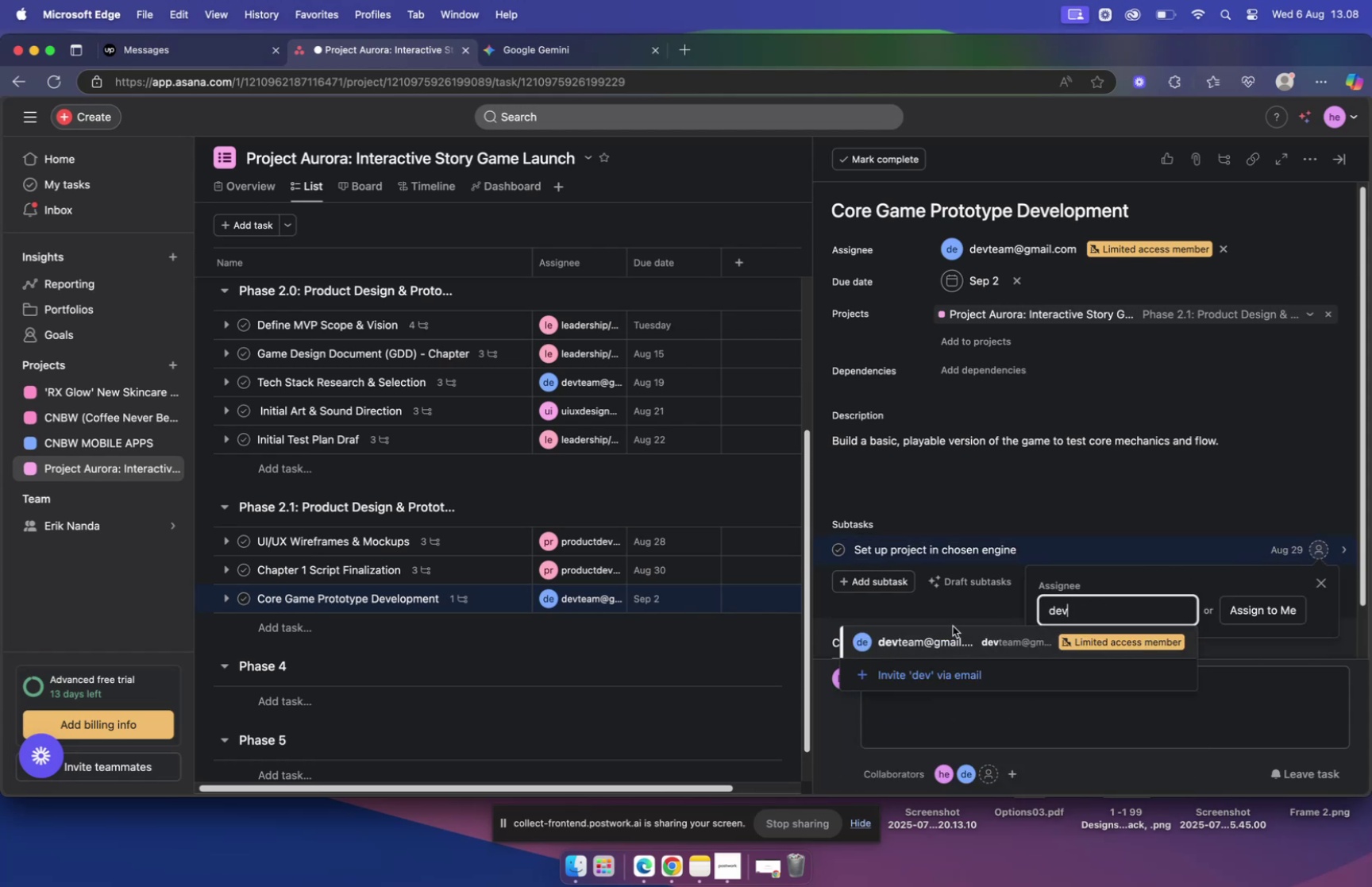 
left_click([891, 642])
 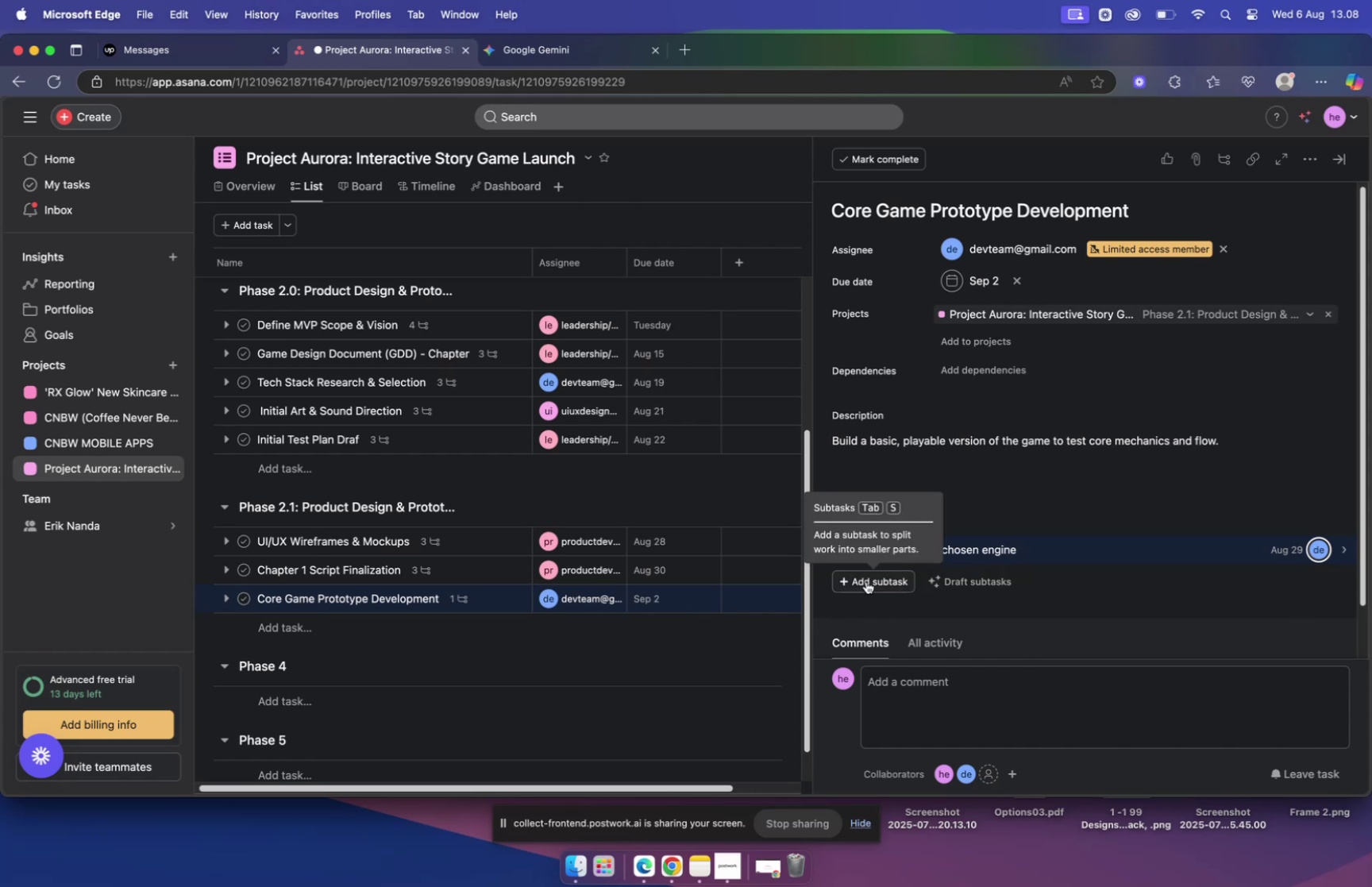 
wait(7.77)
 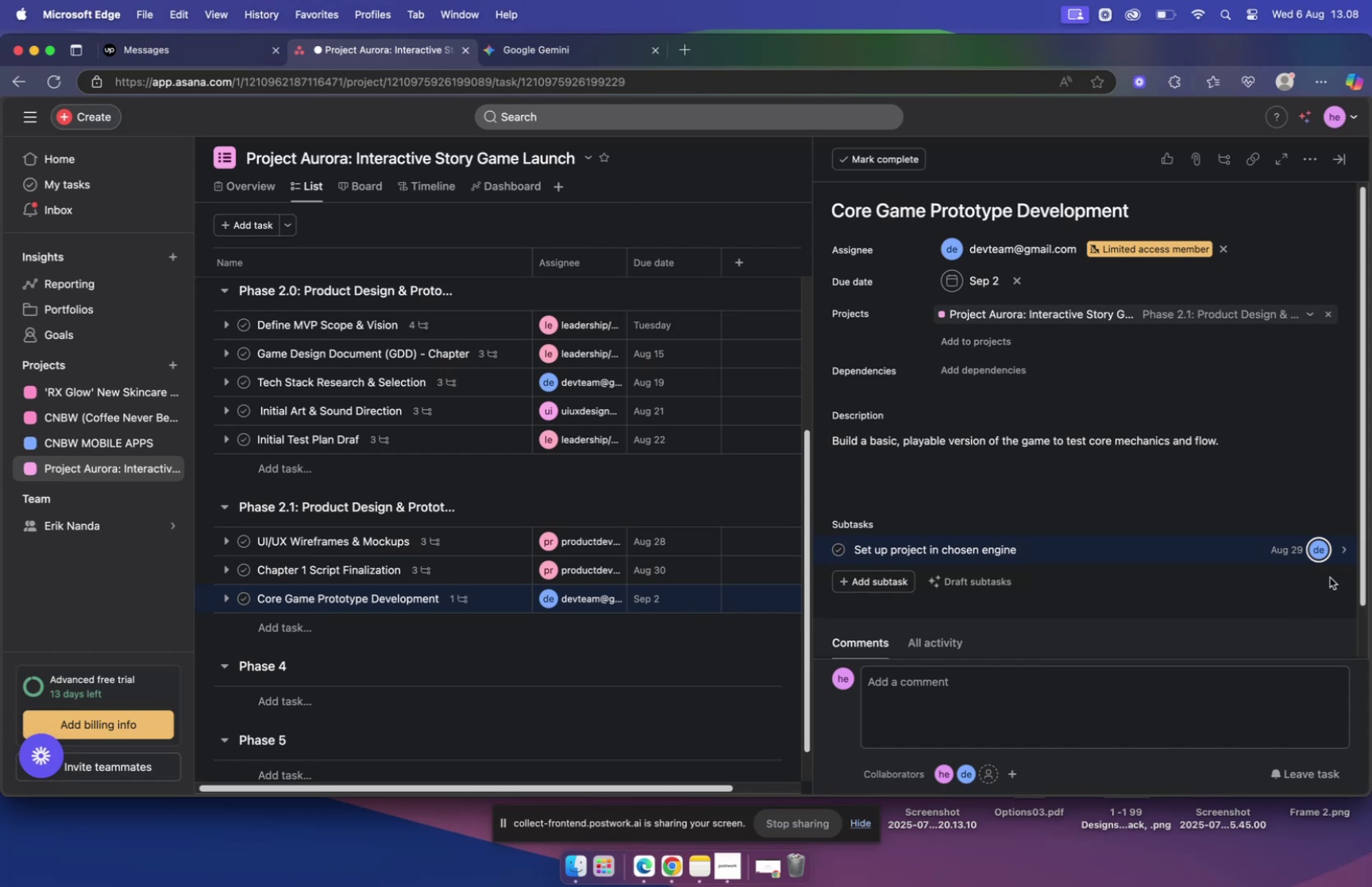 
left_click([866, 580])
 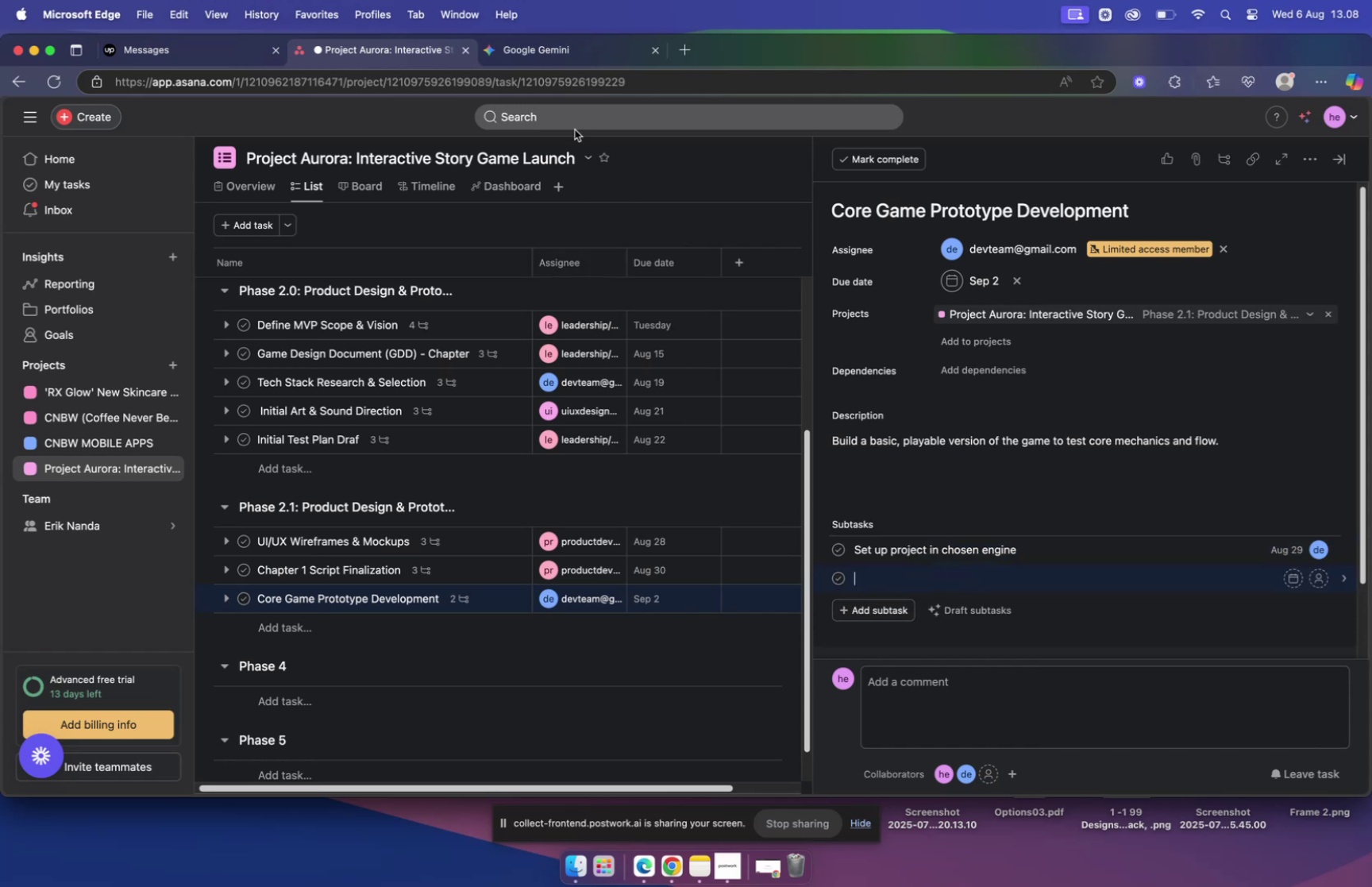 
left_click([572, 59])
 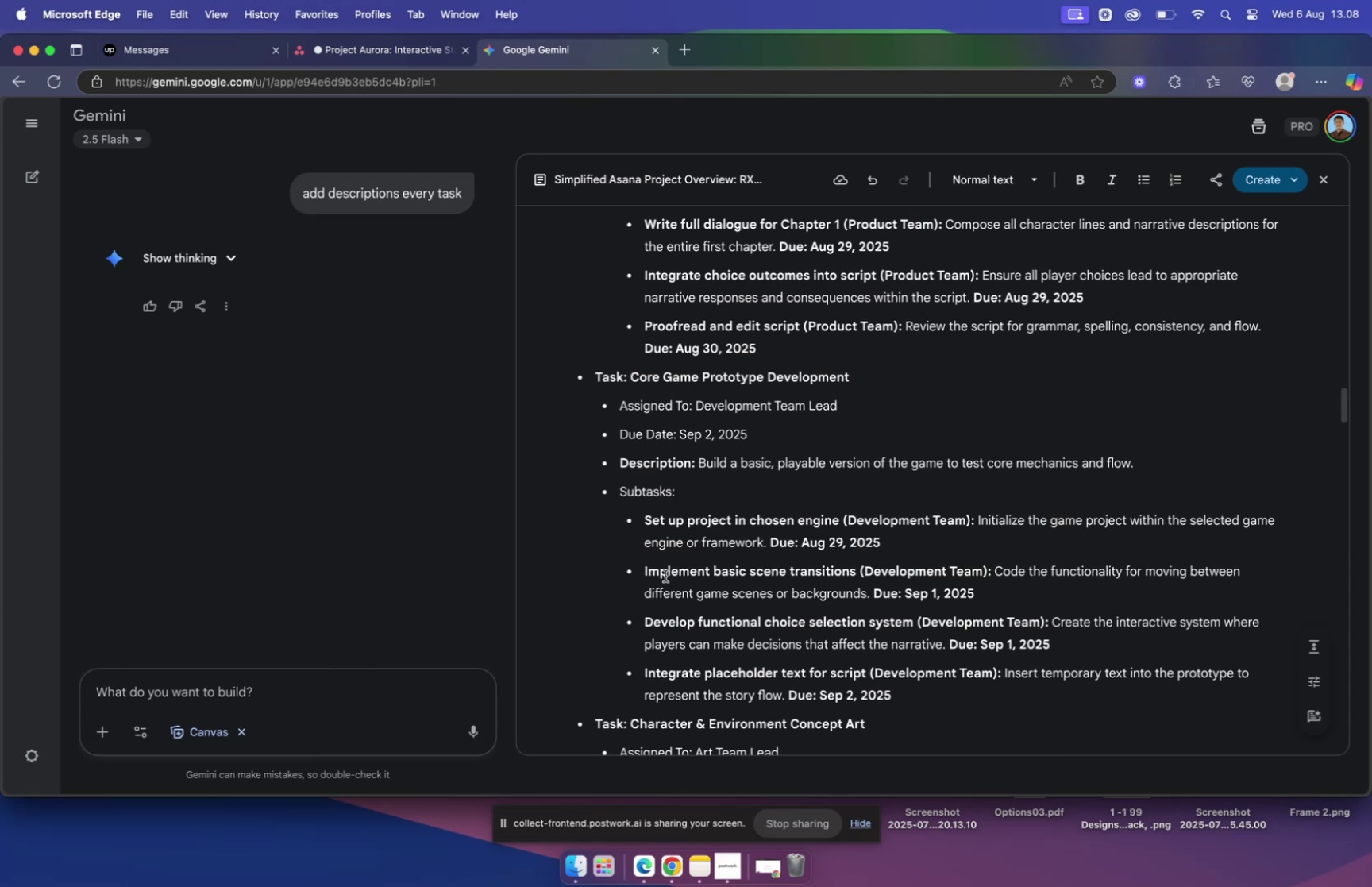 
left_click_drag(start_coordinate=[644, 570], to_coordinate=[878, 573])
 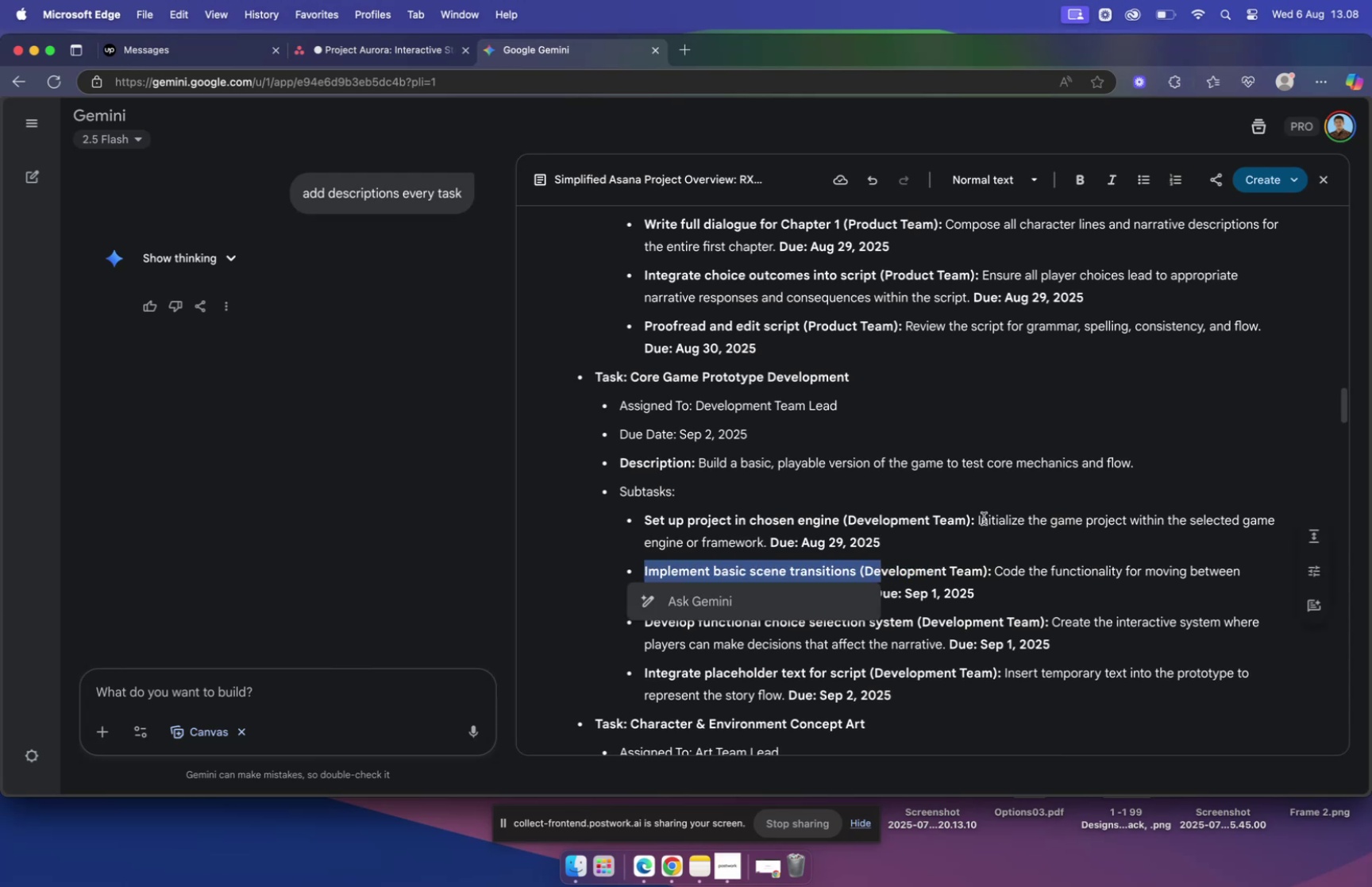 
left_click_drag(start_coordinate=[979, 516], to_coordinate=[769, 541])
 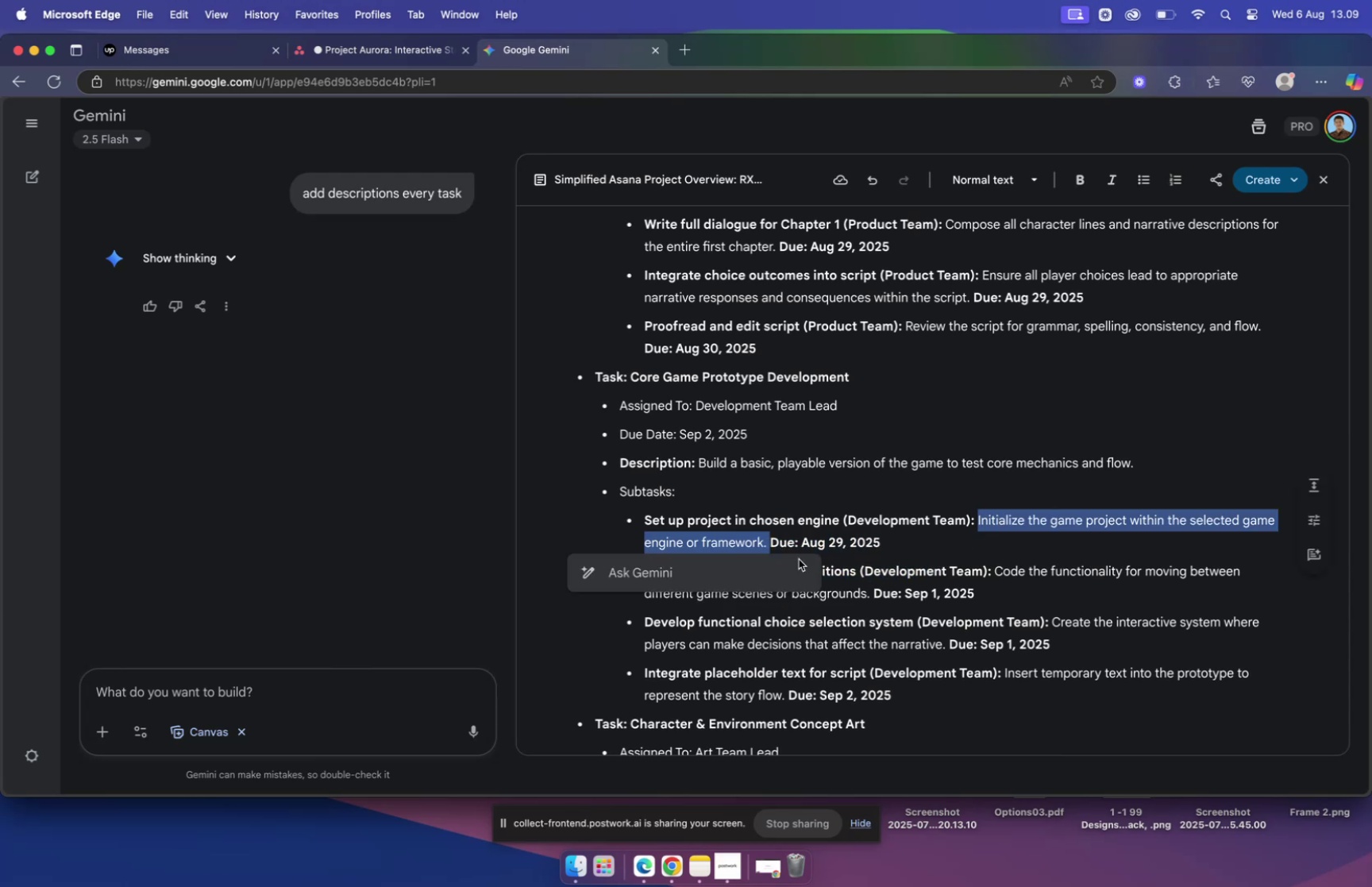 
key(Meta+C)
 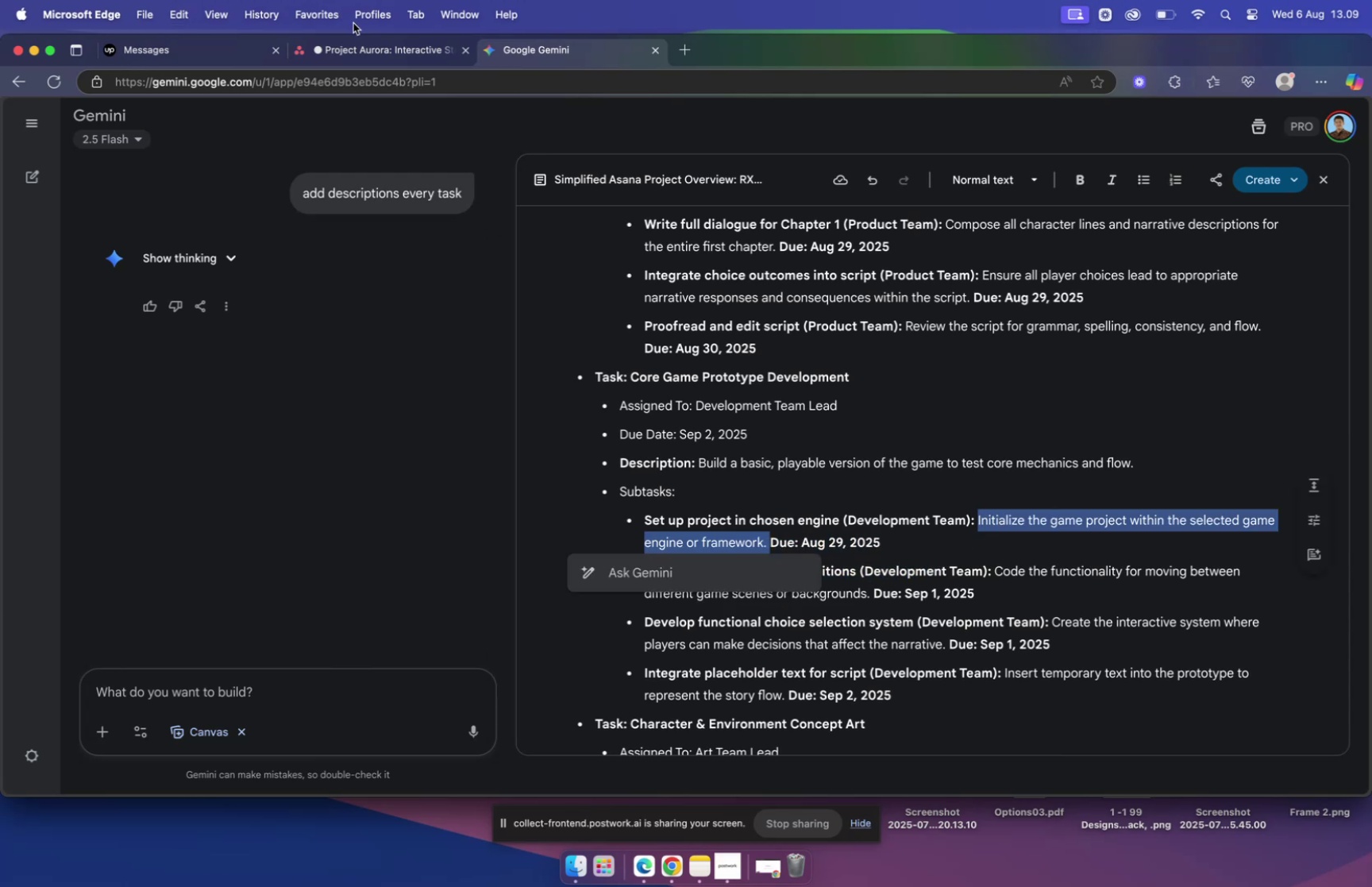 
left_click([367, 46])
 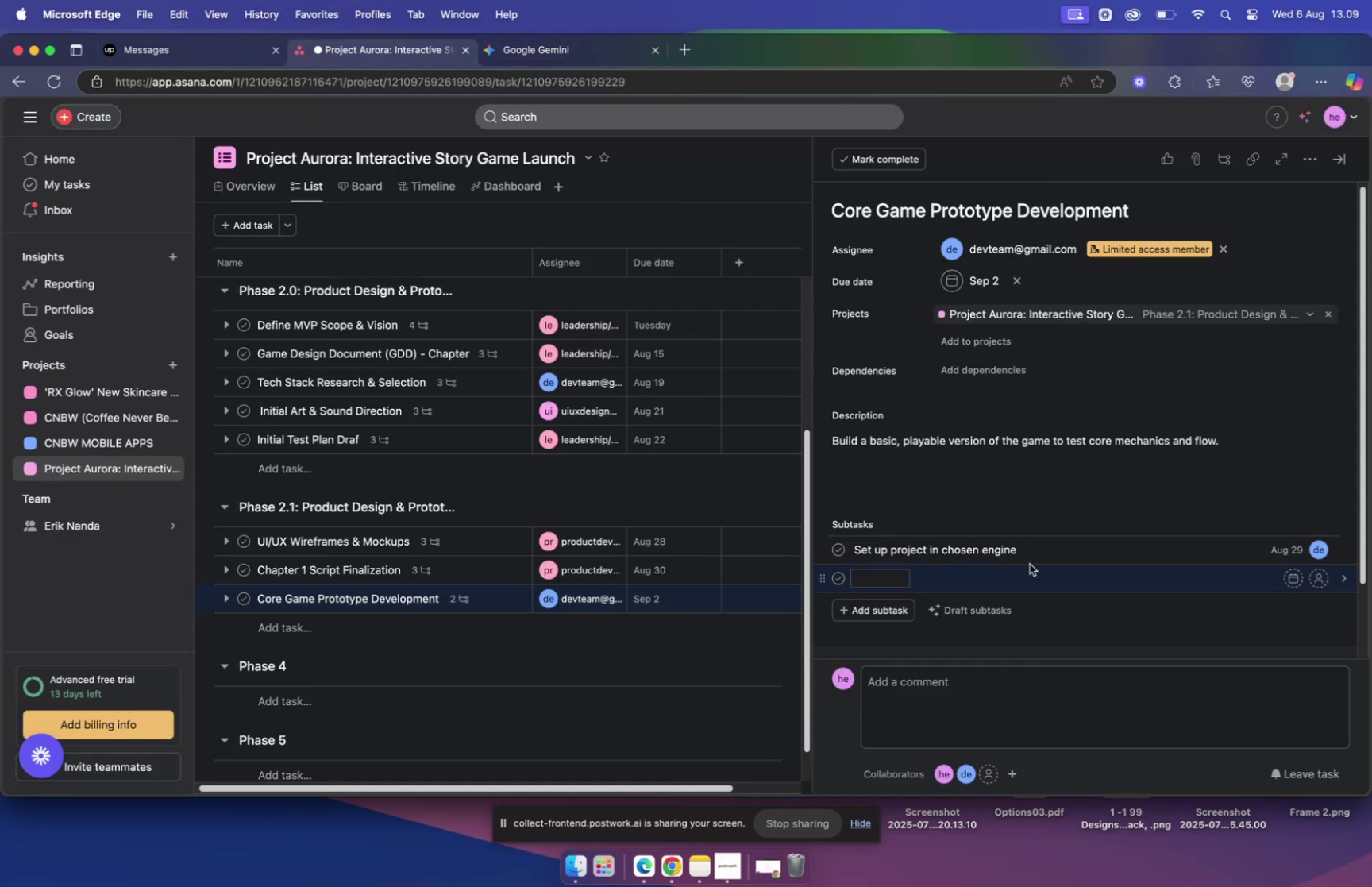 
left_click([1032, 550])
 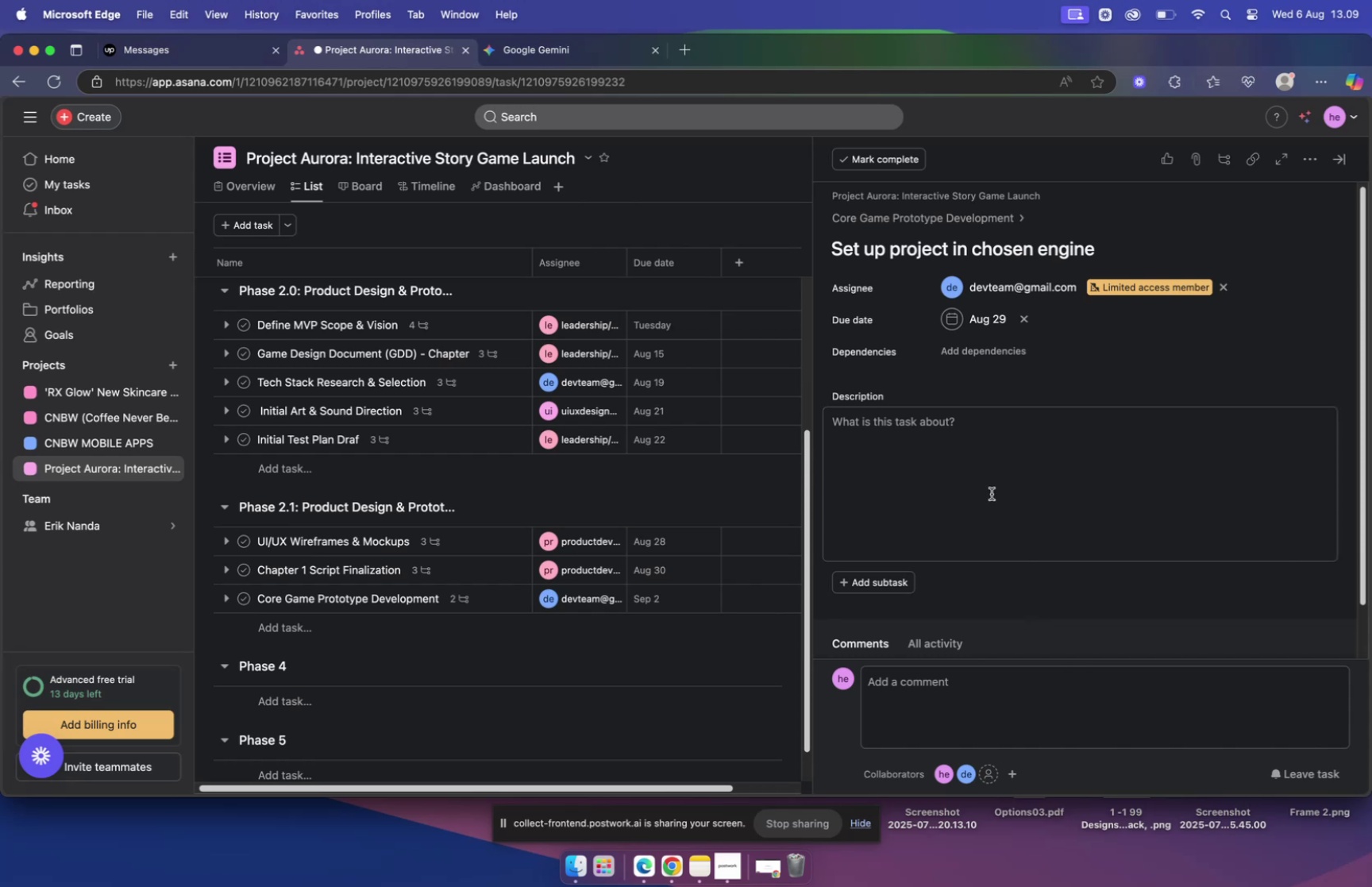 
left_click([975, 470])
 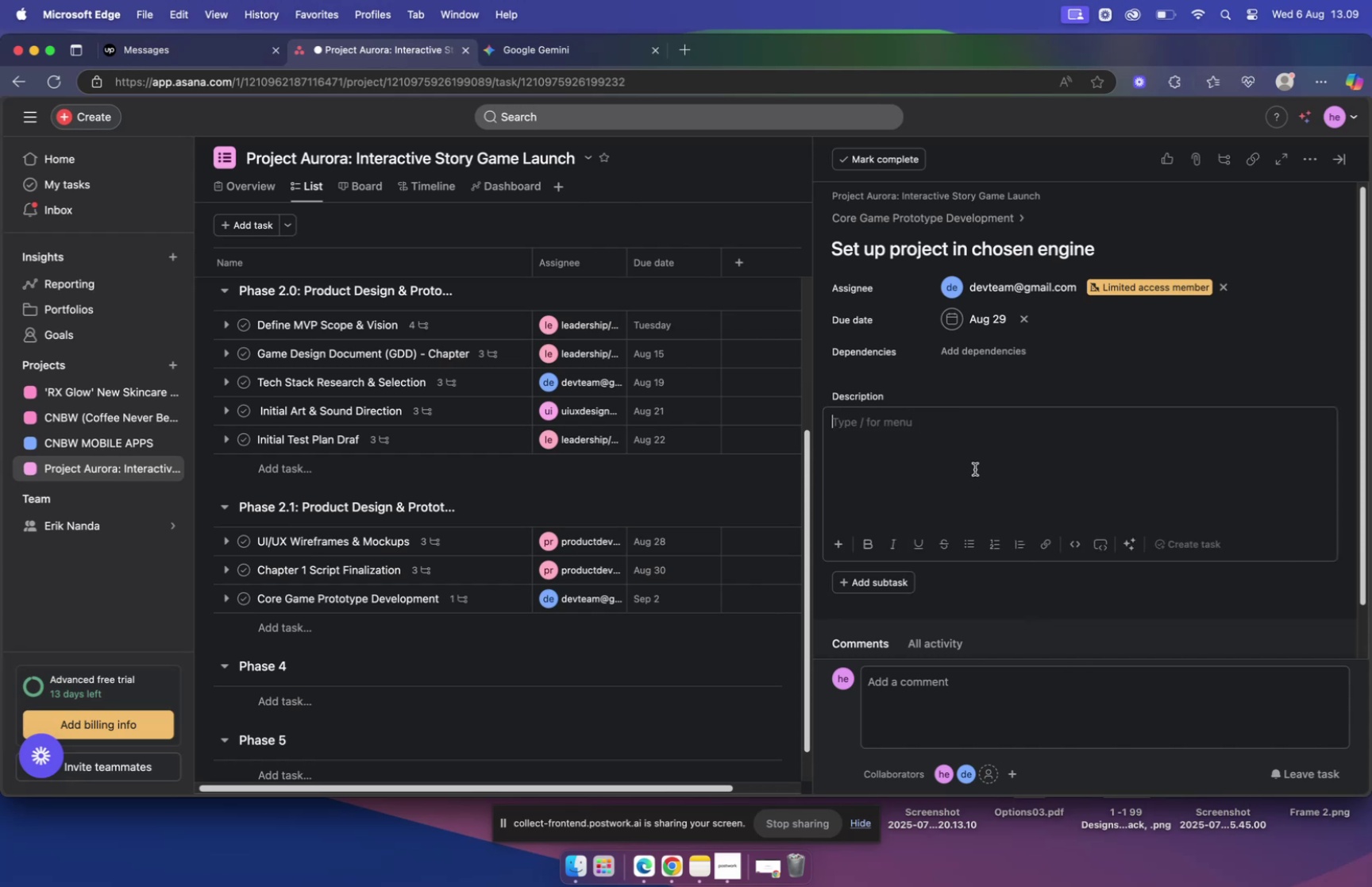 
key(Meta+V)
 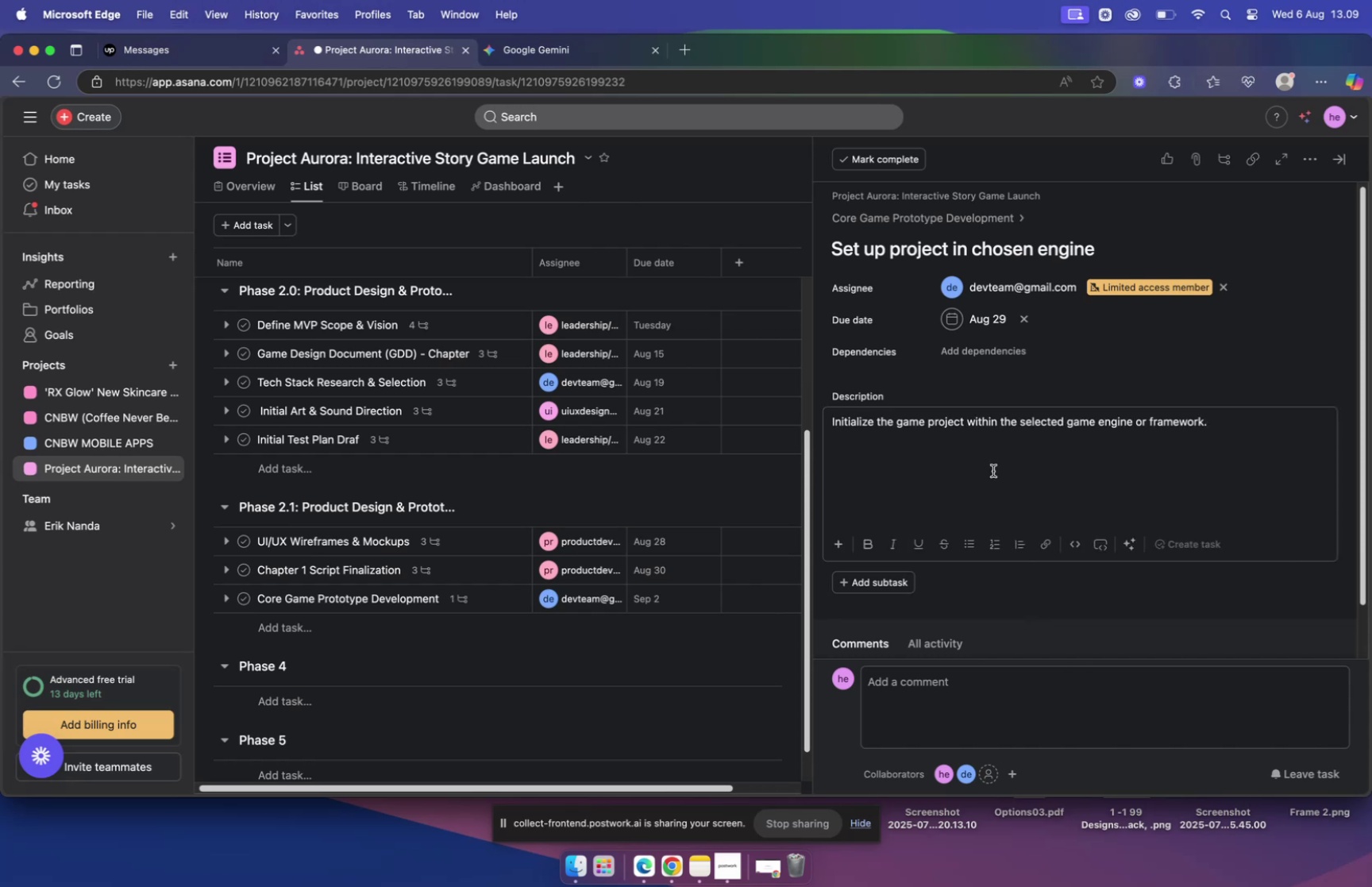 
left_click([1027, 465])
 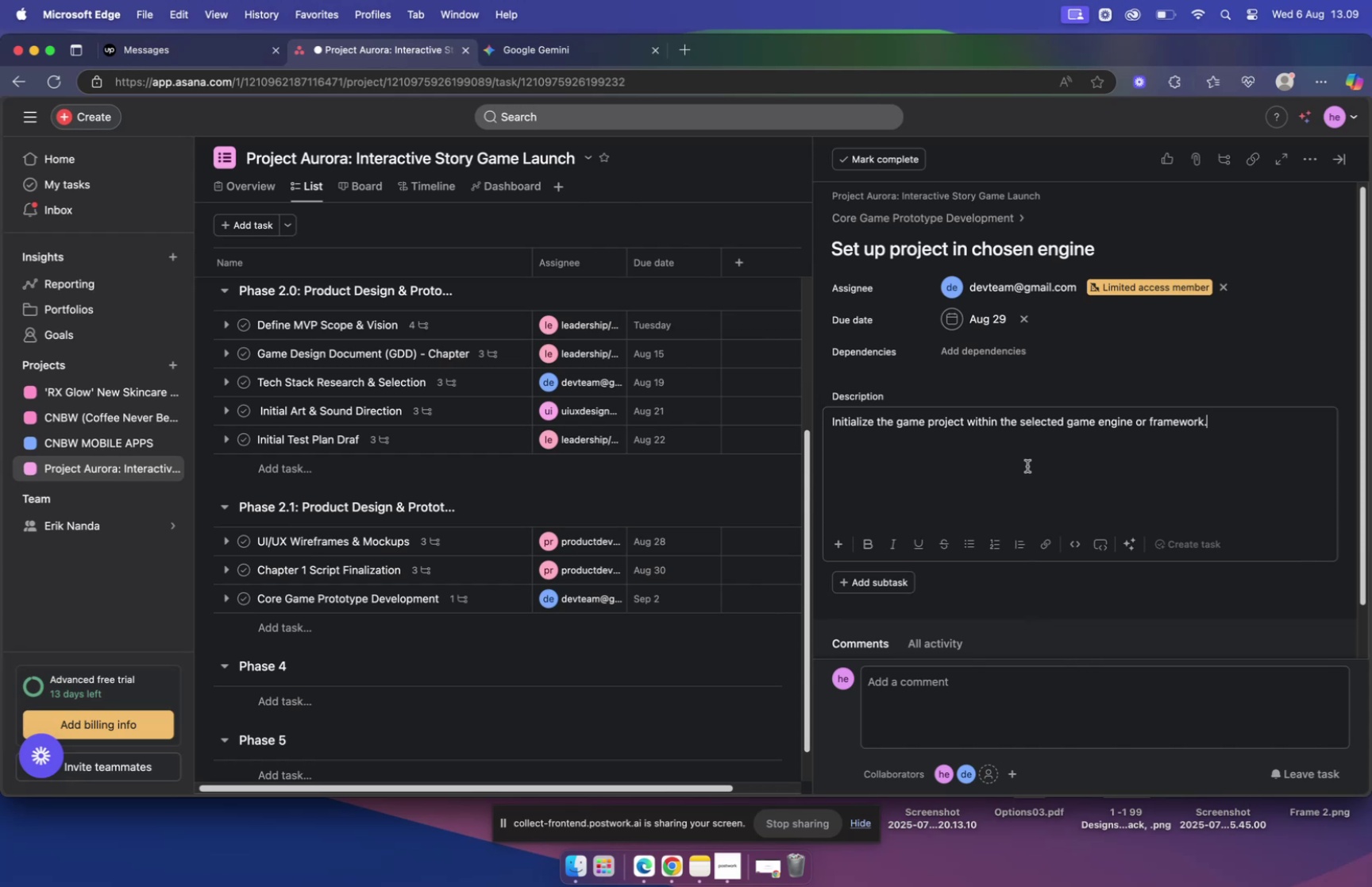 
wait(12.59)
 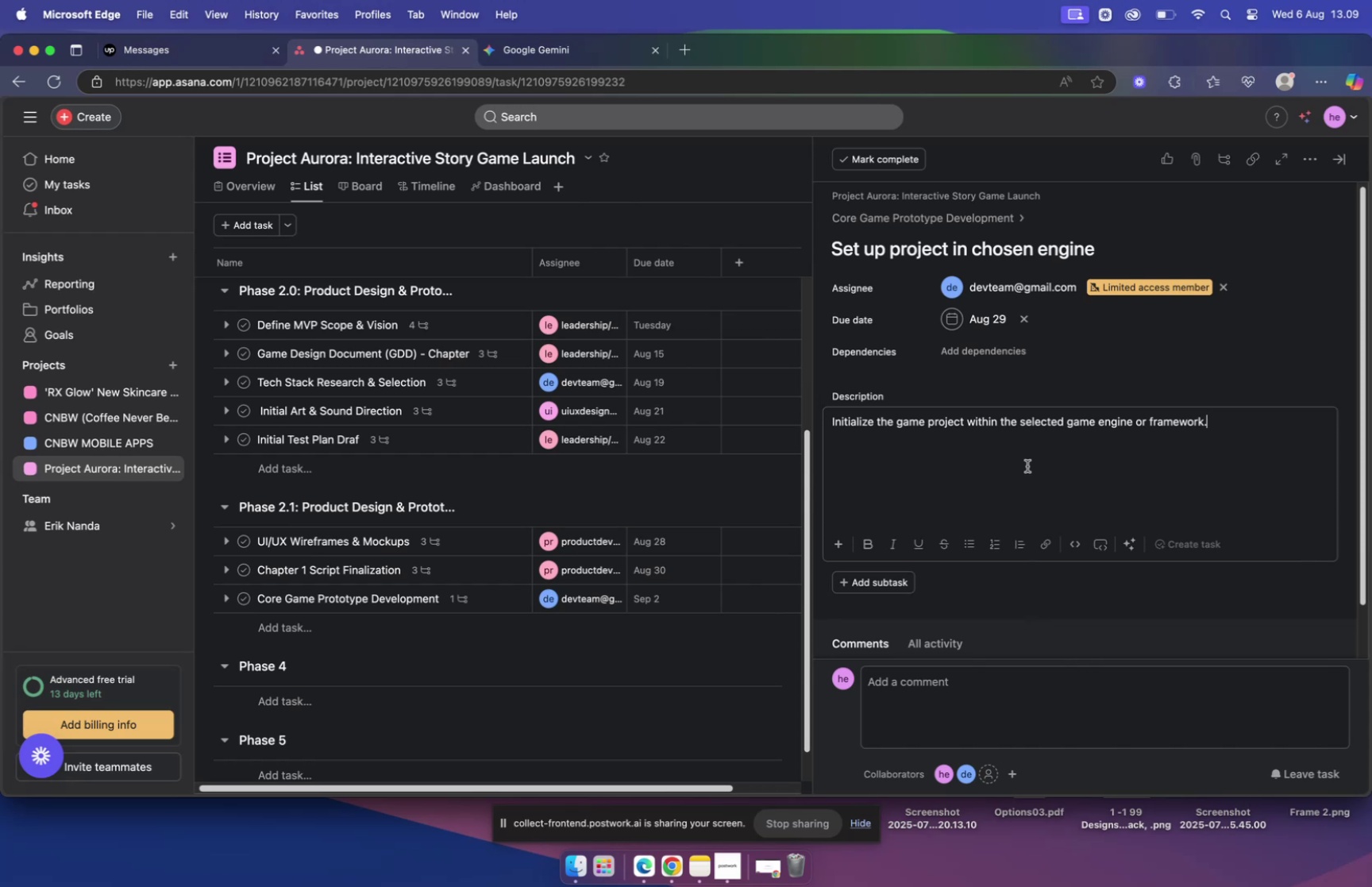 
left_click([1015, 466])
 